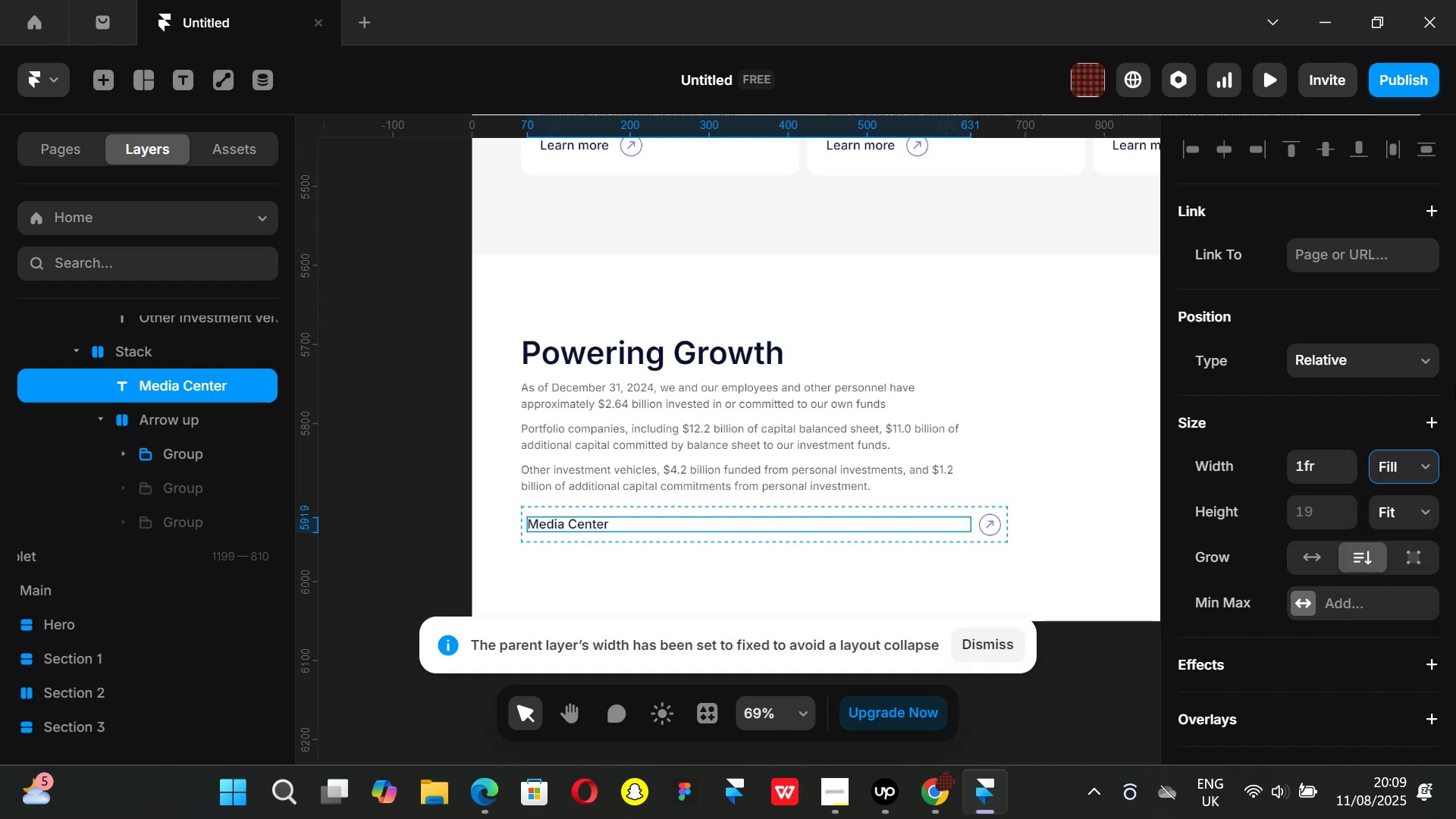 
left_click([1304, 602])
 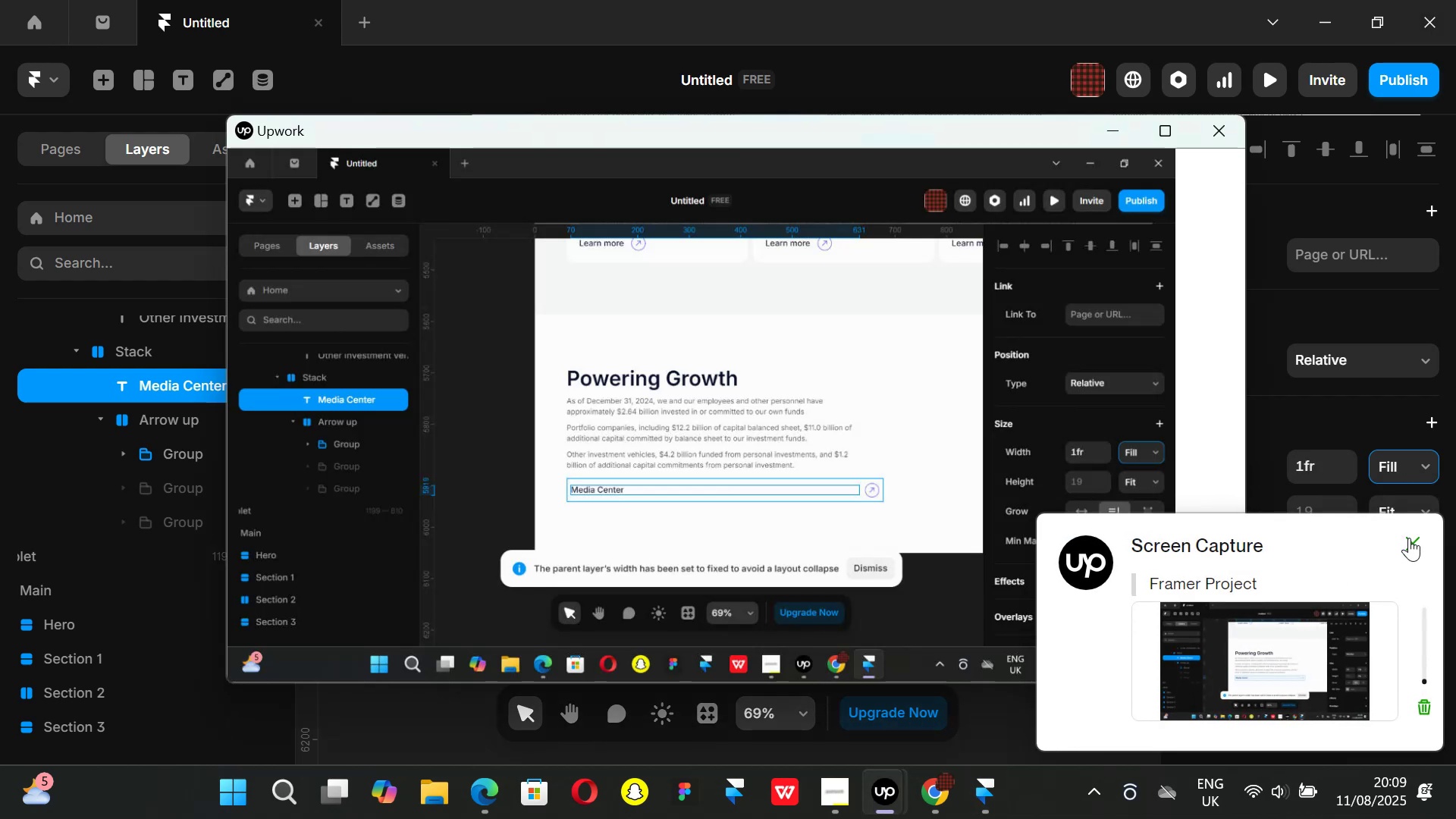 
left_click([1409, 538])
 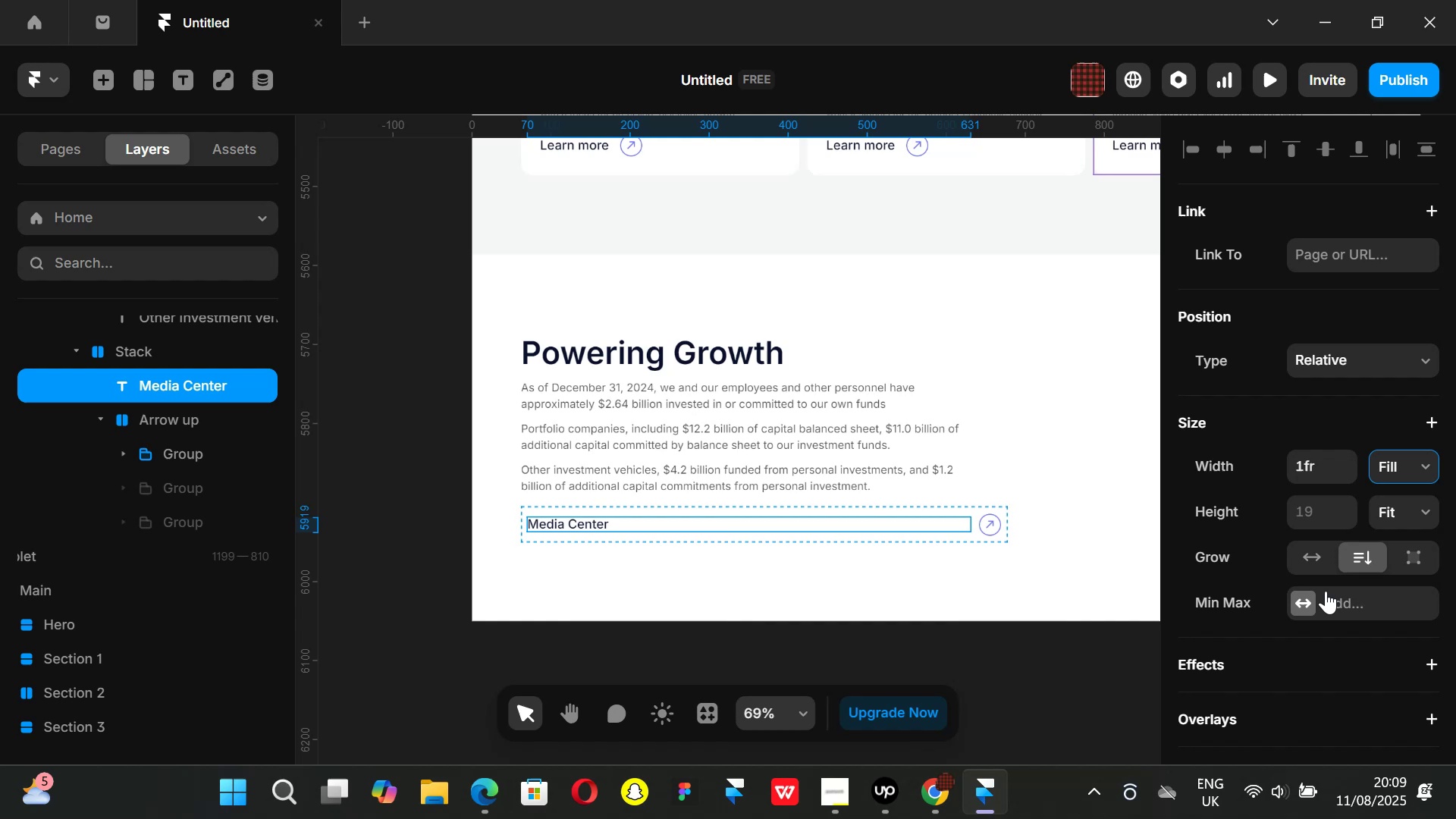 
left_click([1301, 613])
 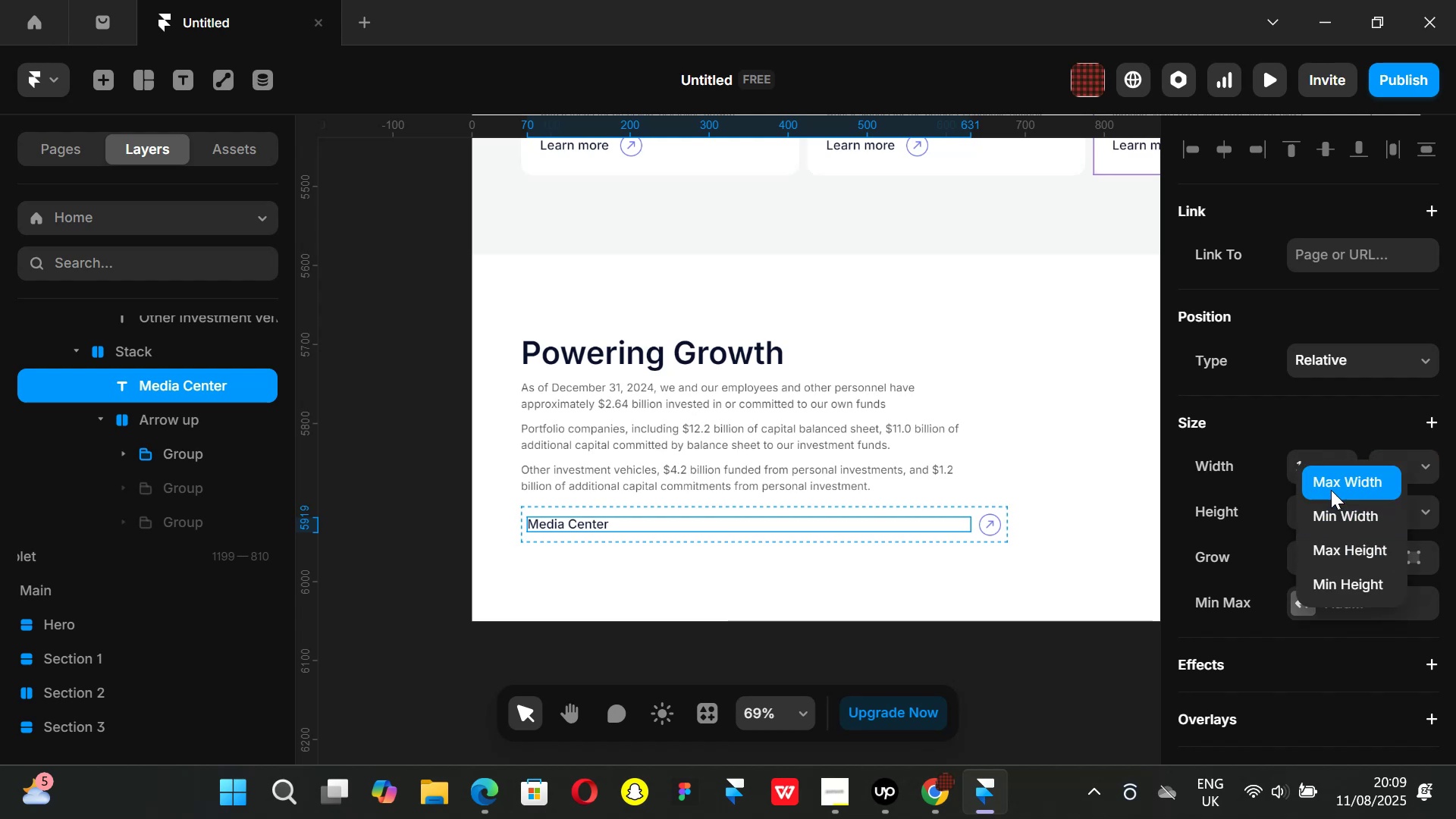 
left_click([1330, 488])
 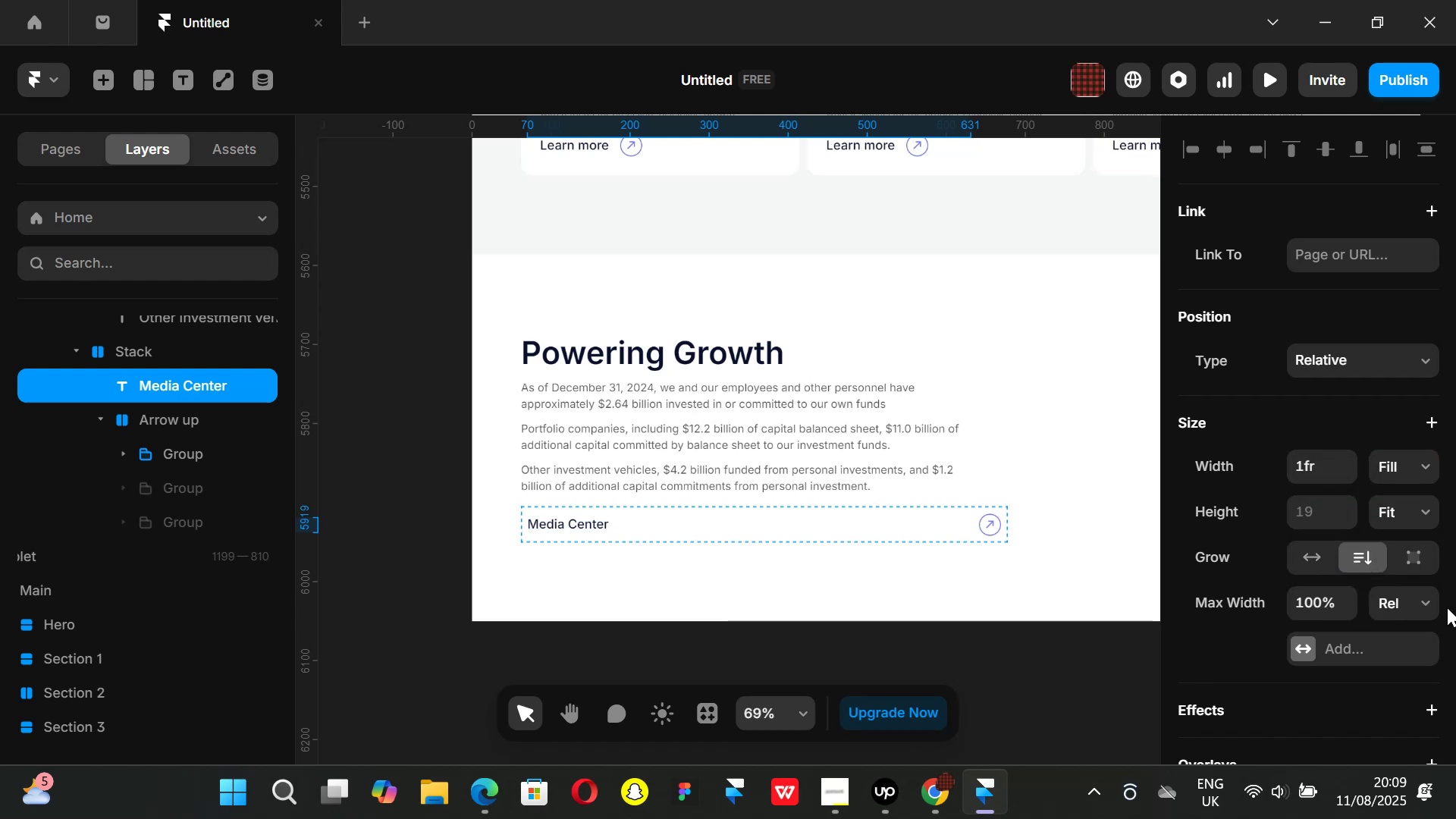 
left_click([1425, 600])
 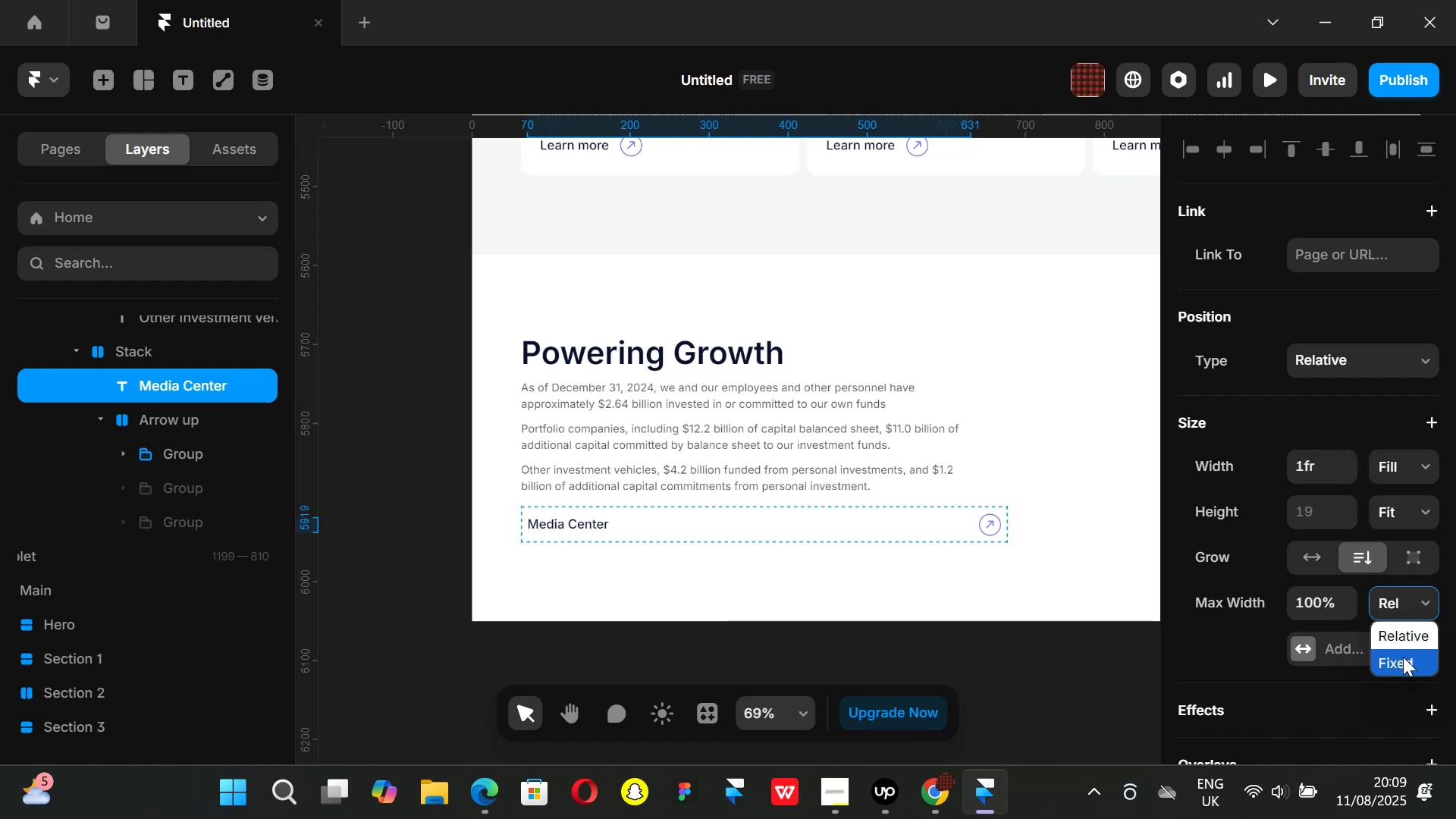 
left_click([1403, 657])
 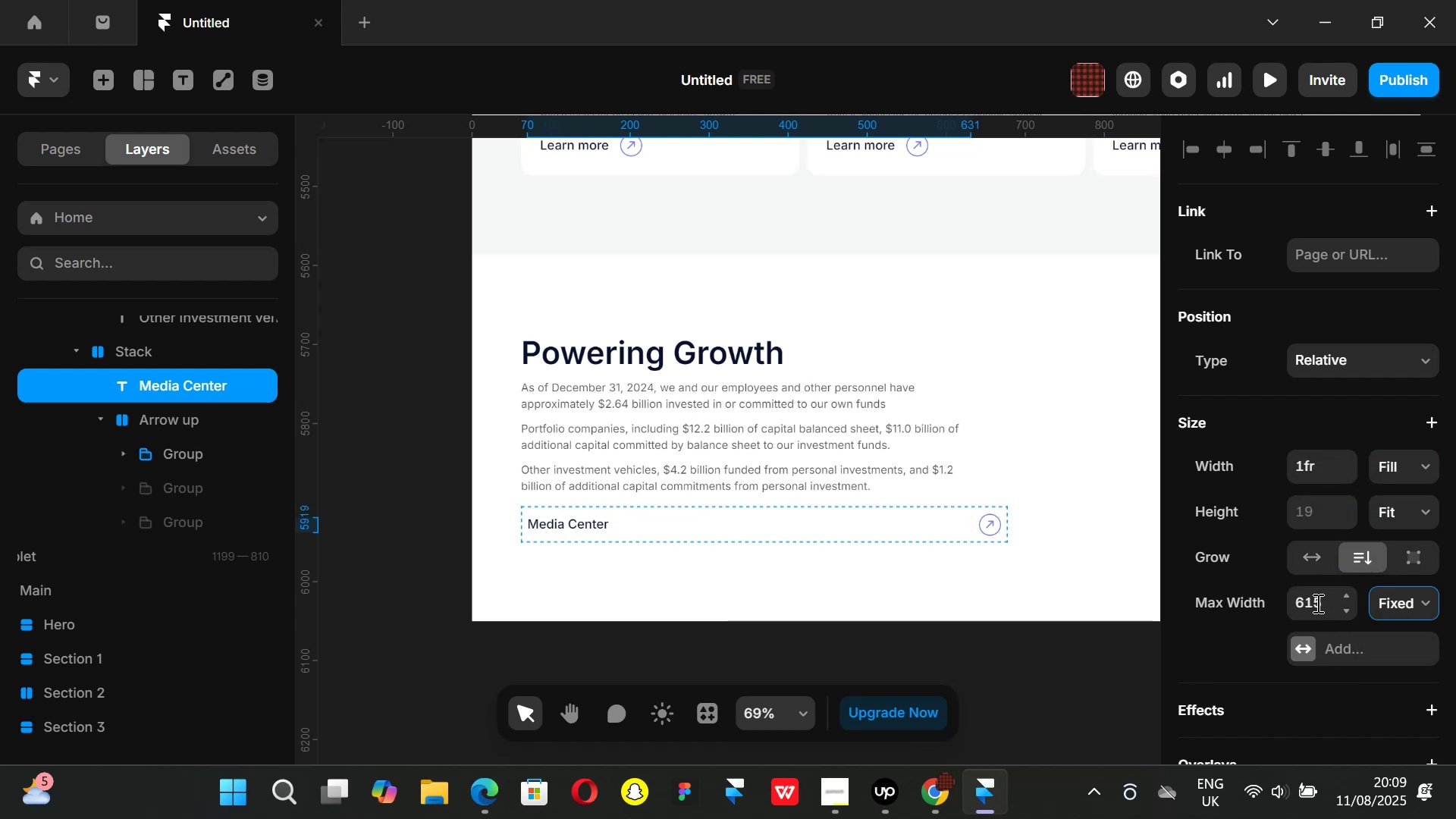 
left_click([1316, 603])
 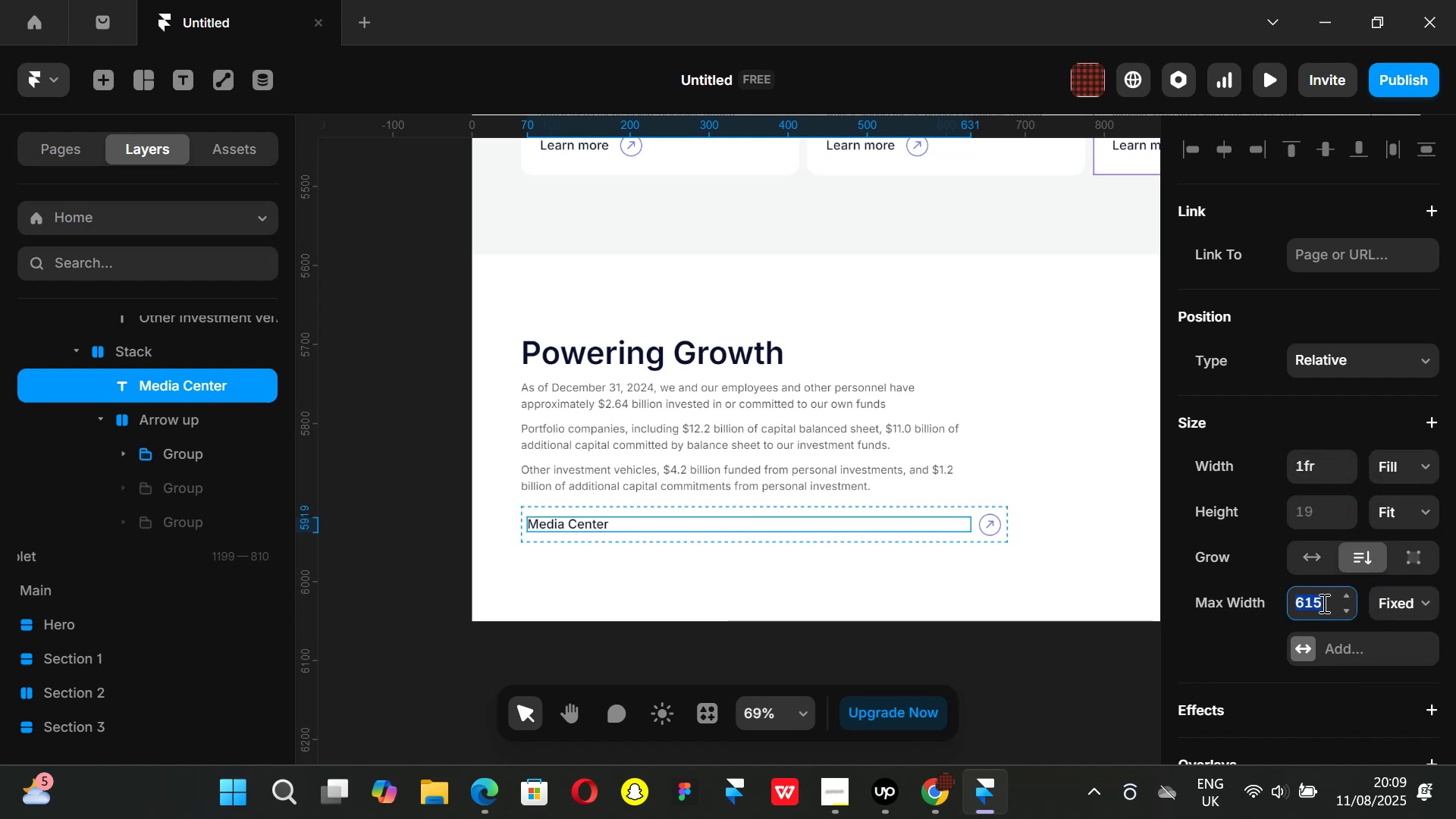 
type(300)
 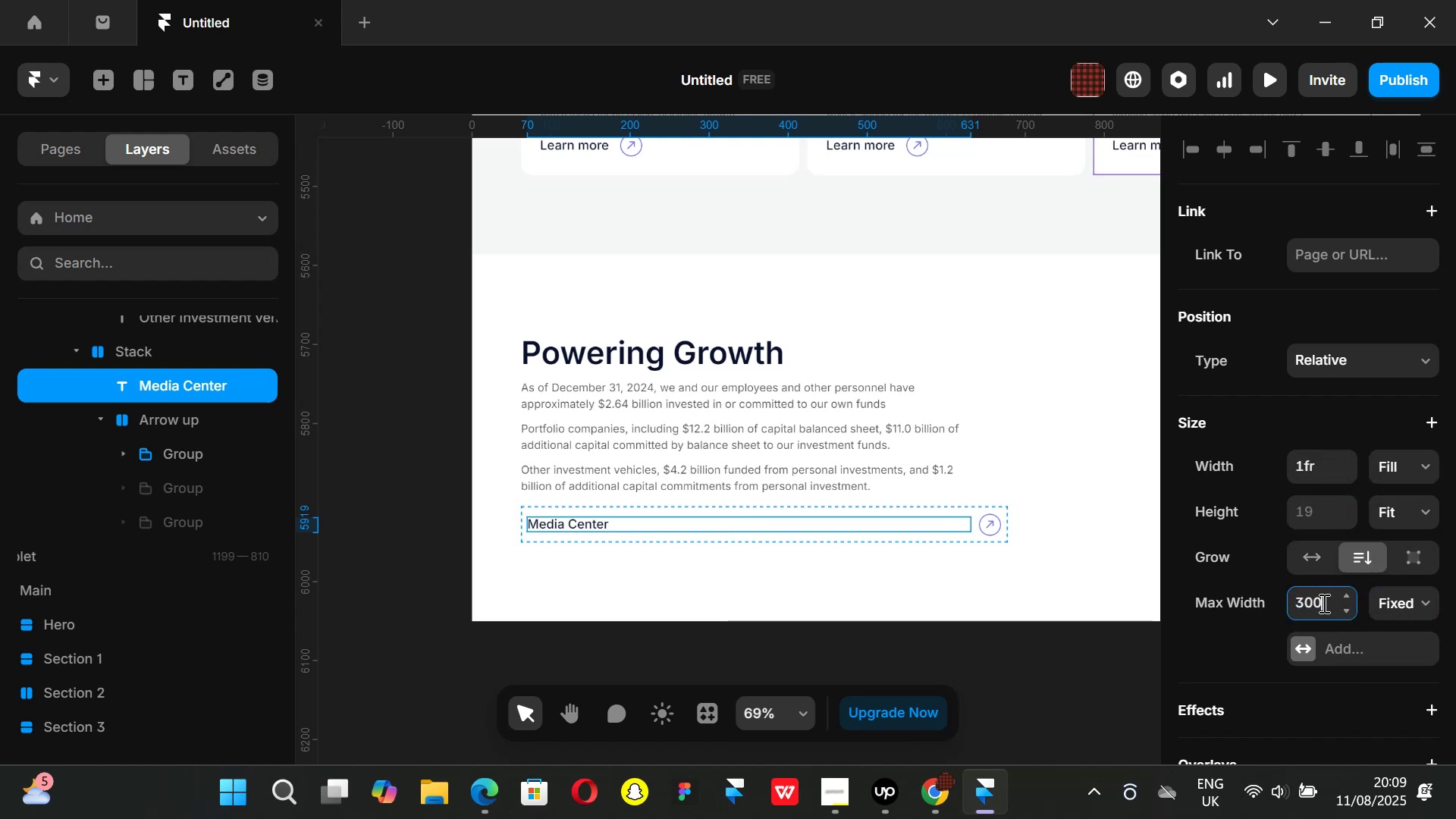 
key(Enter)
 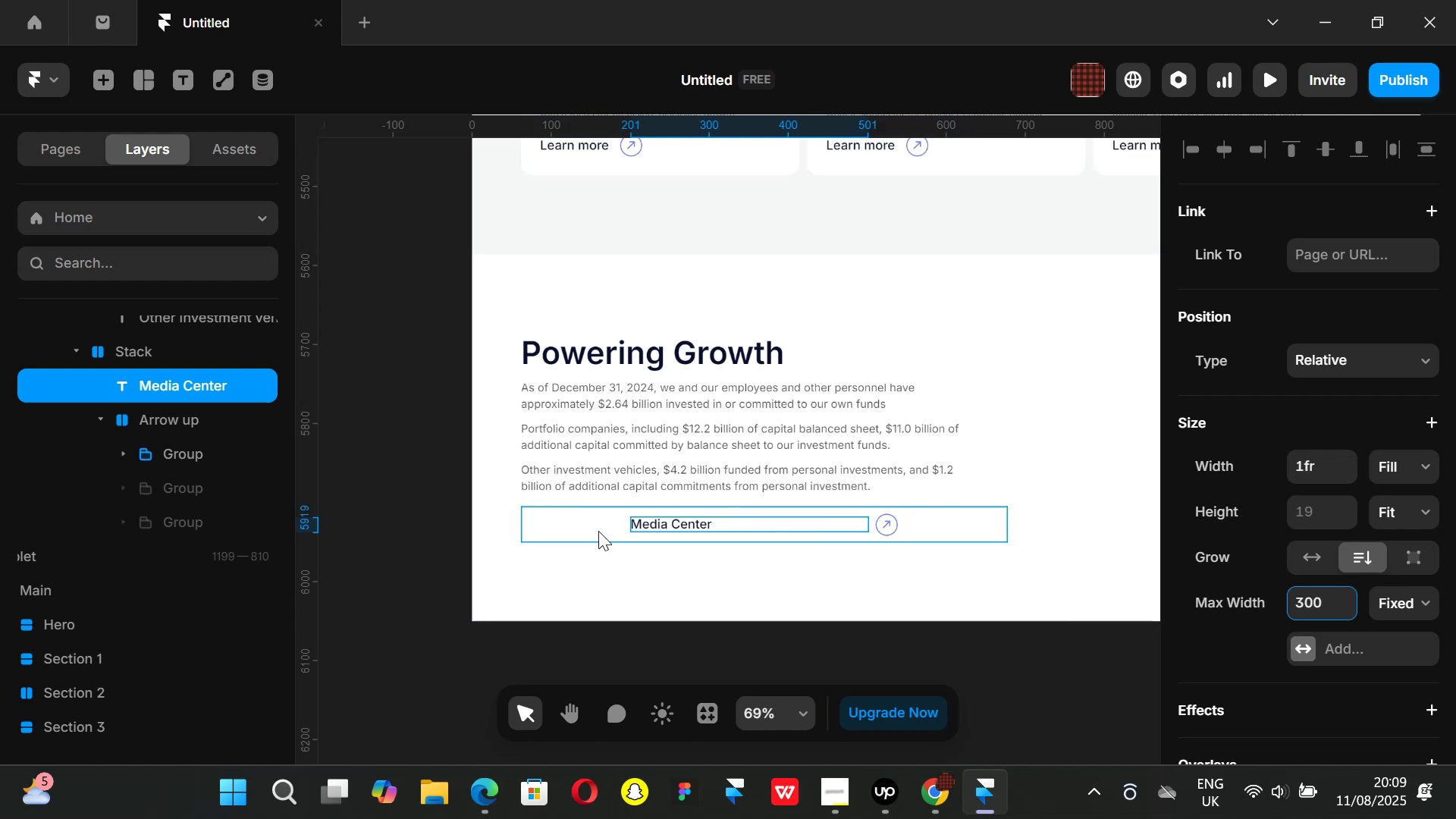 
left_click([595, 529])
 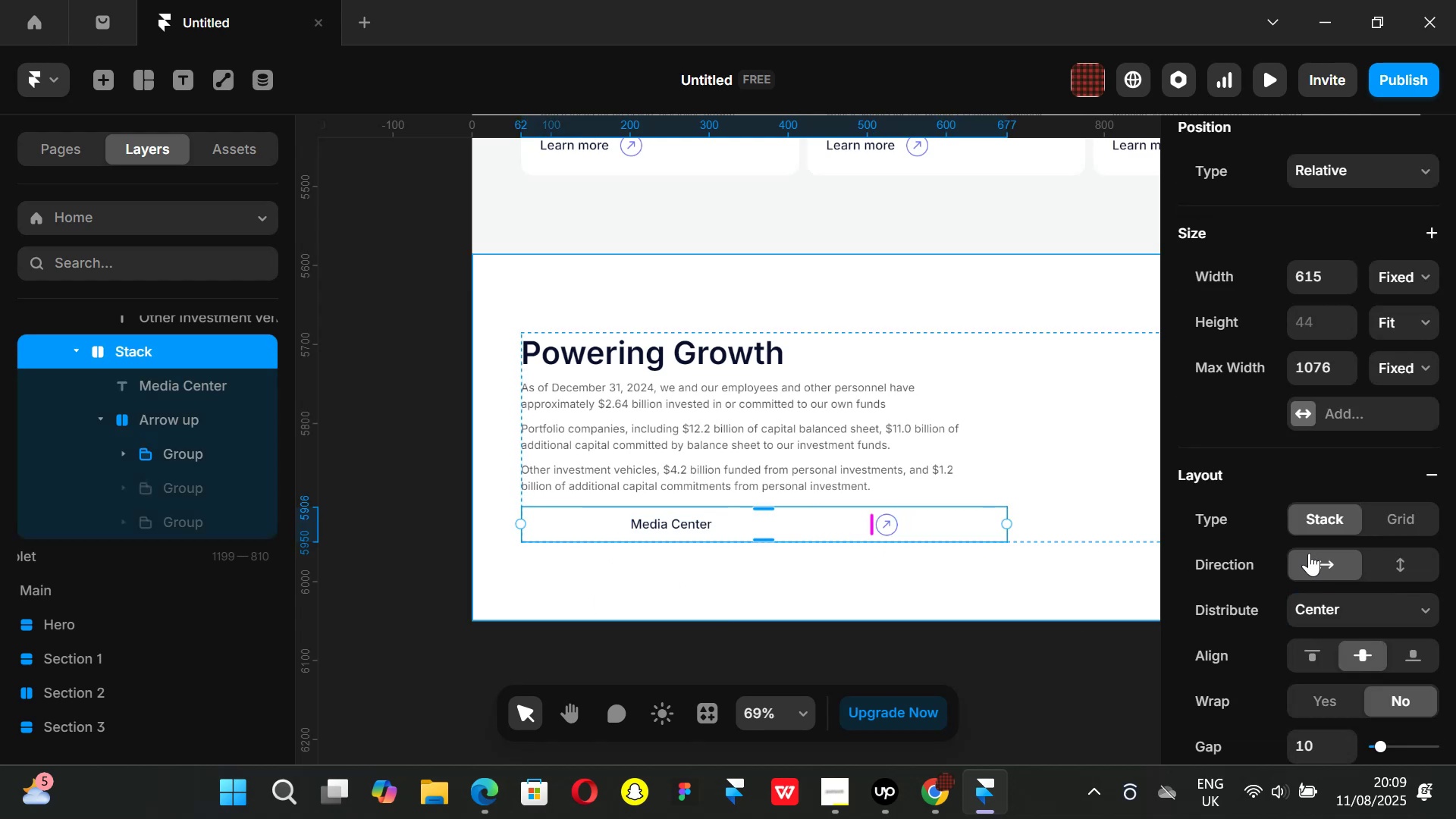 
scroll: coordinate [1333, 563], scroll_direction: down, amount: 2.0
 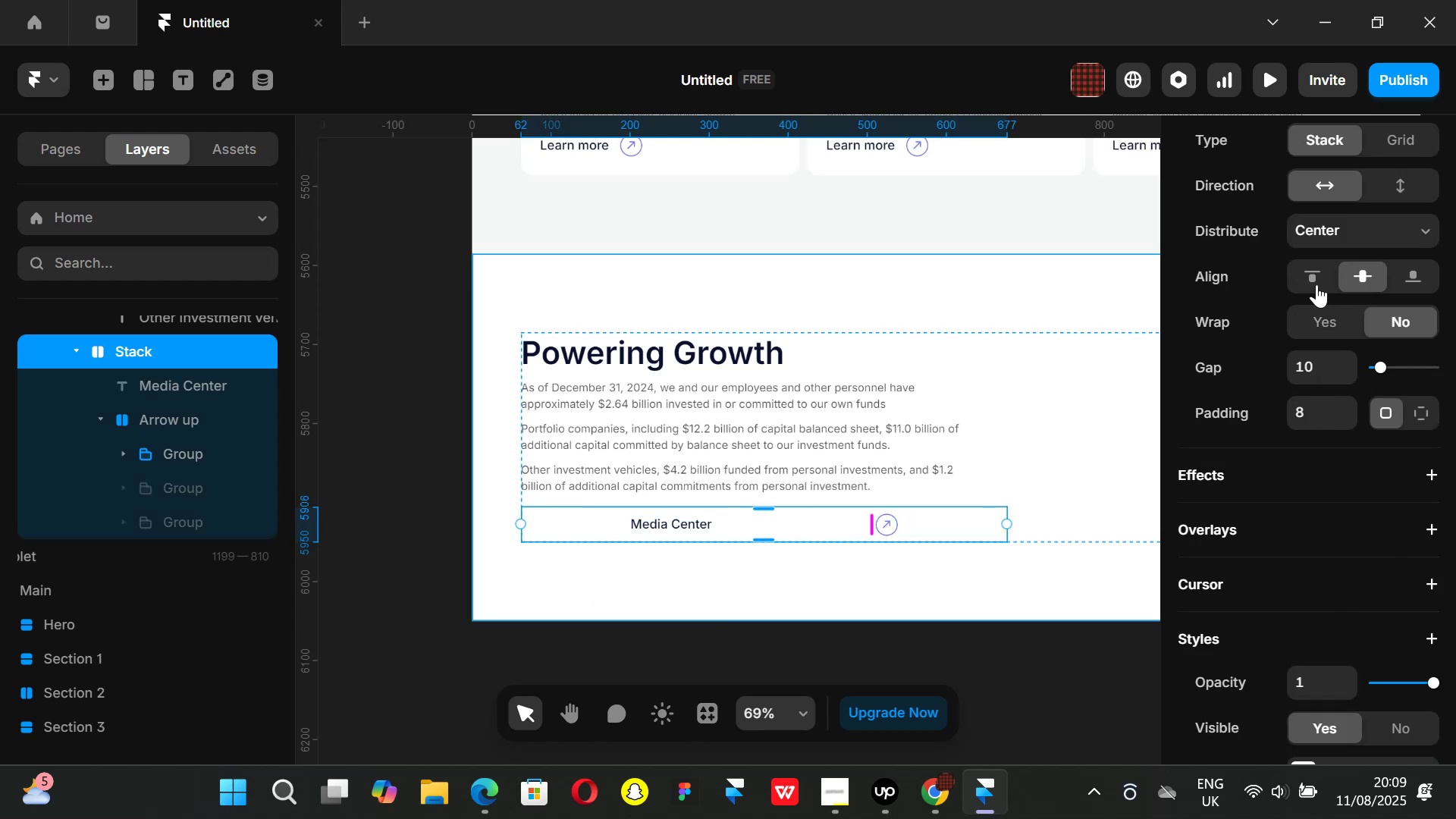 
left_click([1313, 275])
 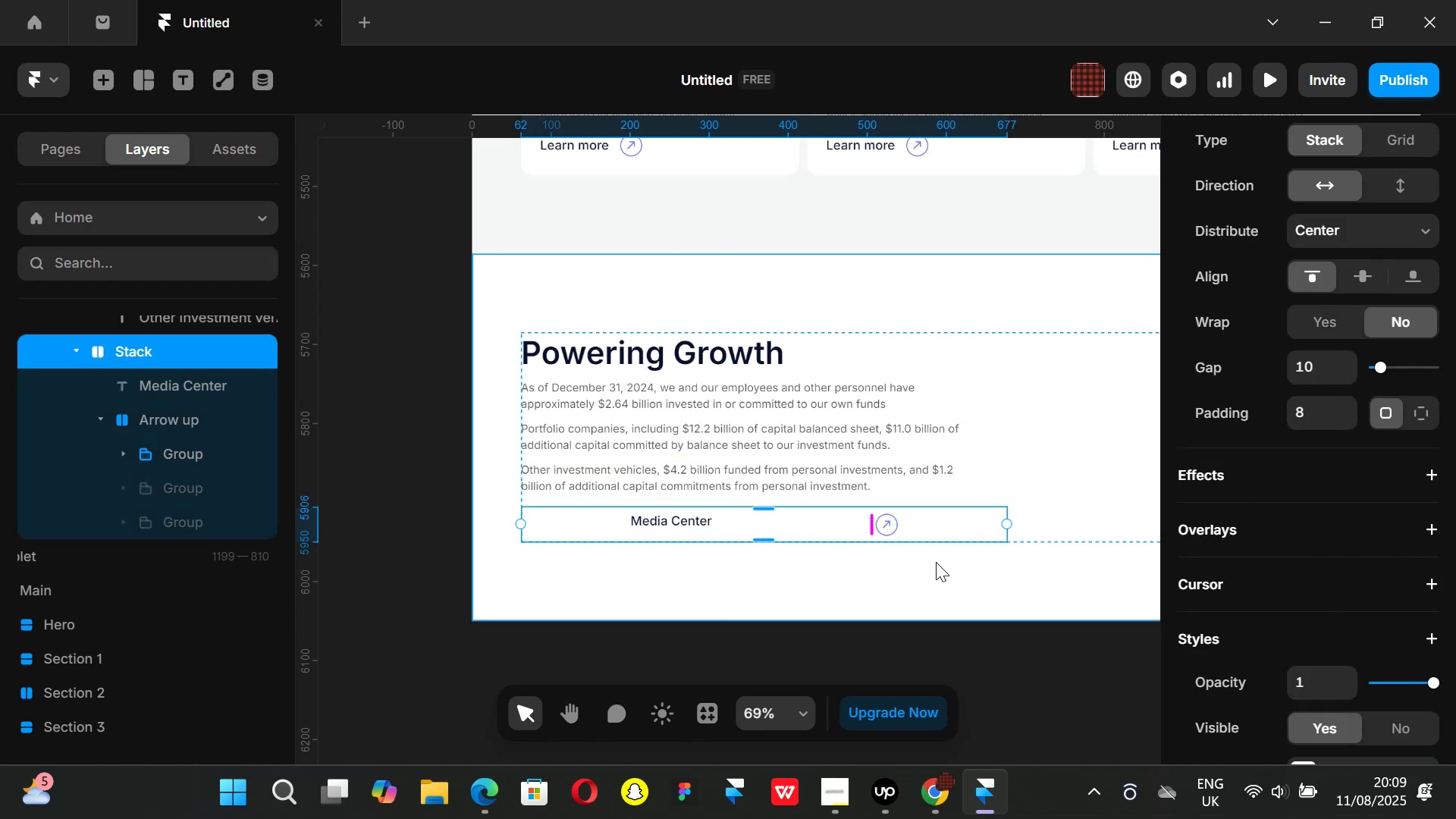 
key(Control+ControlLeft)
 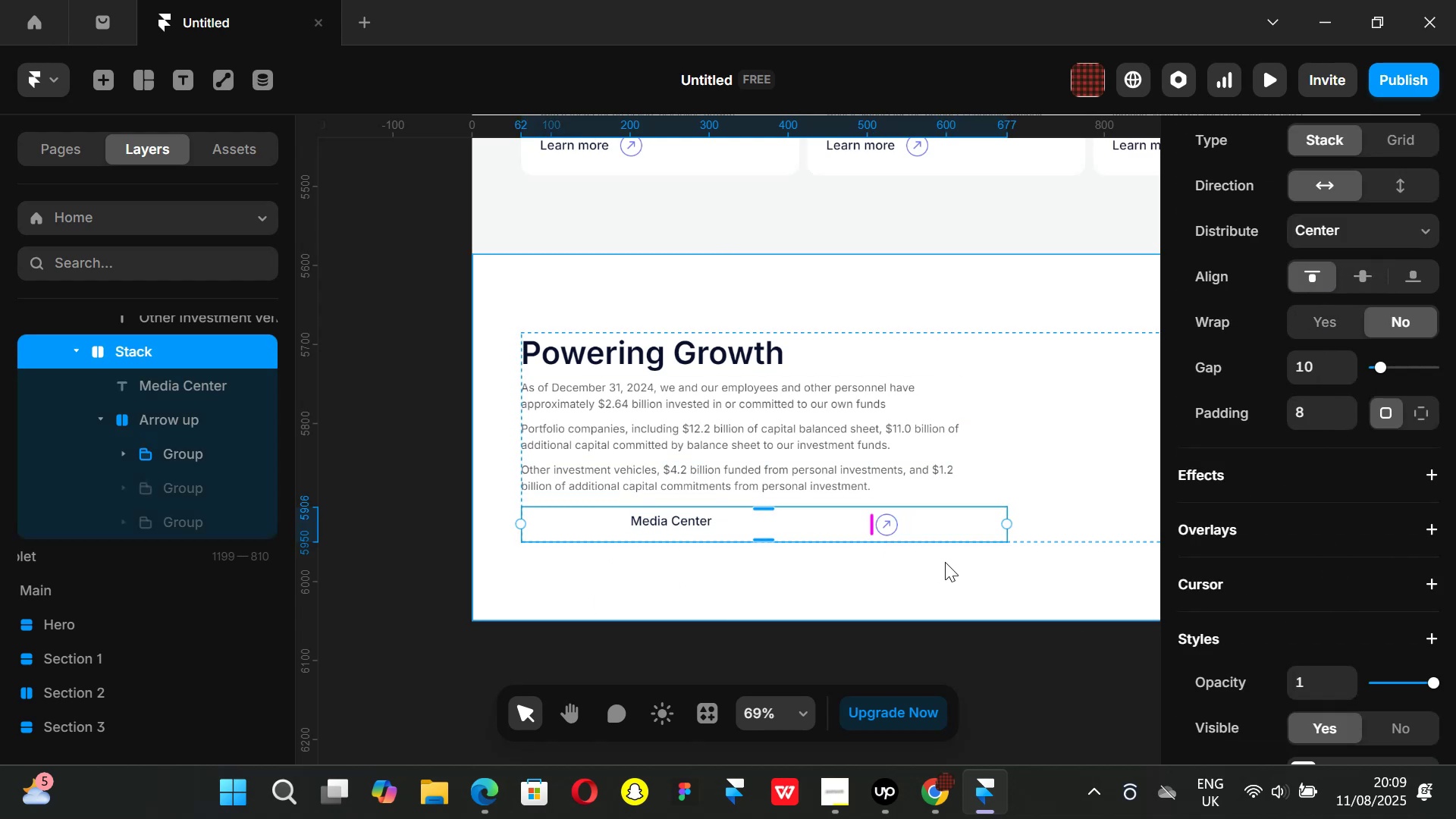 
key(Control+Z)
 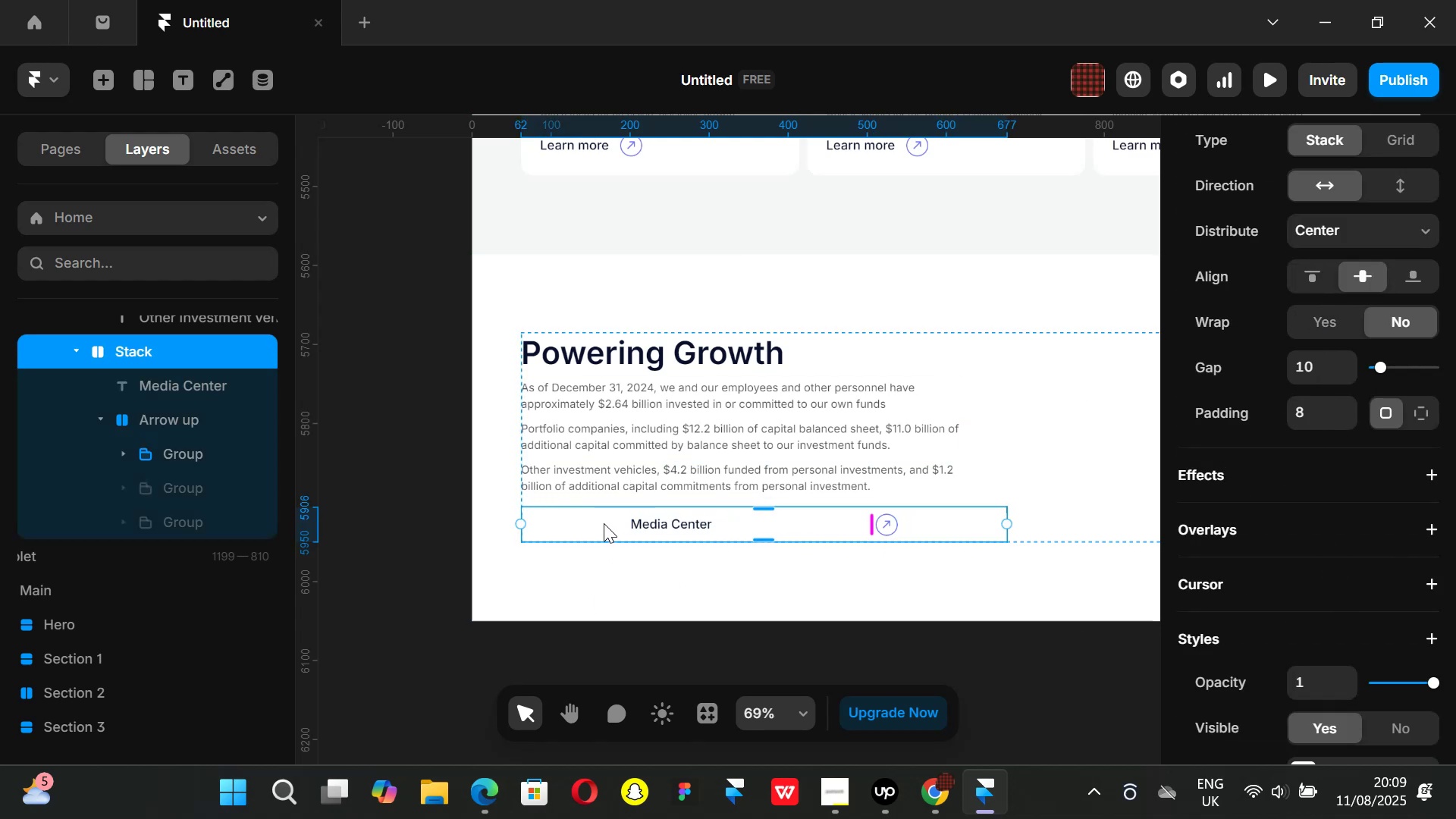 
left_click([604, 523])
 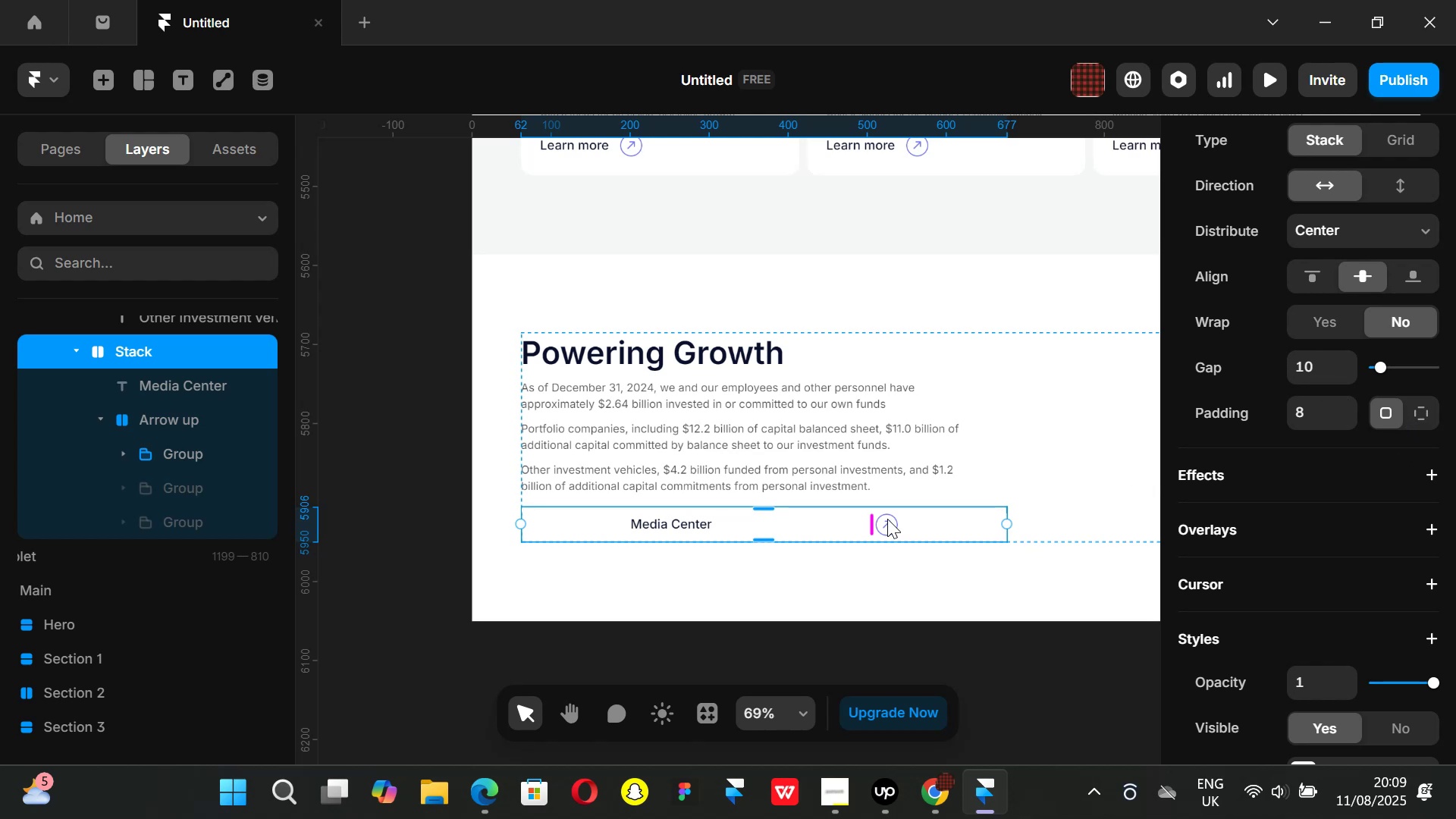 
left_click([734, 525])
 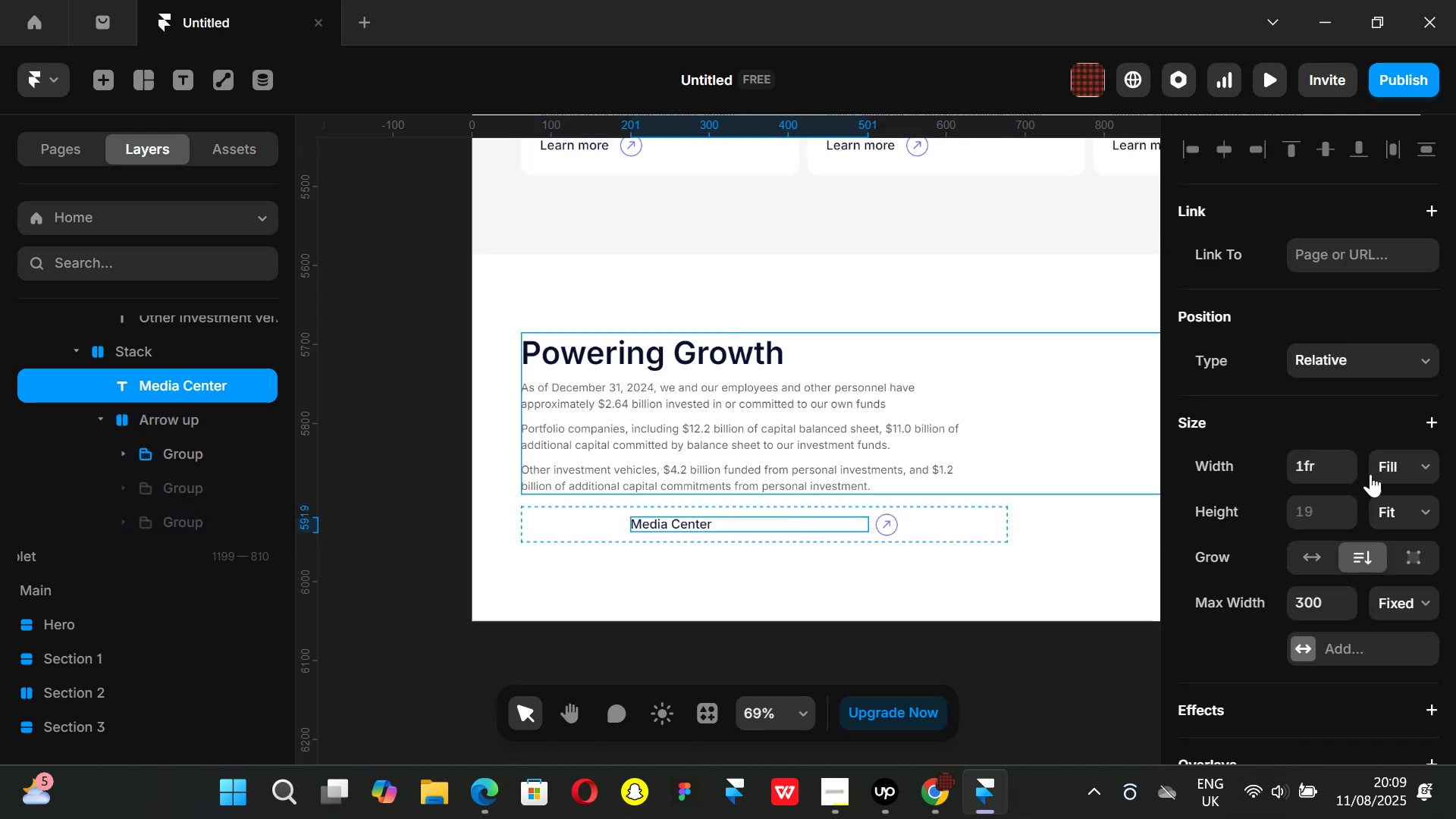 
scroll: coordinate [1358, 535], scroll_direction: down, amount: 5.0
 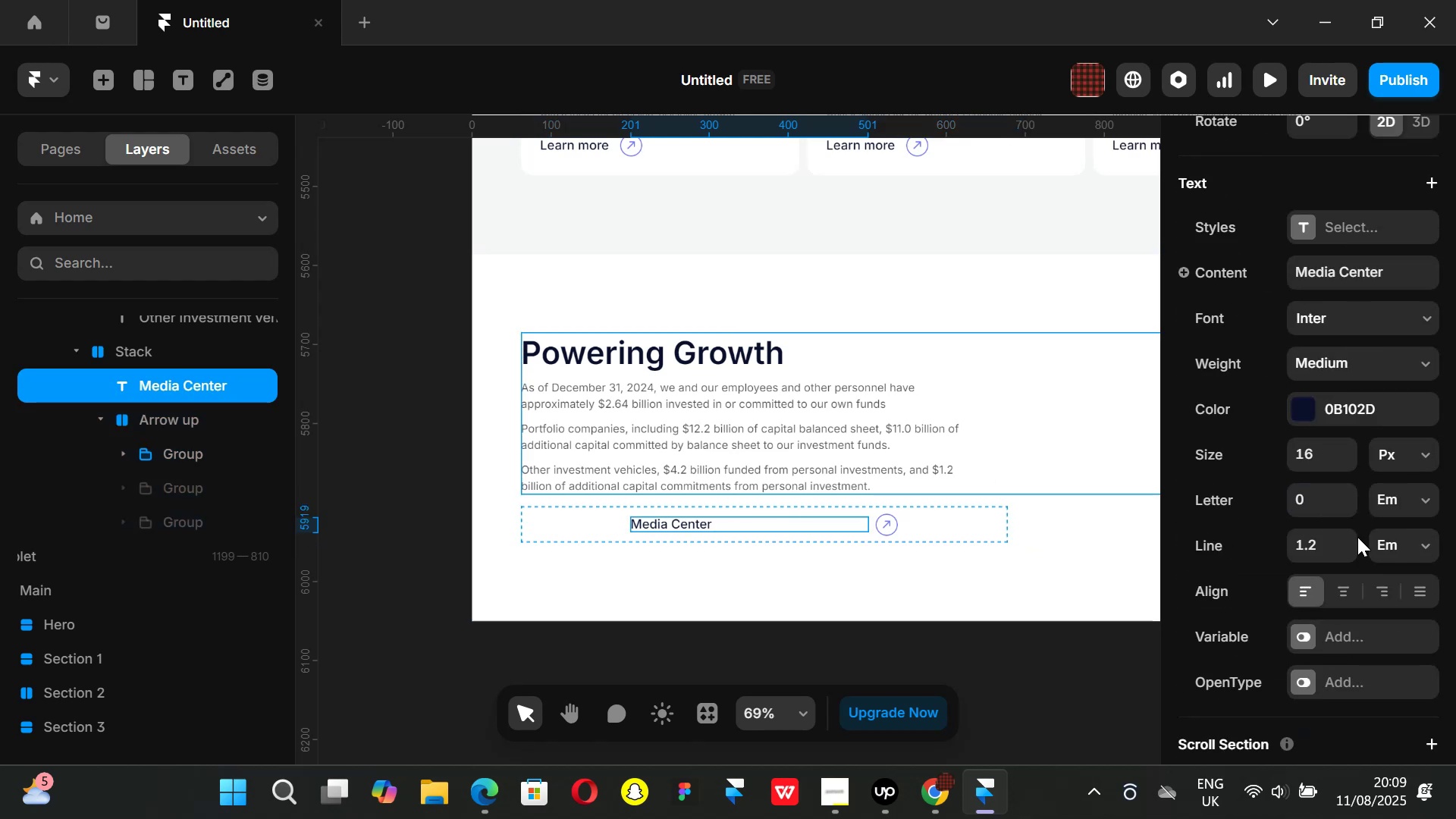 
scroll: coordinate [1357, 537], scroll_direction: up, amount: 5.0
 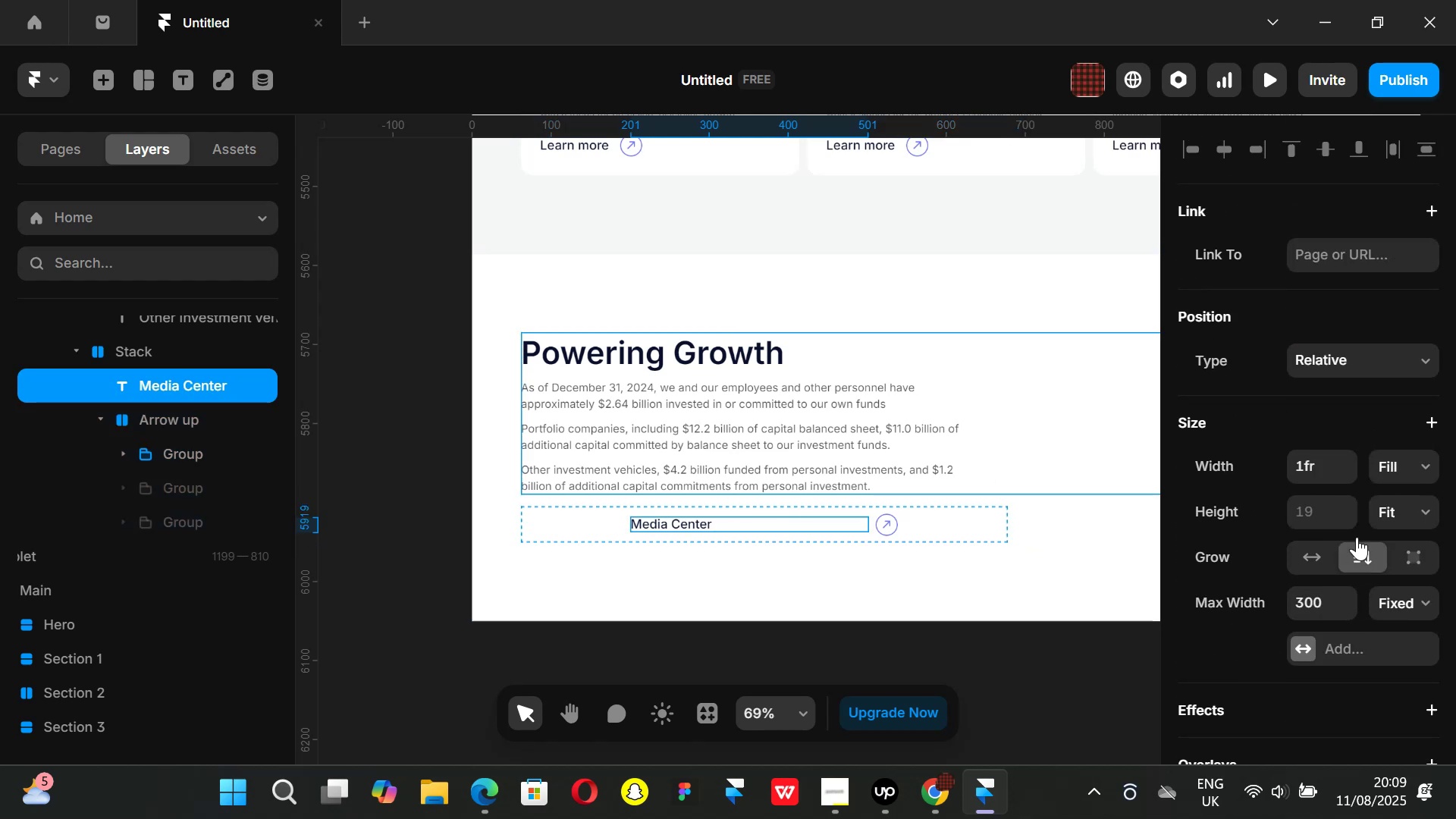 
scroll: coordinate [1357, 537], scroll_direction: down, amount: 2.0
 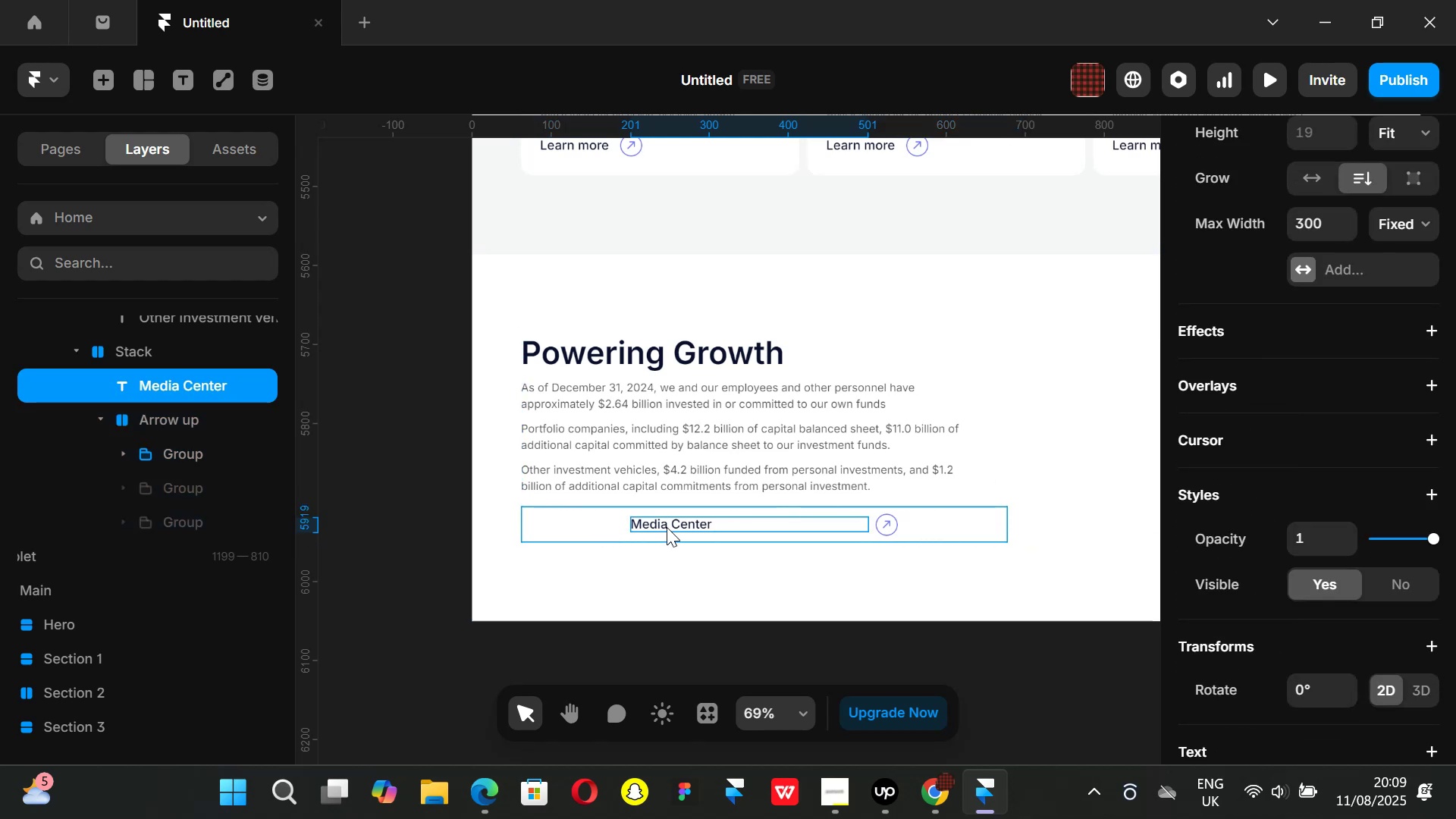 
scroll: coordinate [1336, 378], scroll_direction: up, amount: 1.0
 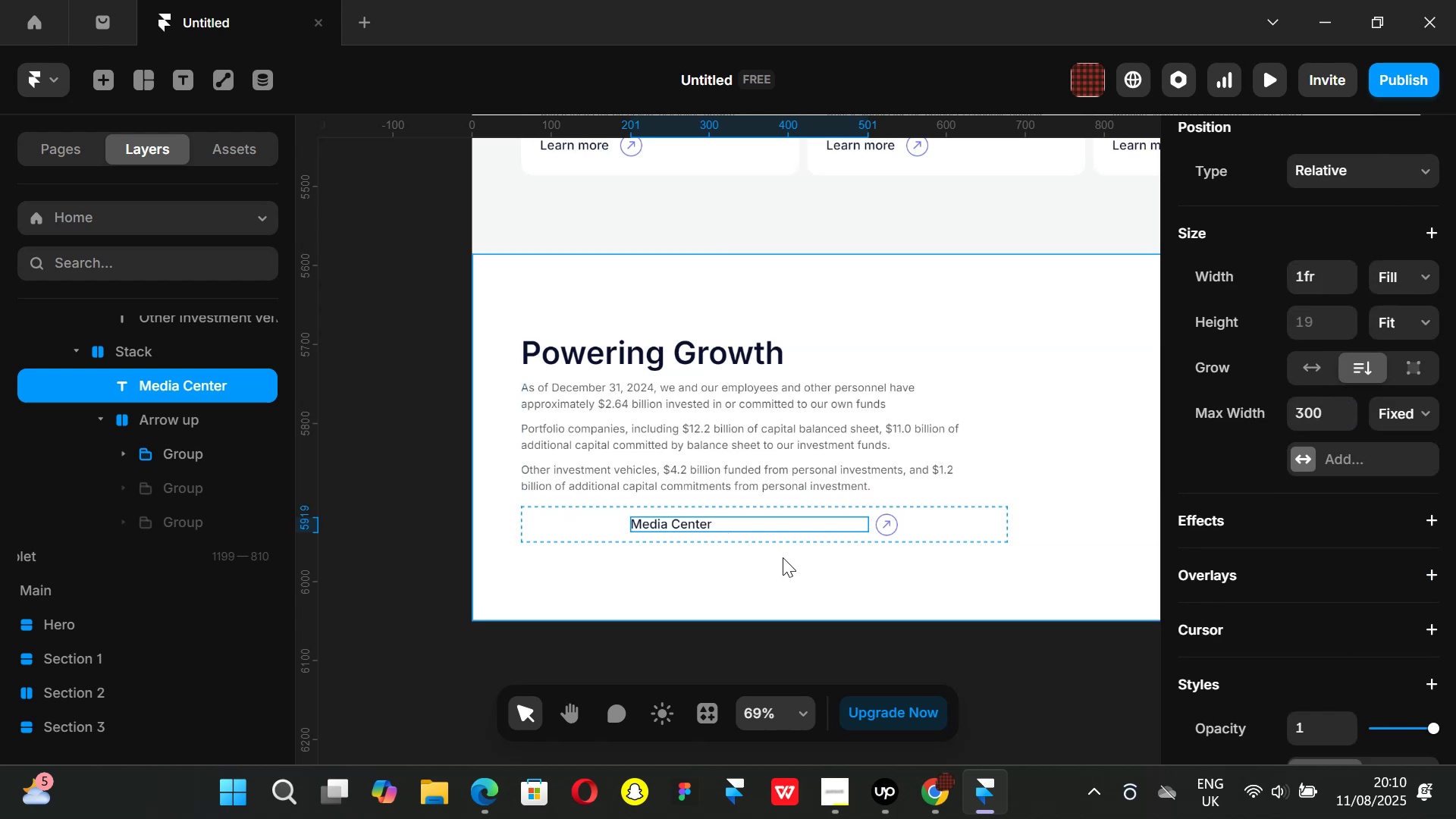 
scroll: coordinate [1369, 464], scroll_direction: down, amount: 3.0
 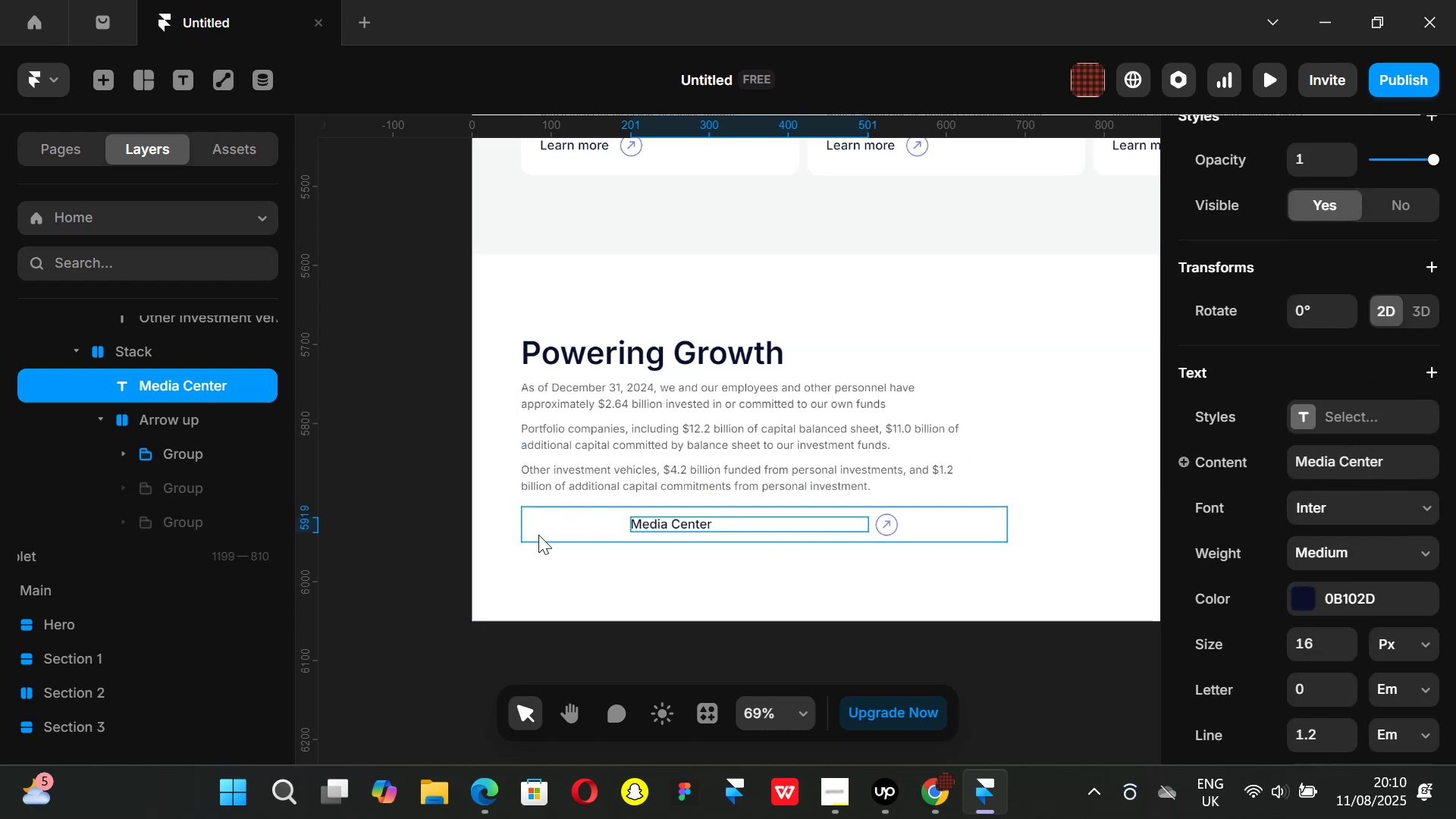 
left_click([559, 526])
 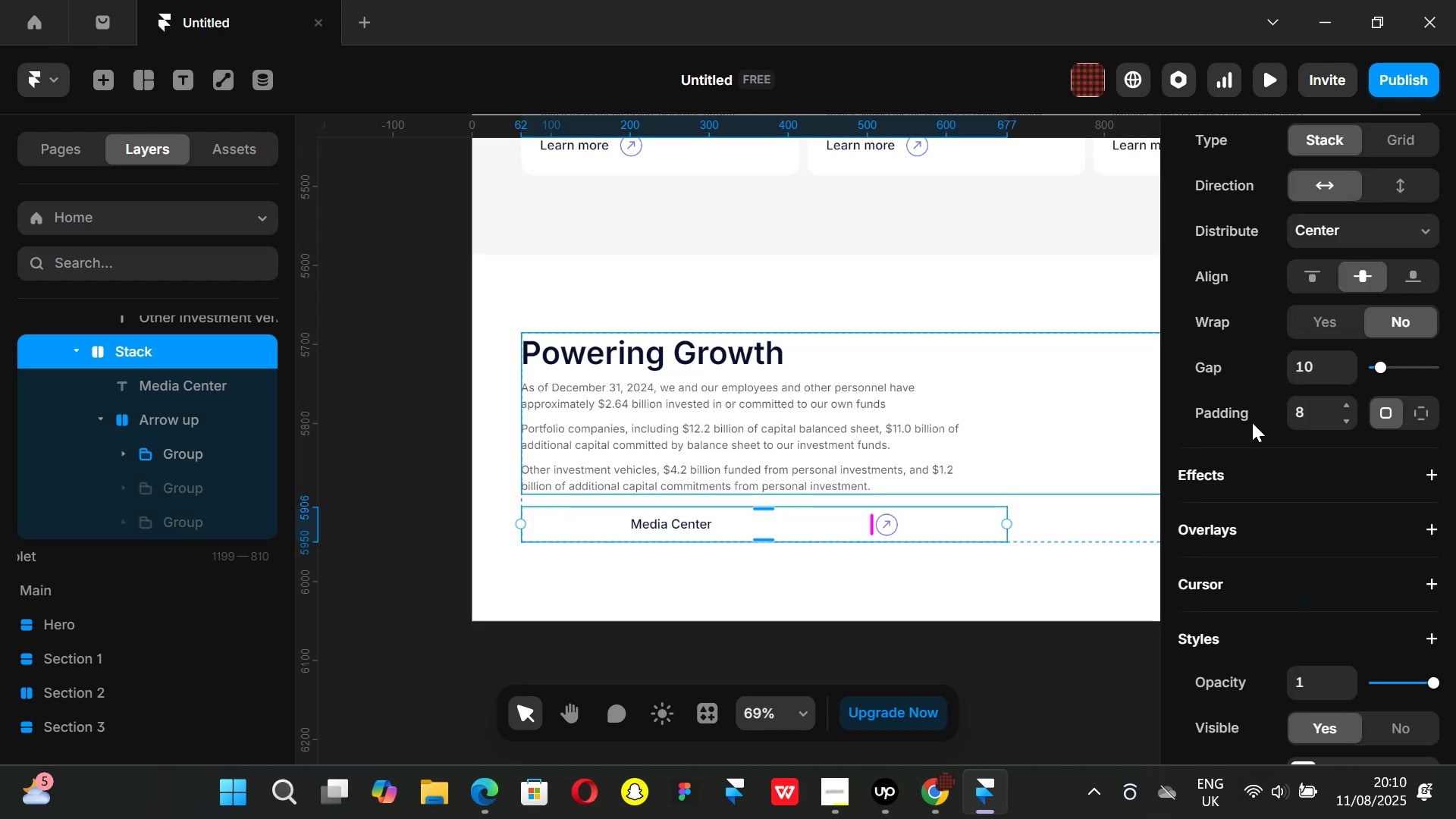 
scroll: coordinate [1310, 406], scroll_direction: up, amount: 1.0
 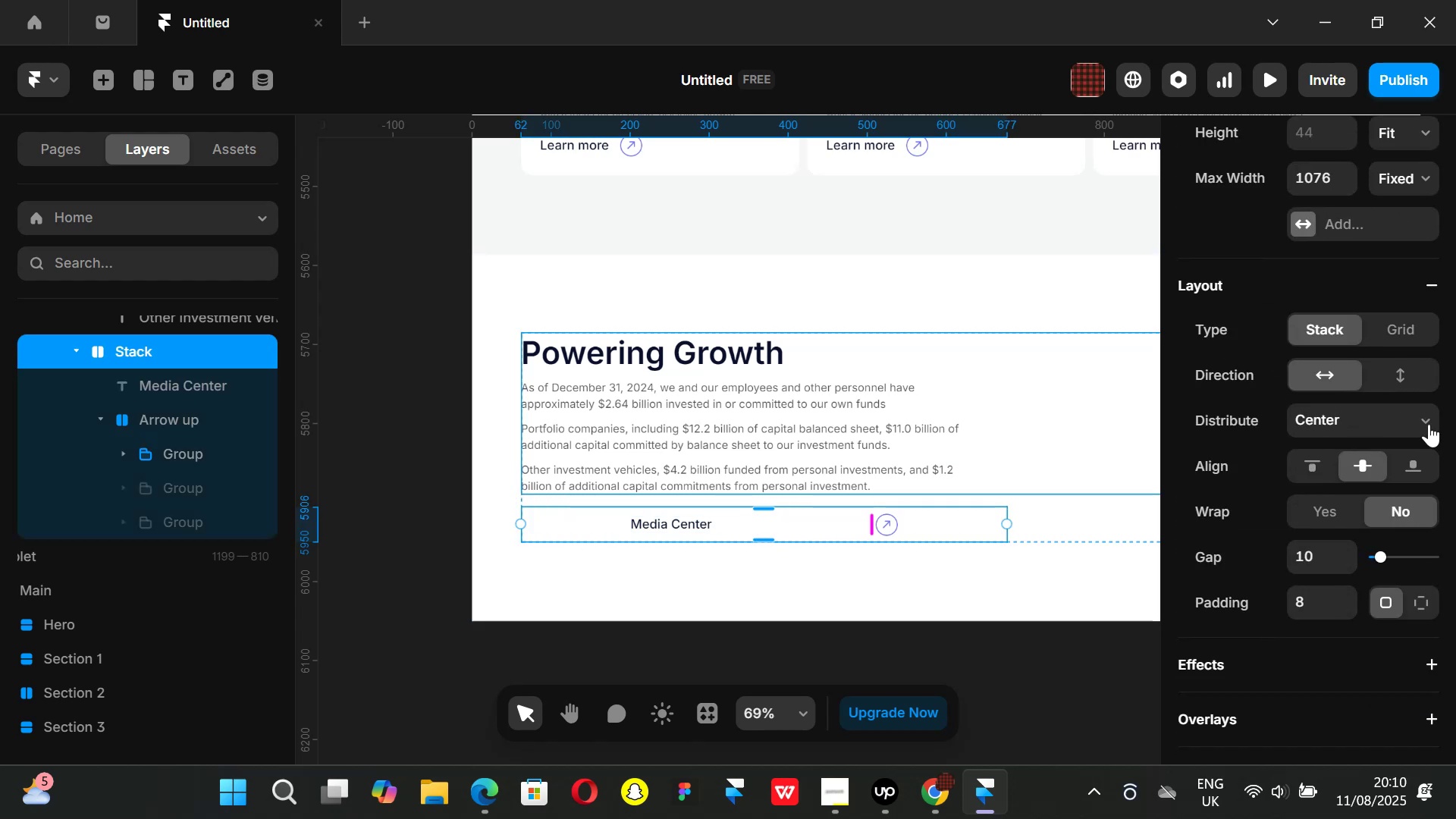 
left_click([1428, 422])
 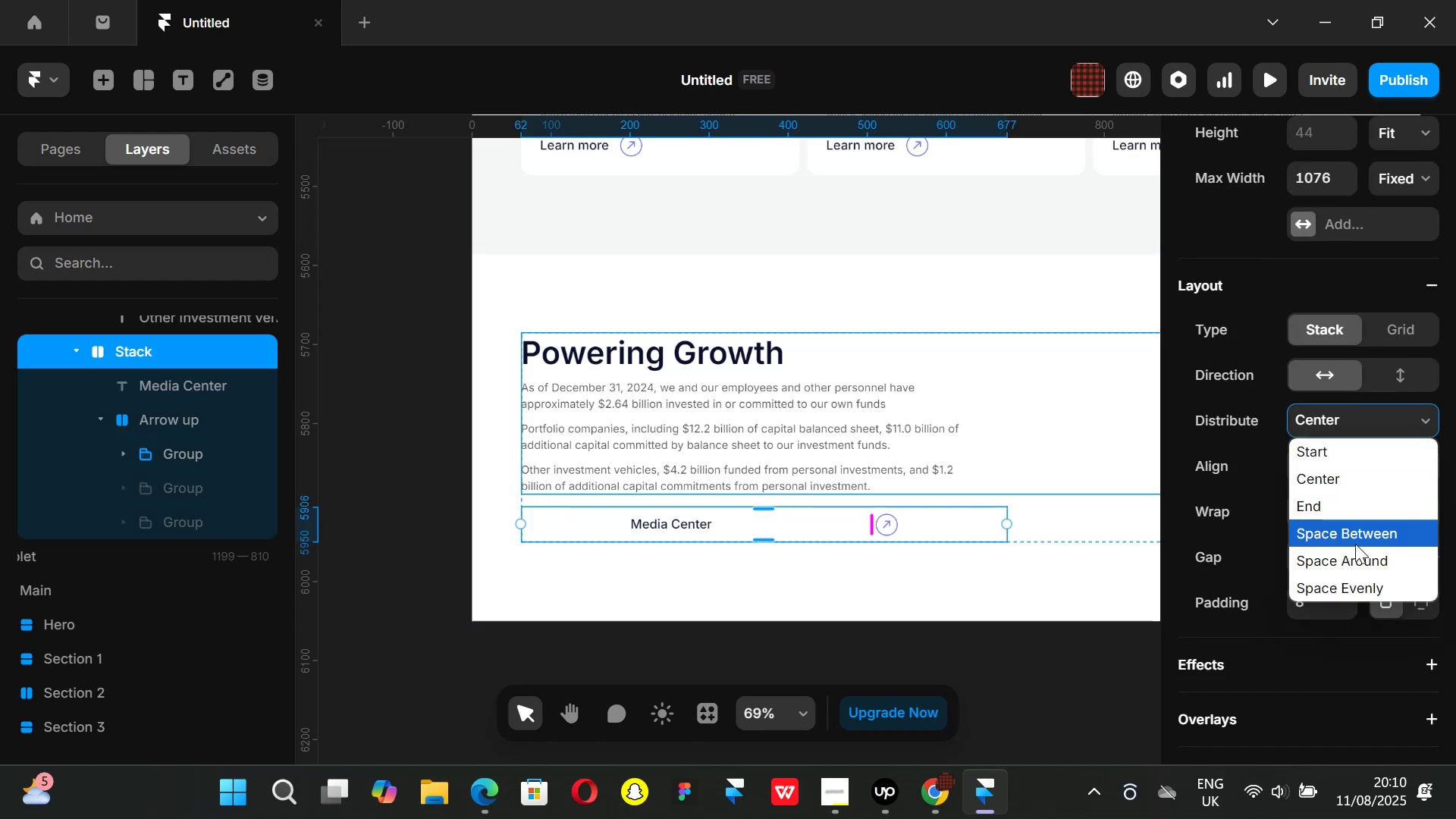 
left_click([1355, 544])
 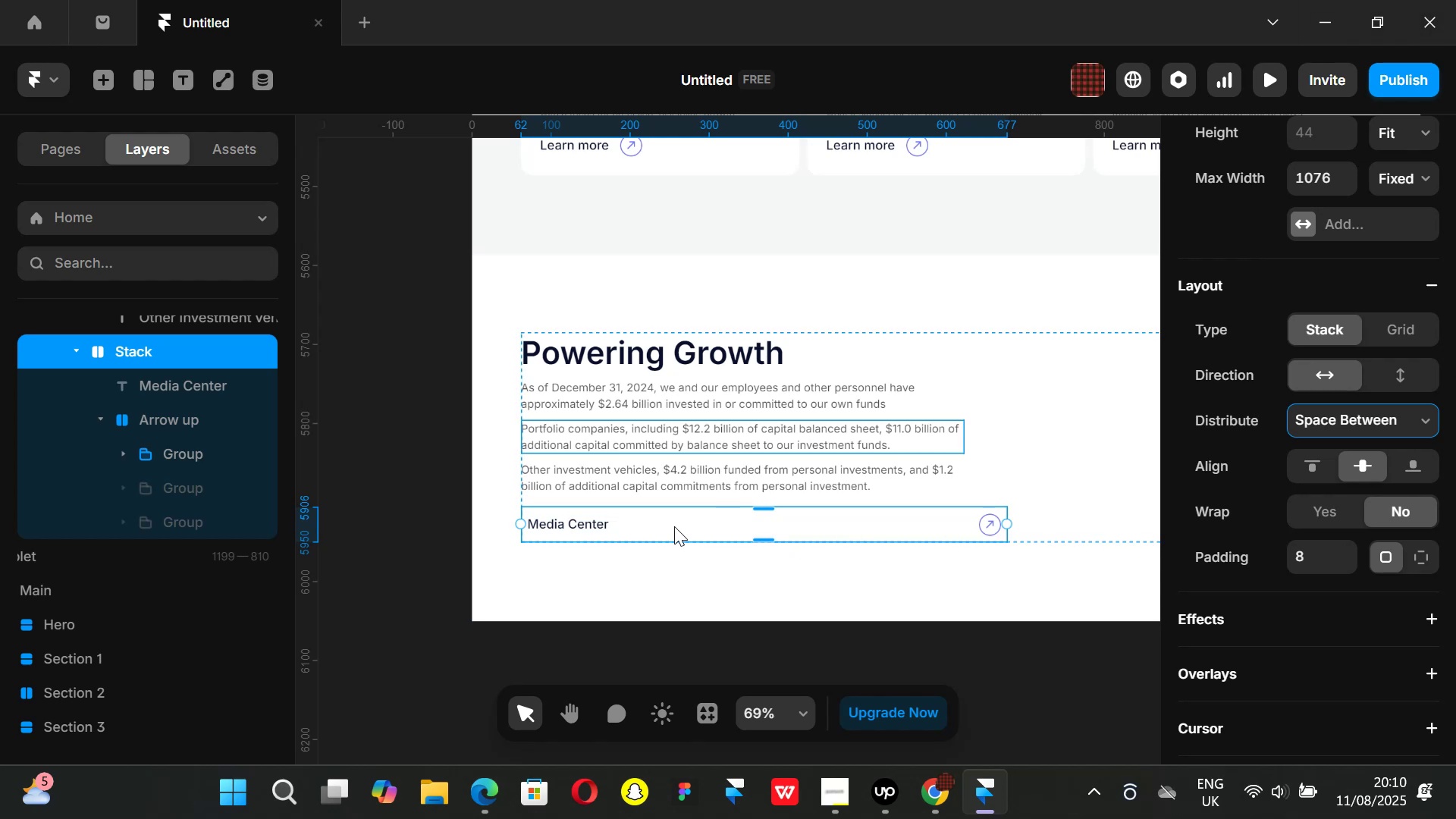 
left_click([623, 519])
 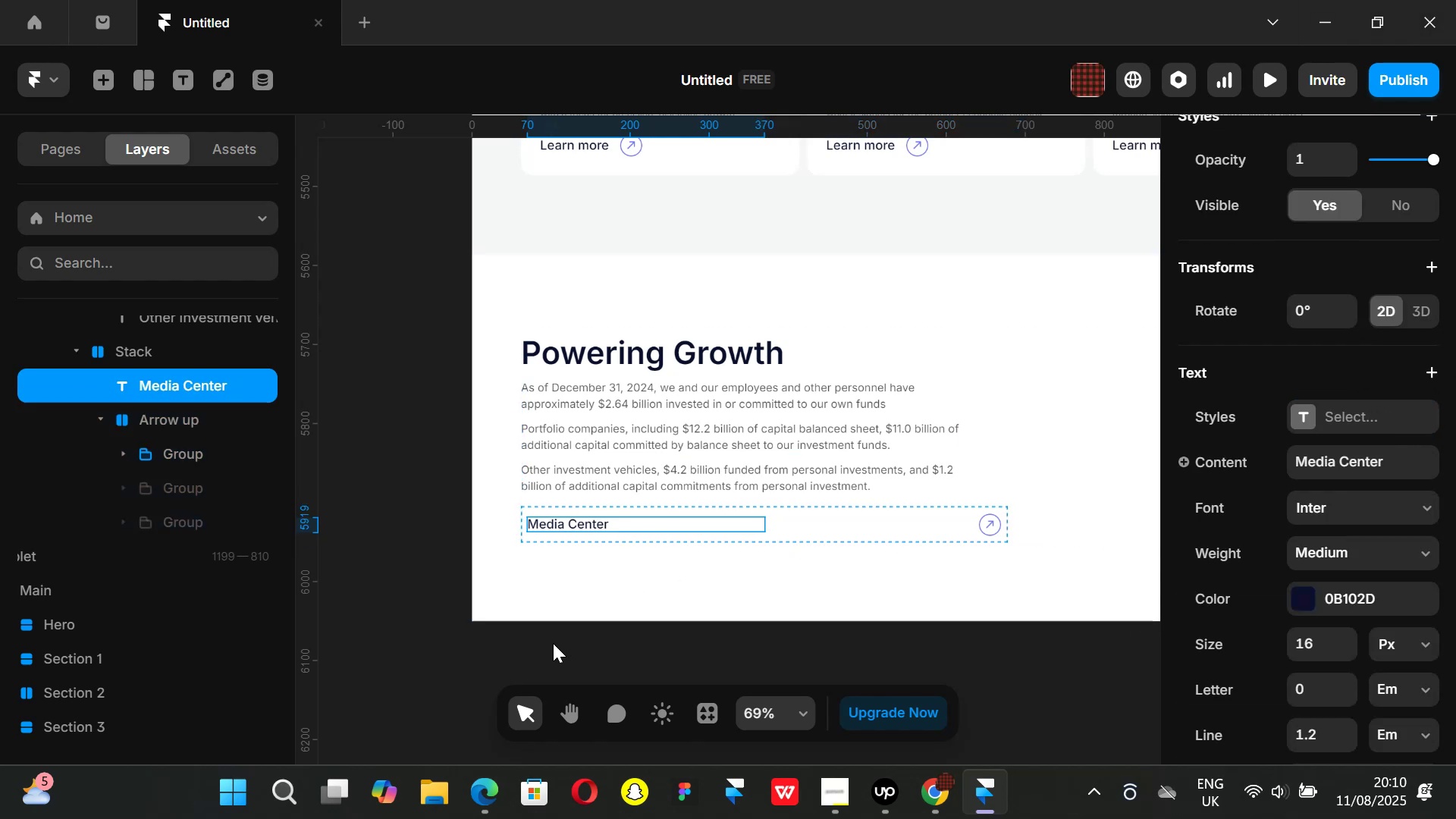 
left_click([548, 645])
 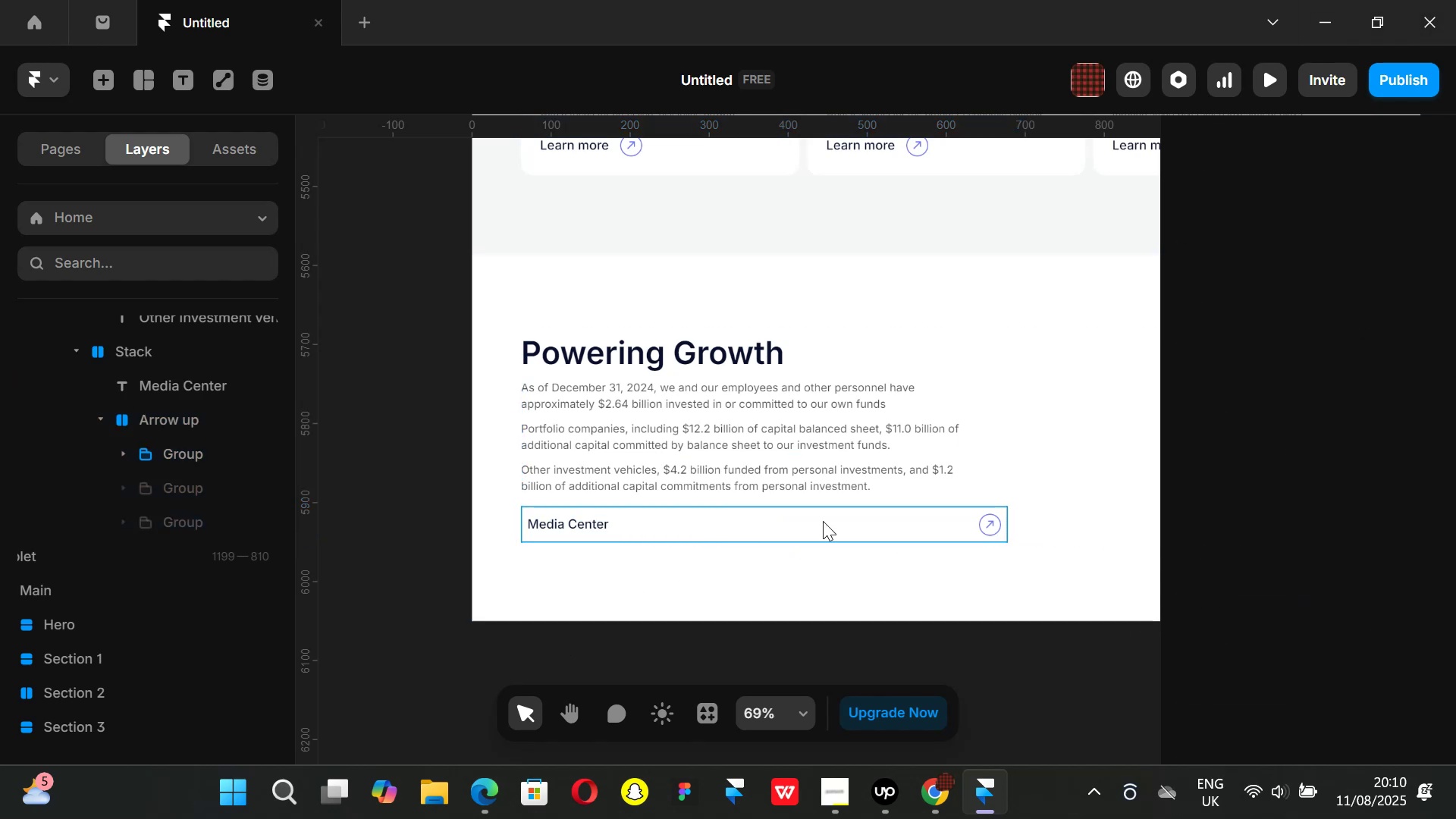 
left_click([824, 521])
 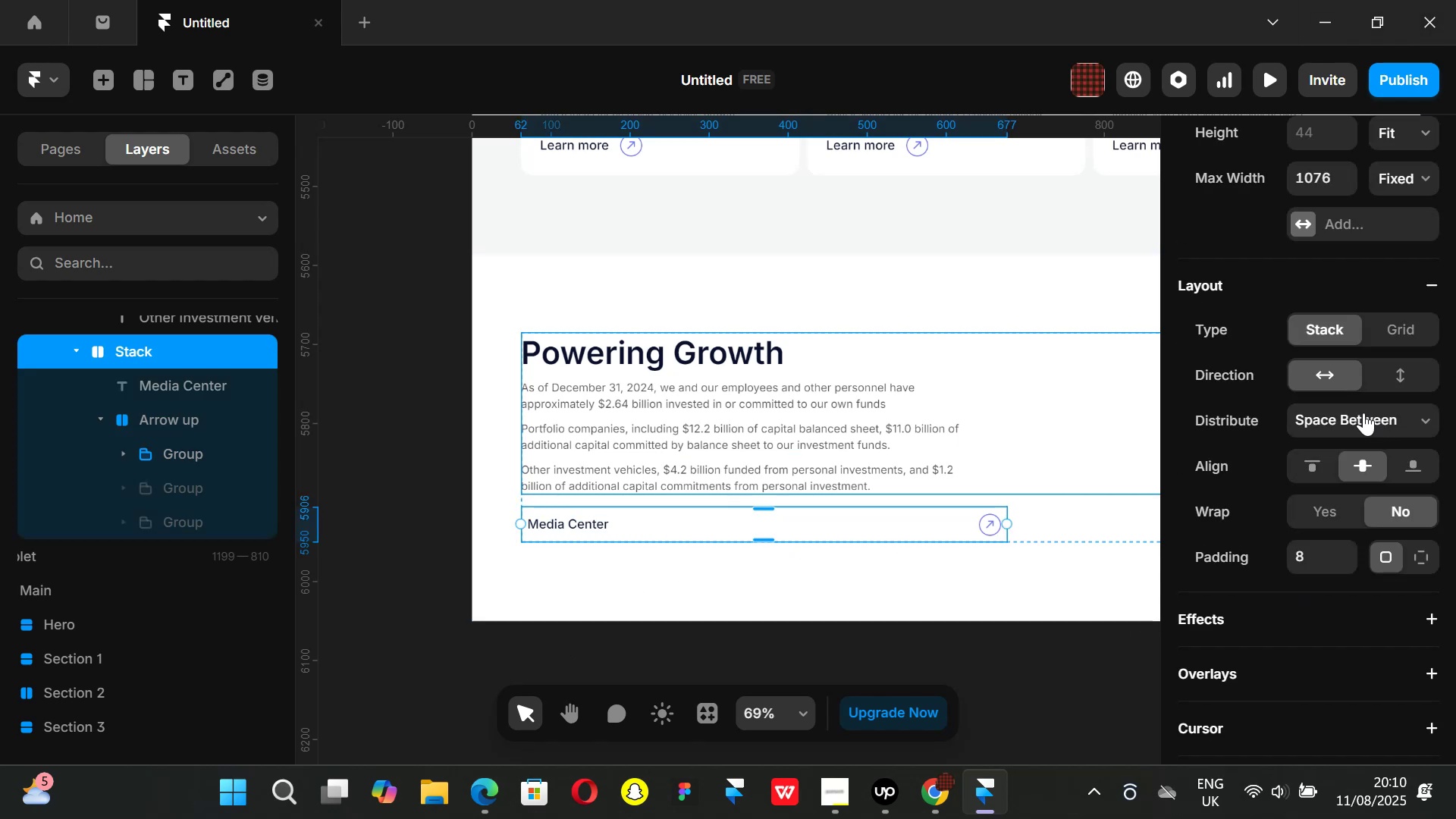 
scroll: coordinate [1354, 395], scroll_direction: up, amount: 2.0
 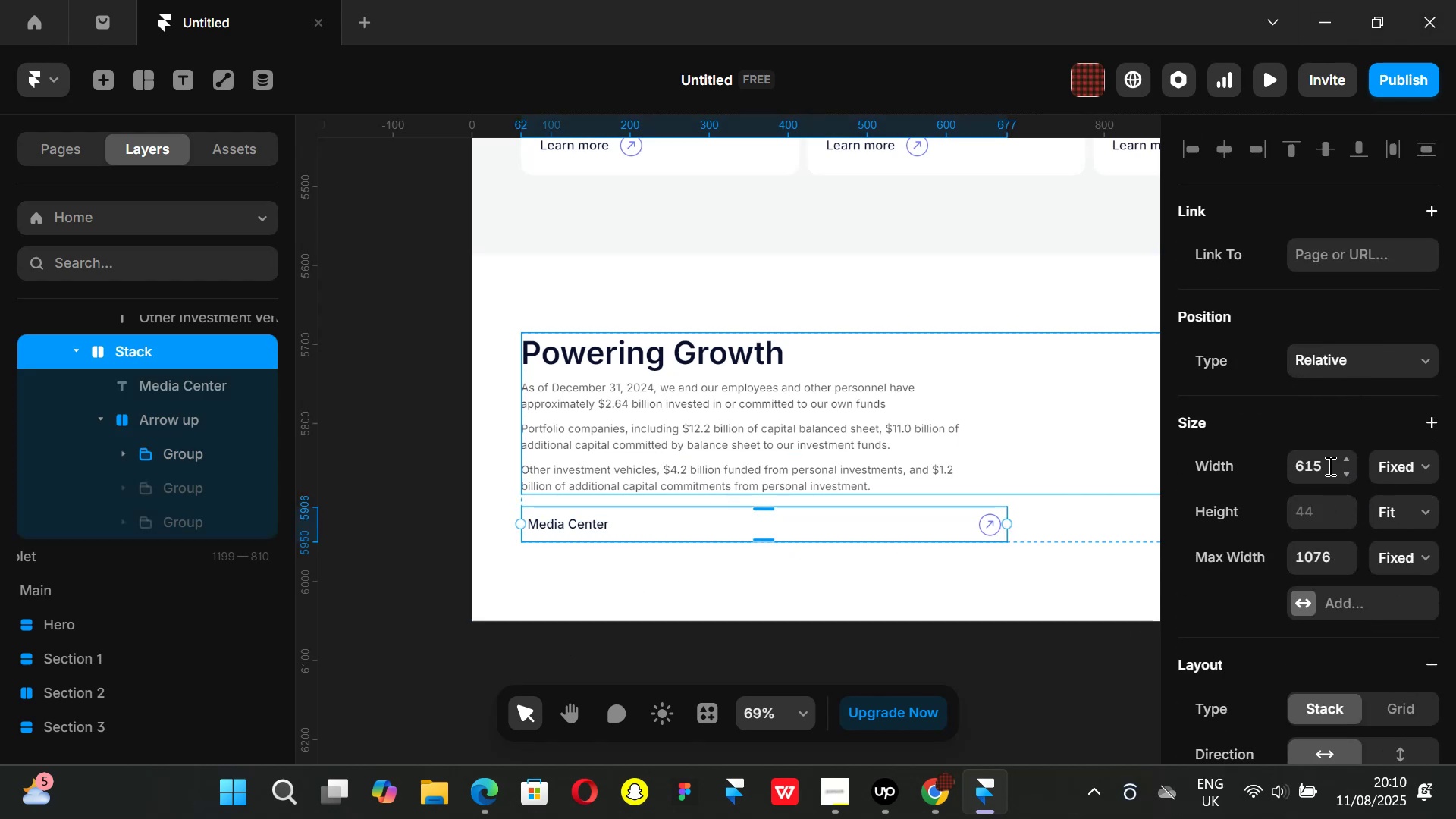 
wait(5.45)
 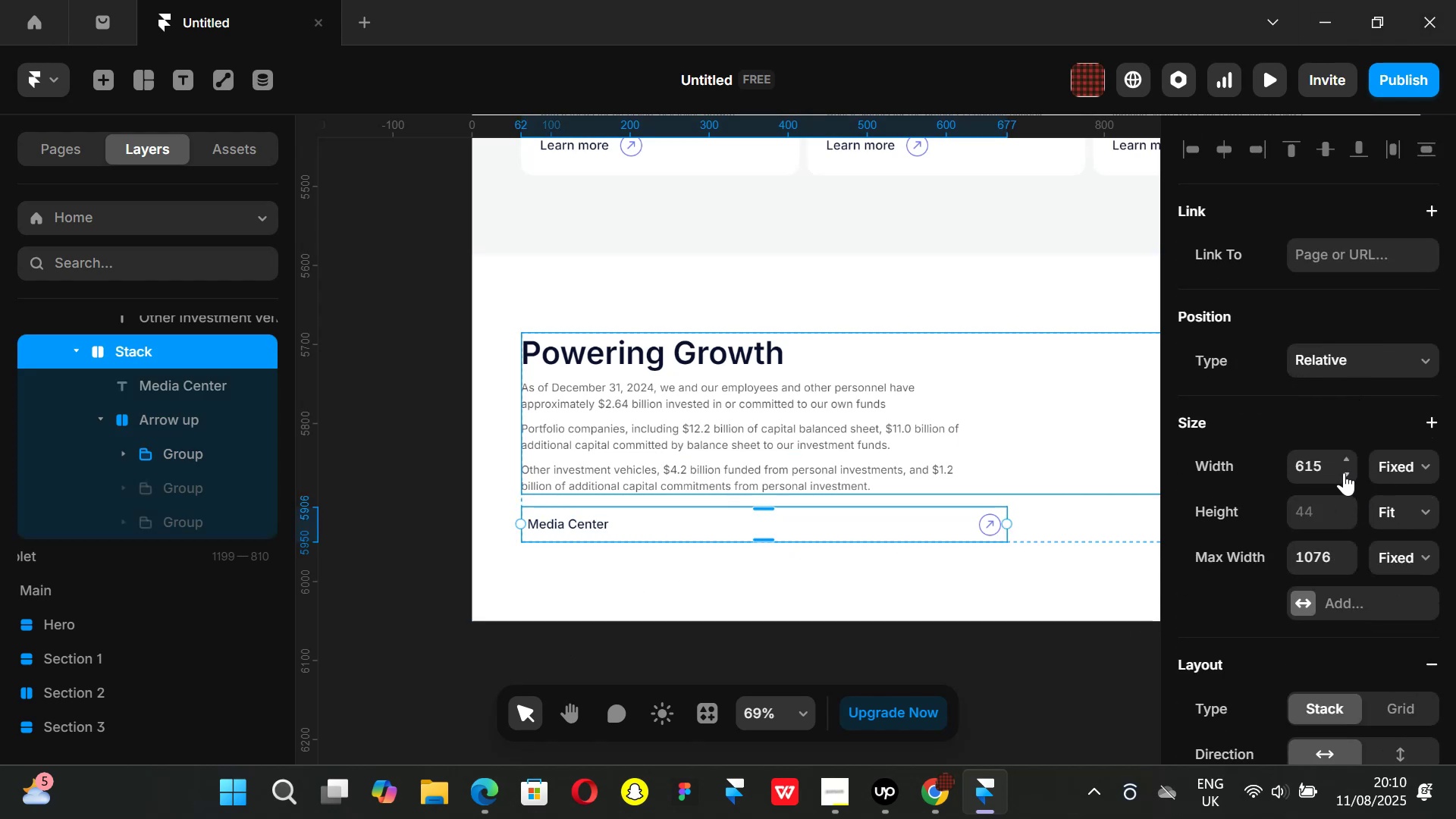 
left_click([1323, 554])
 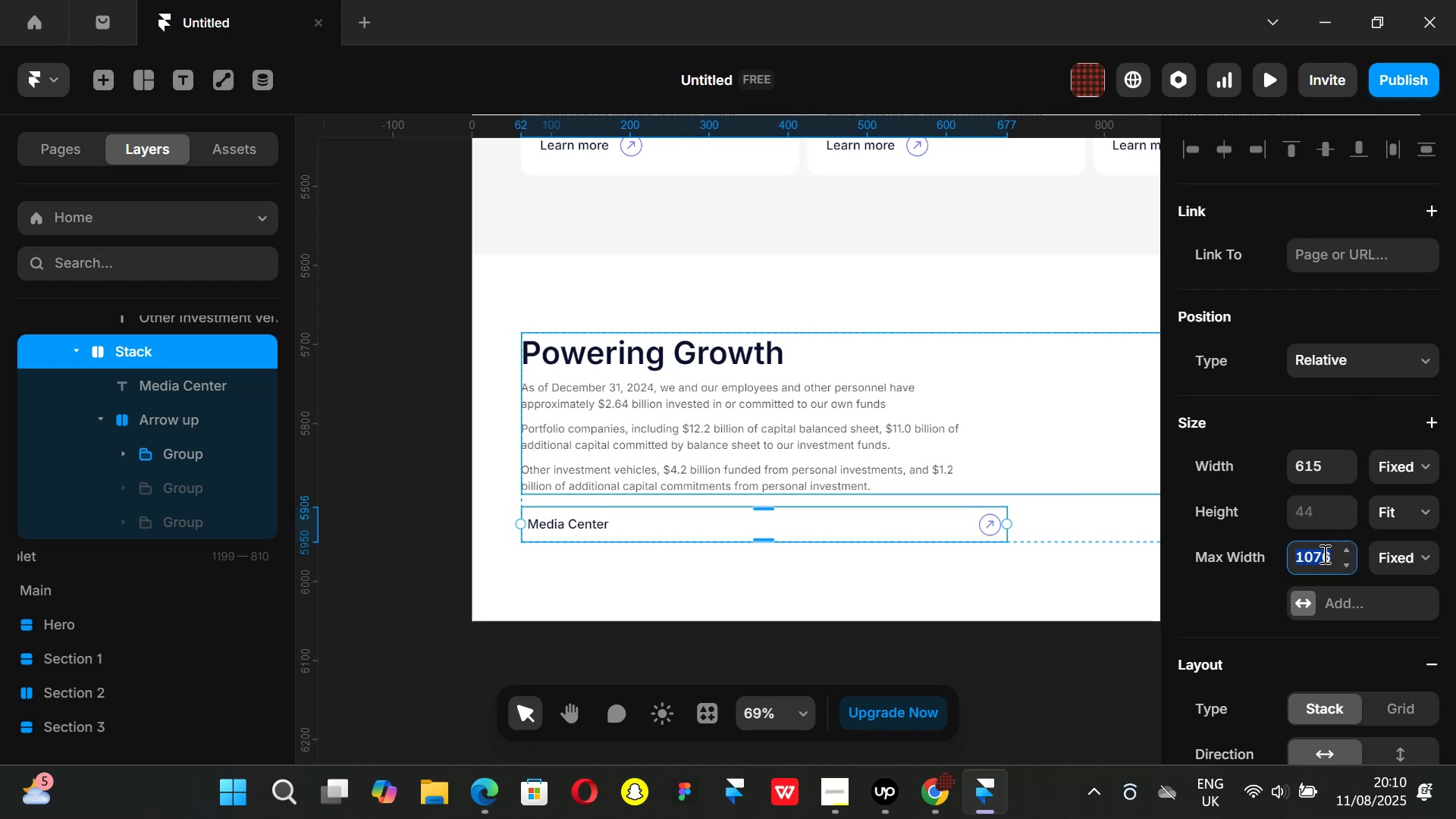 
type(561)
 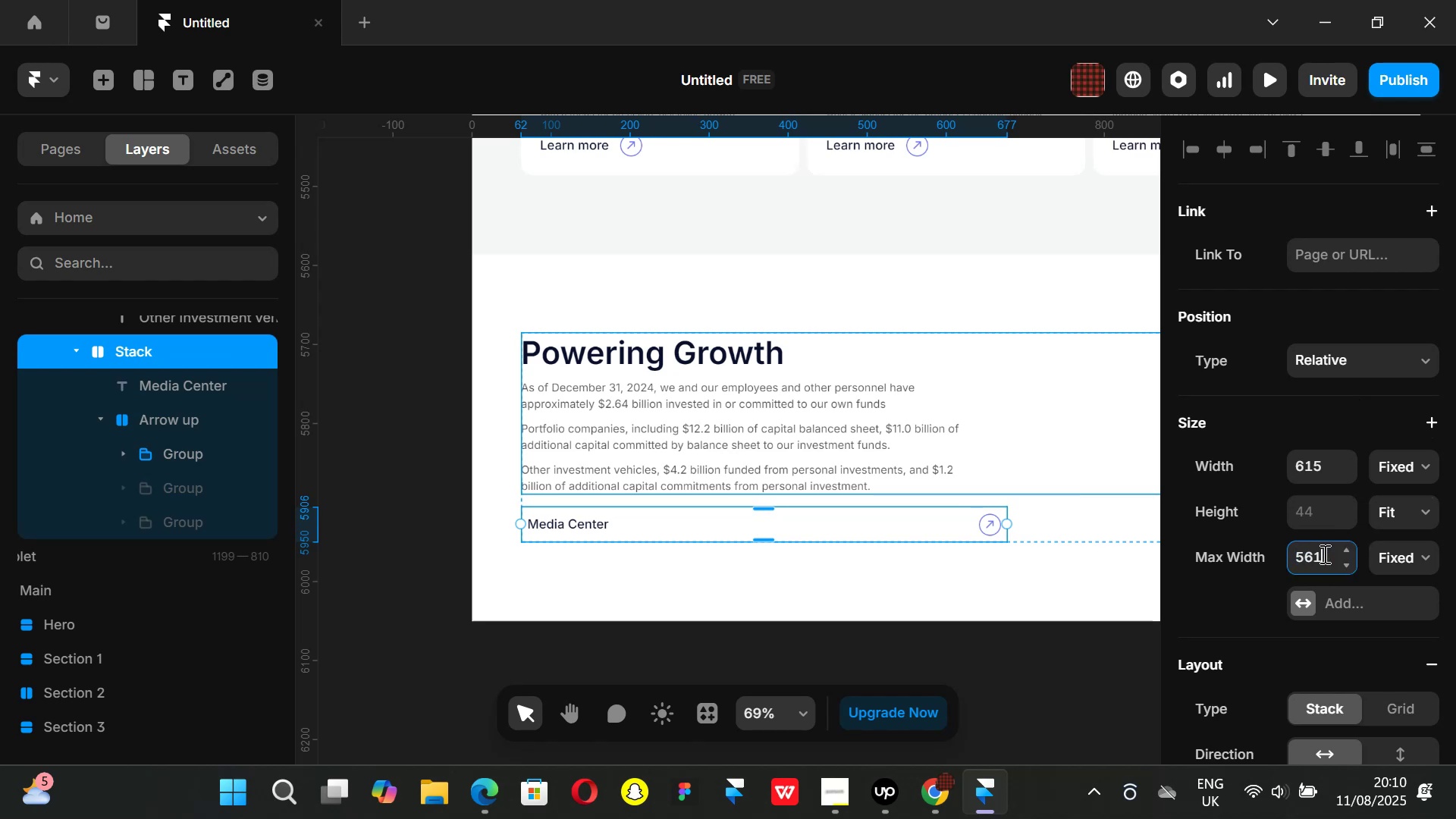 
key(Enter)
 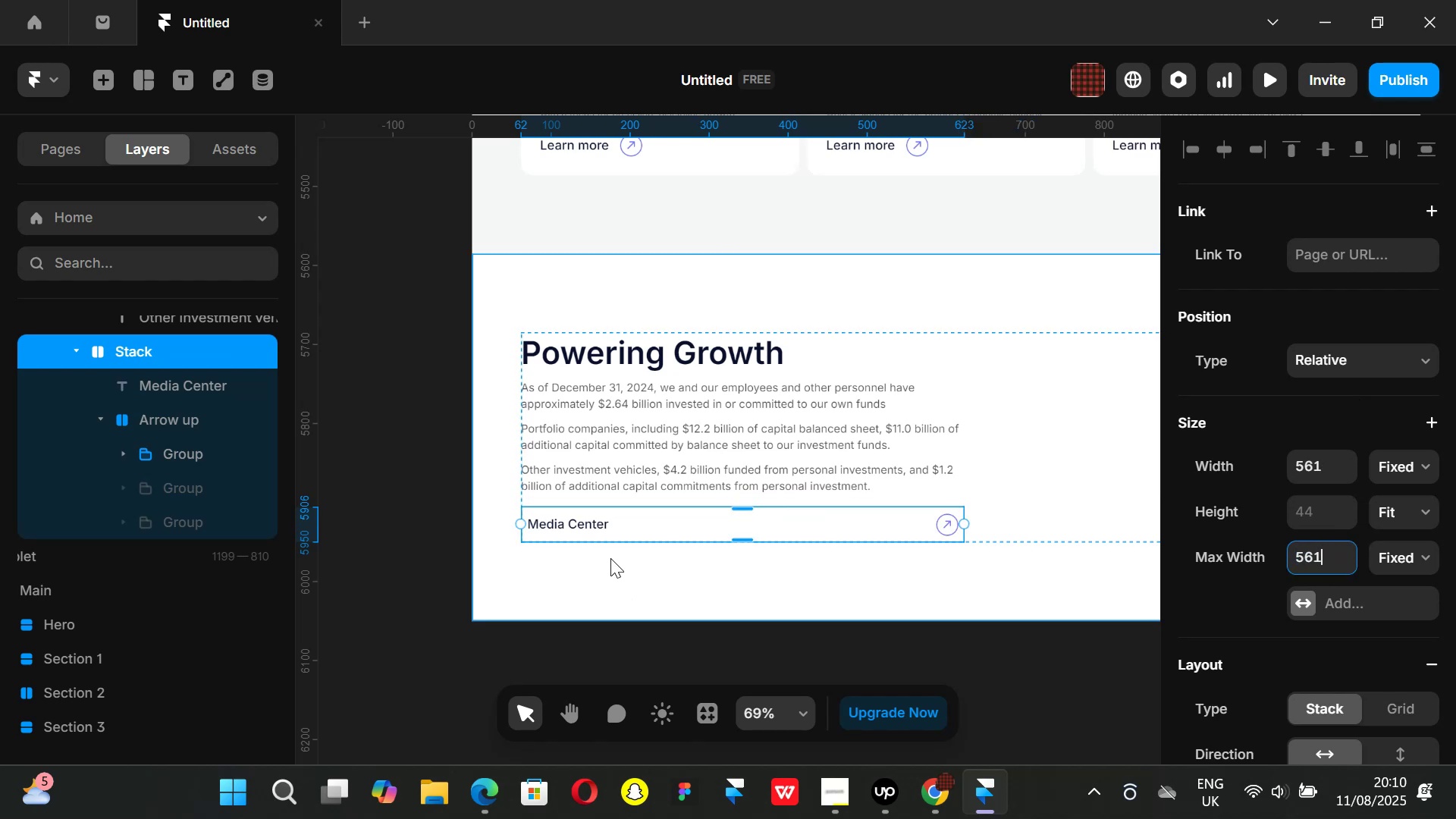 
left_click([478, 662])
 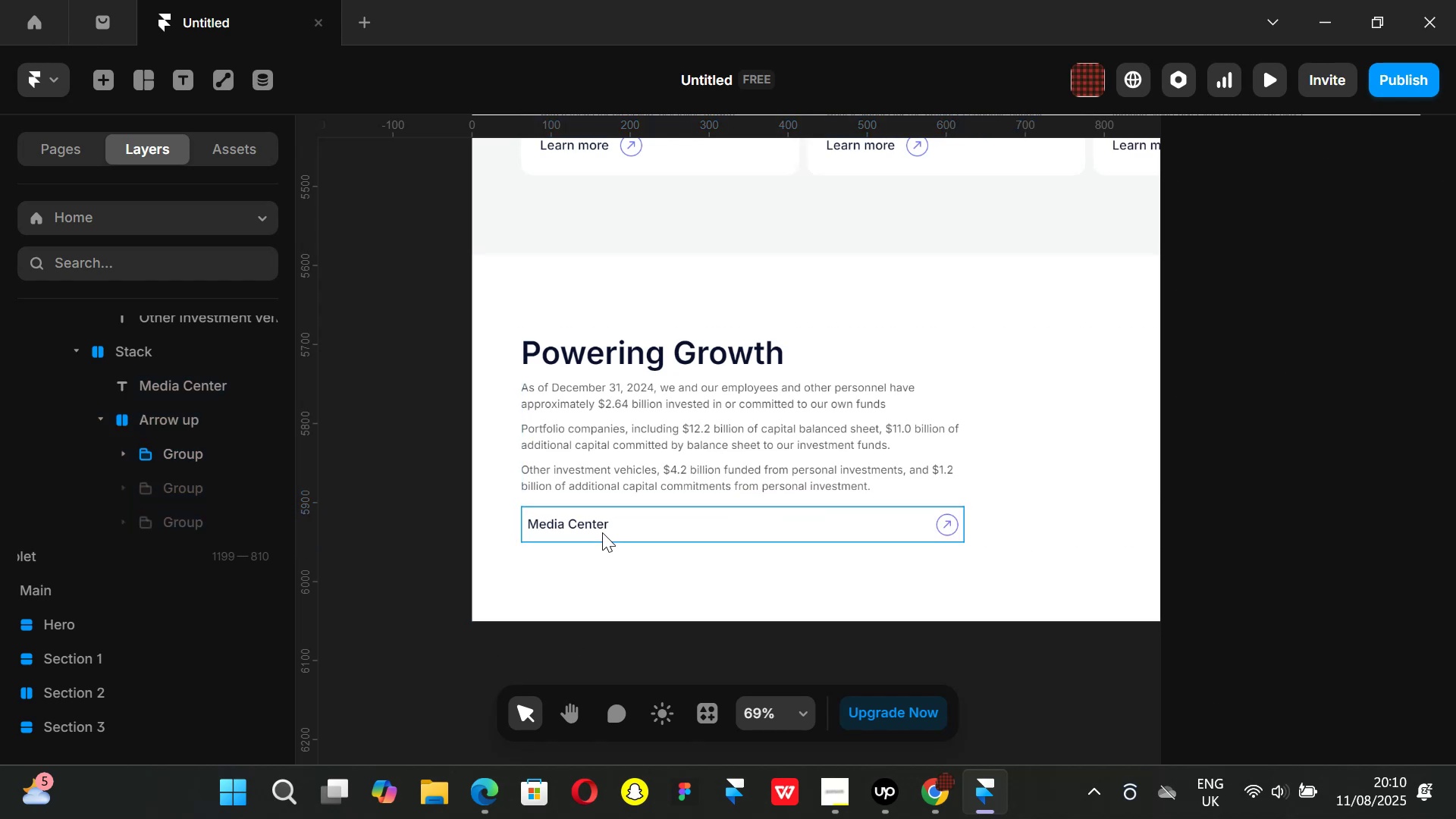 
left_click([602, 532])
 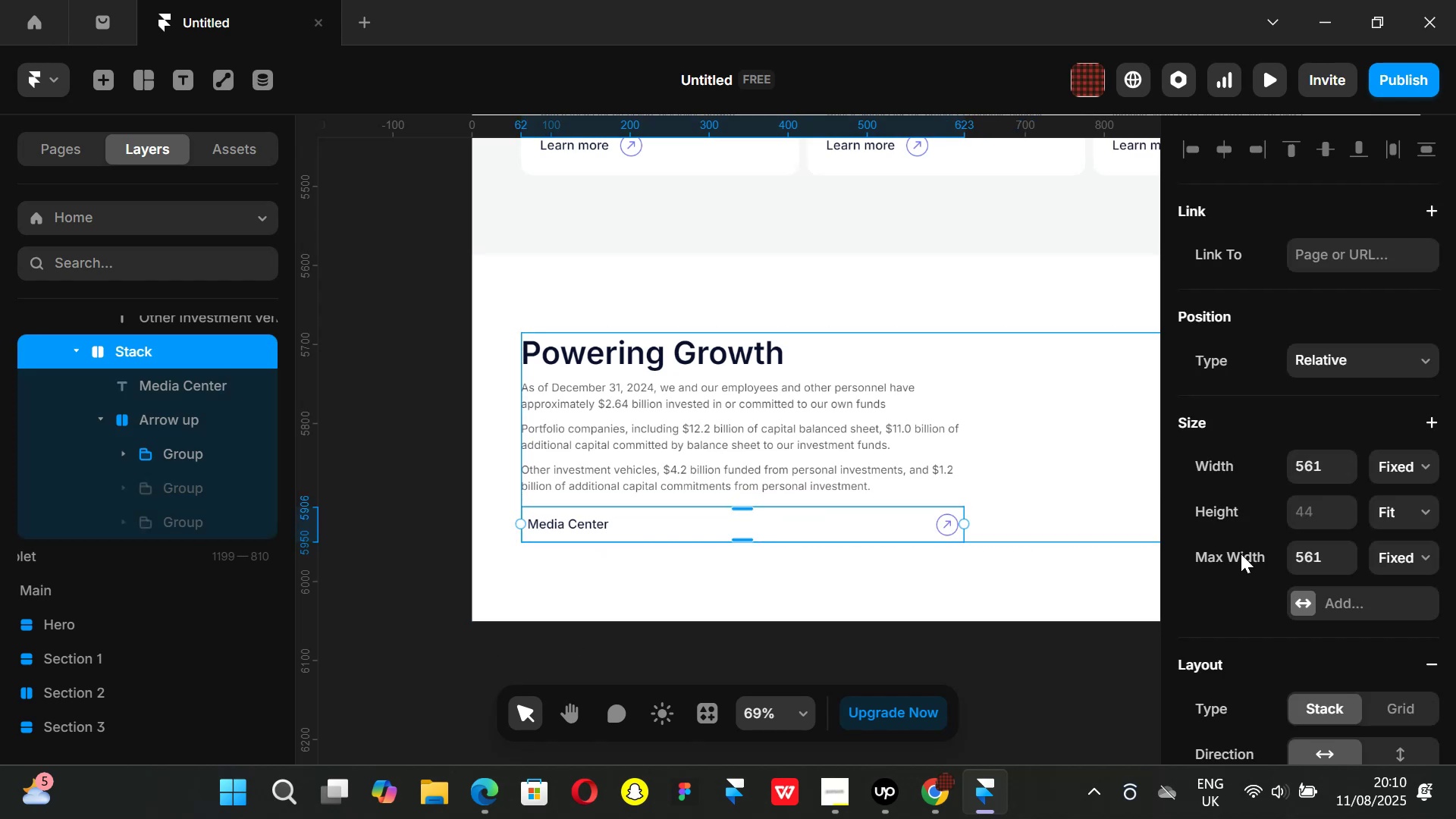 
scroll: coordinate [1306, 573], scroll_direction: down, amount: 3.0
 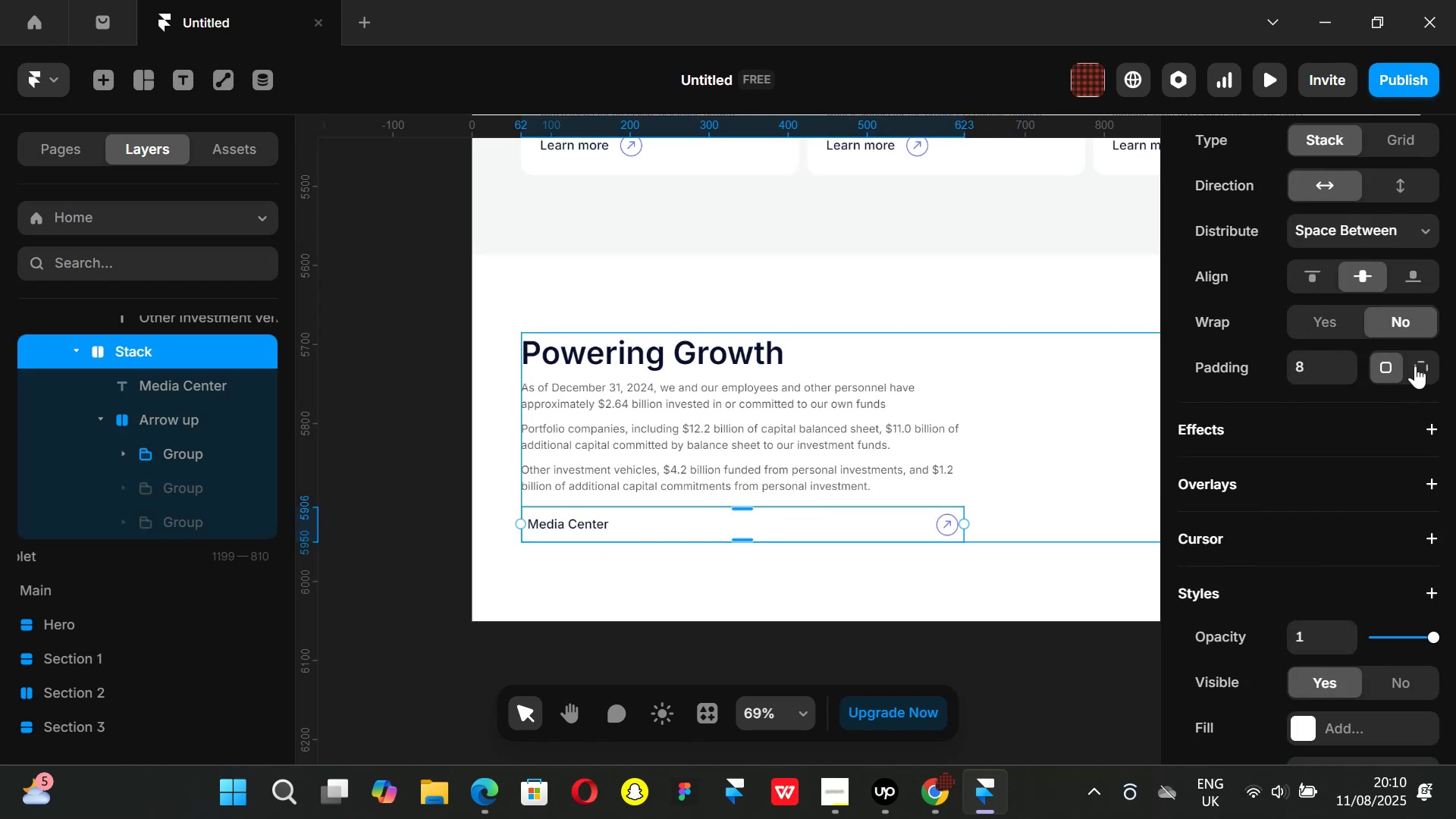 
left_click([1415, 366])
 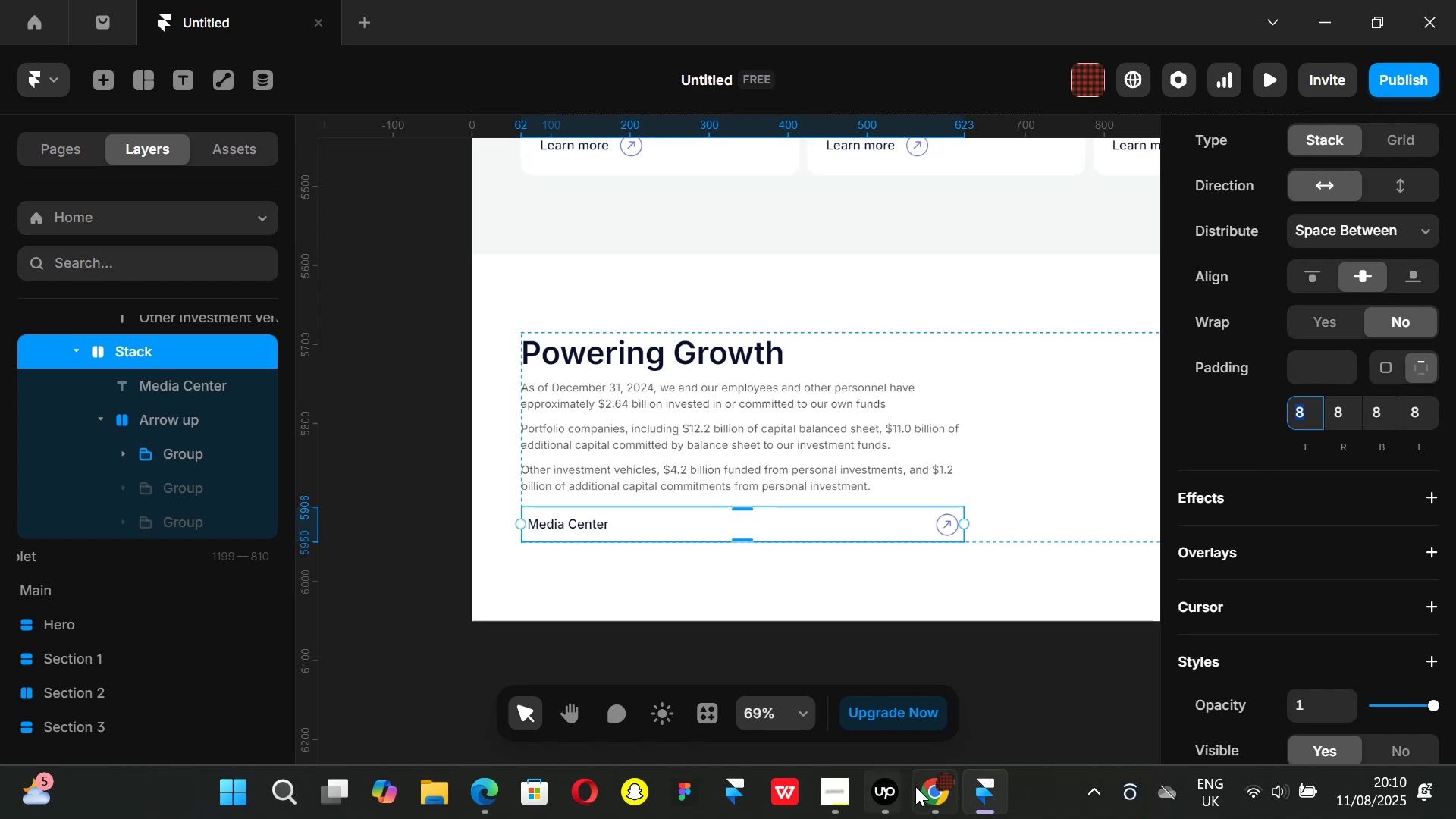 
left_click([922, 786])
 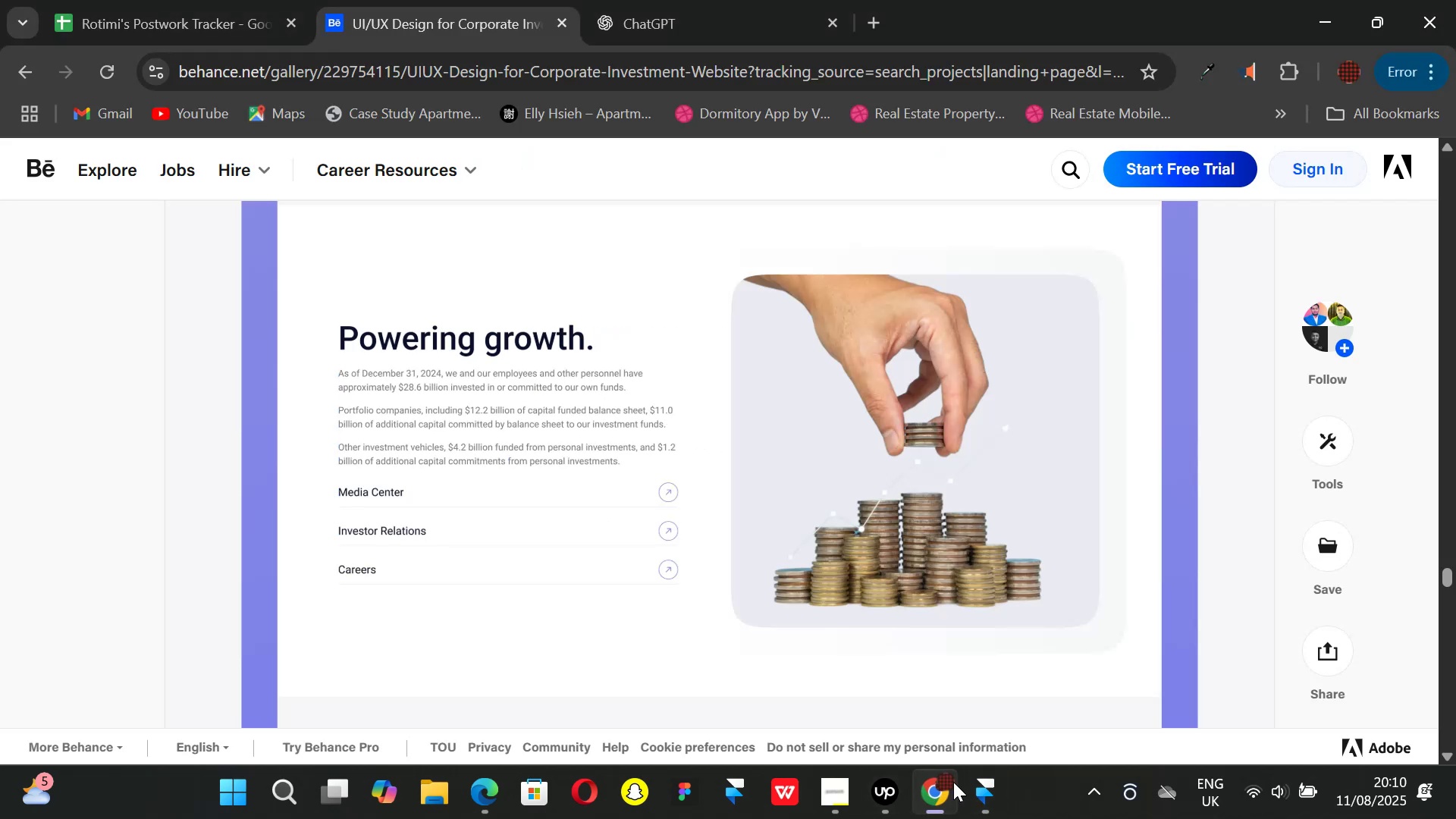 
mouse_move([981, 783])
 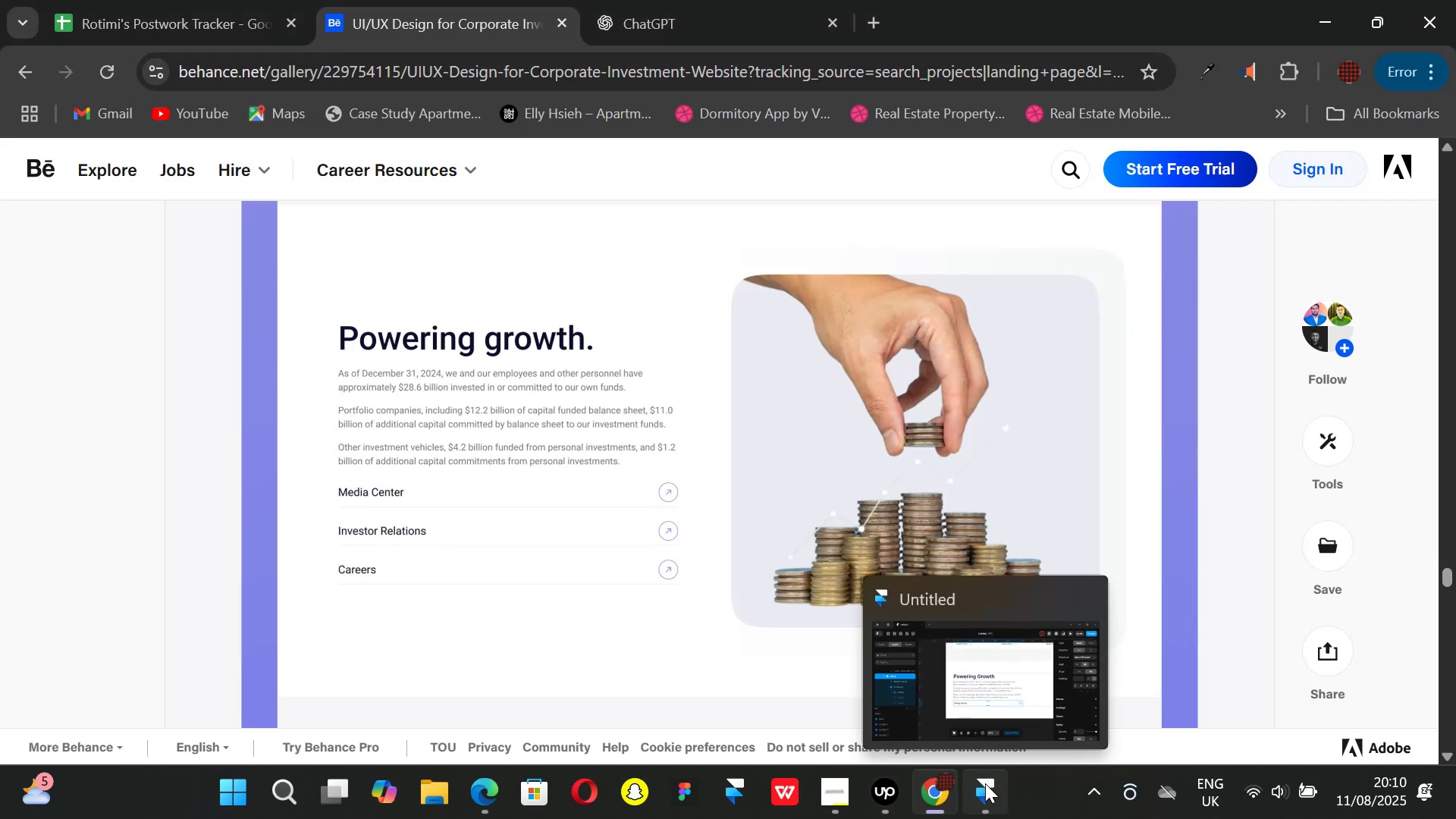 
left_click([985, 783])
 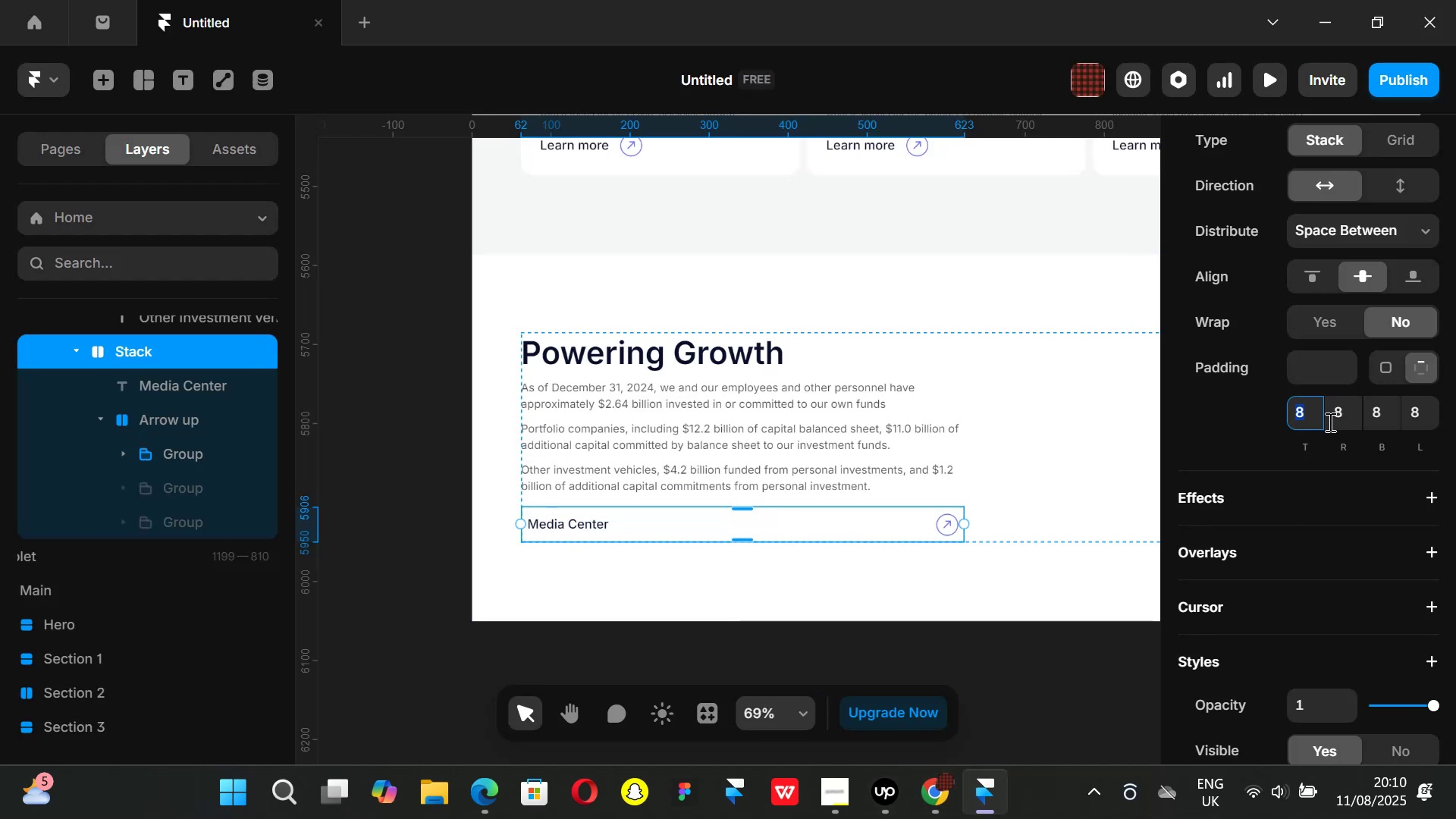 
left_click([1423, 412])
 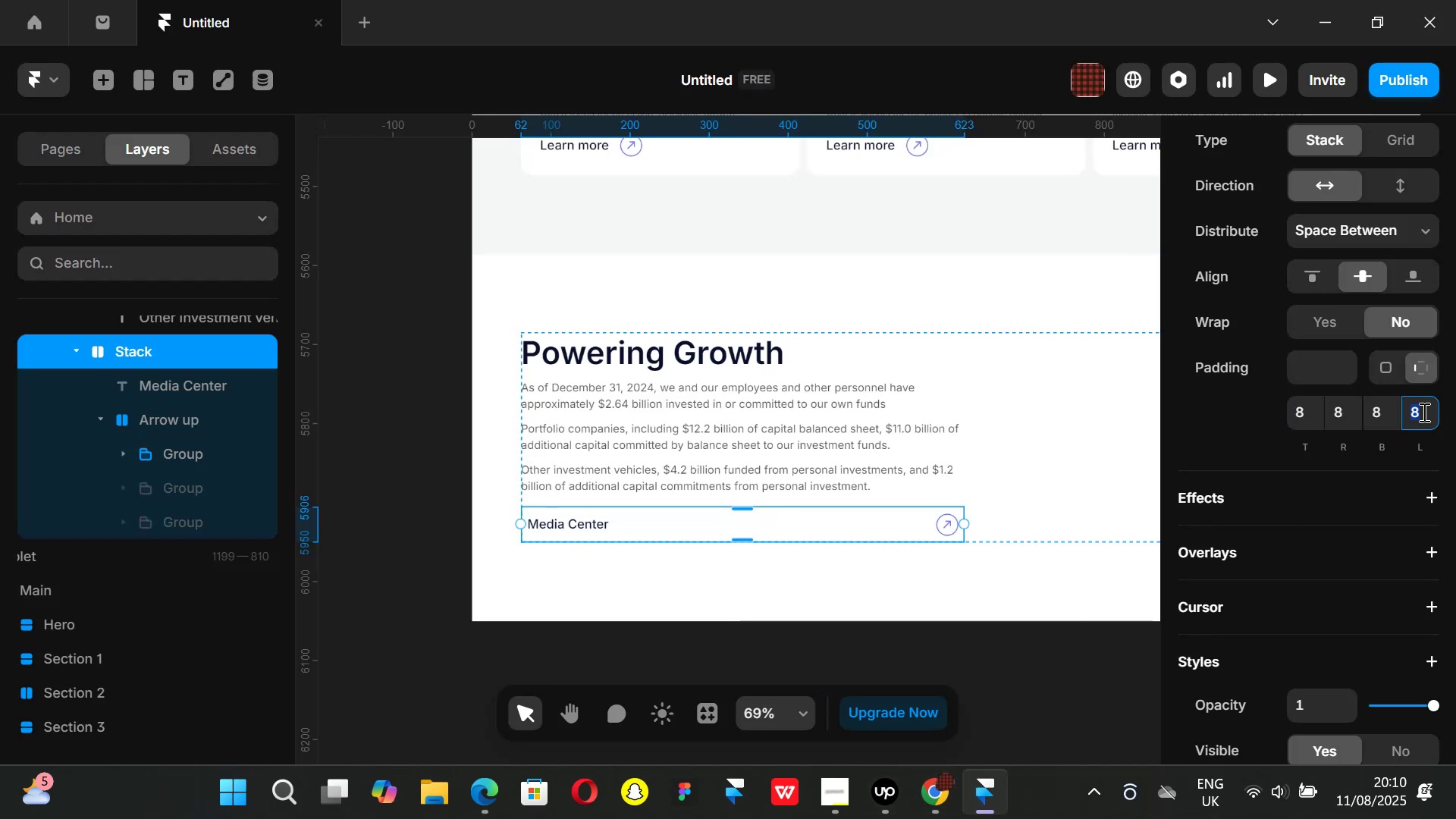 
key(0)
 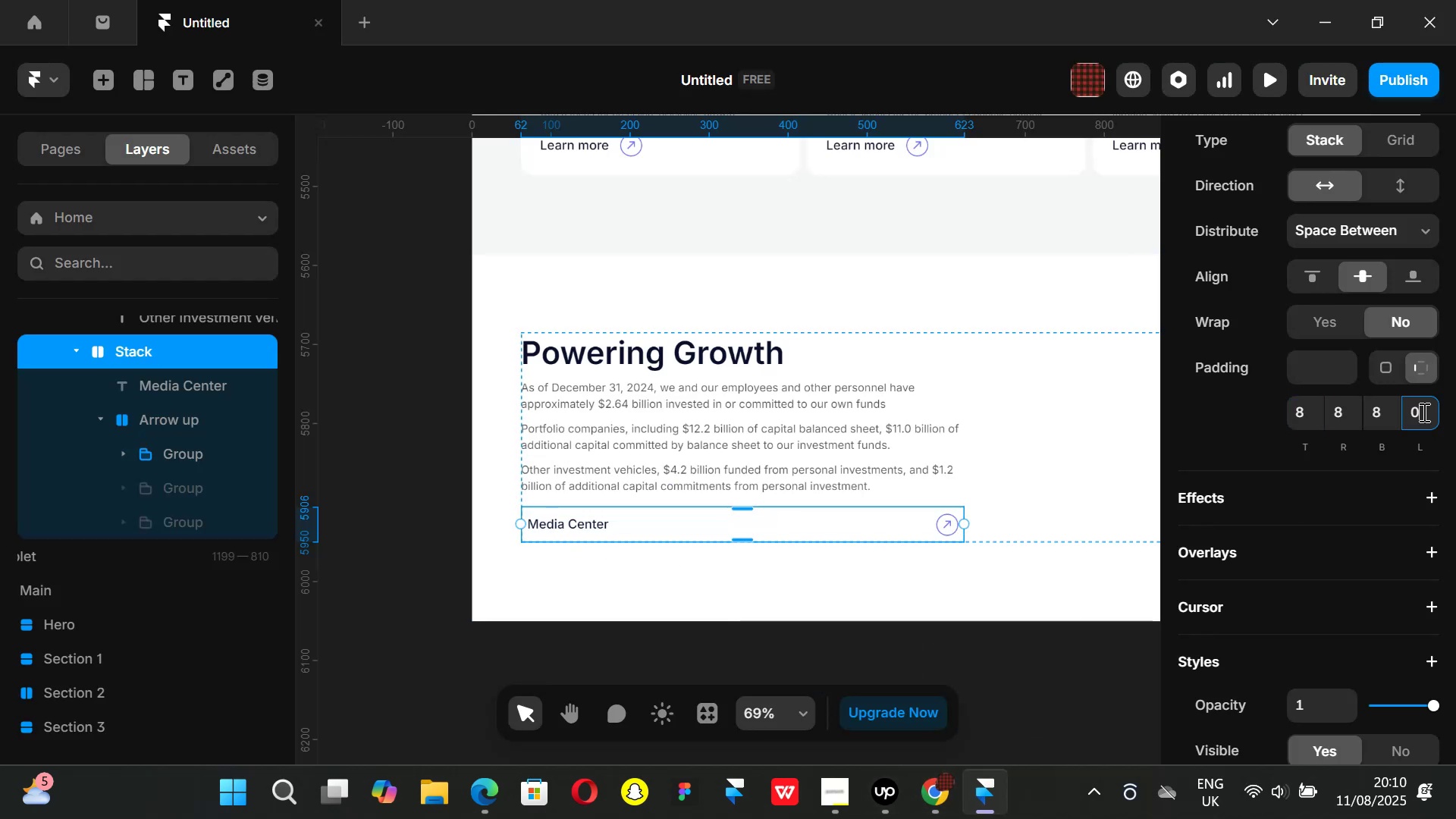 
key(Enter)
 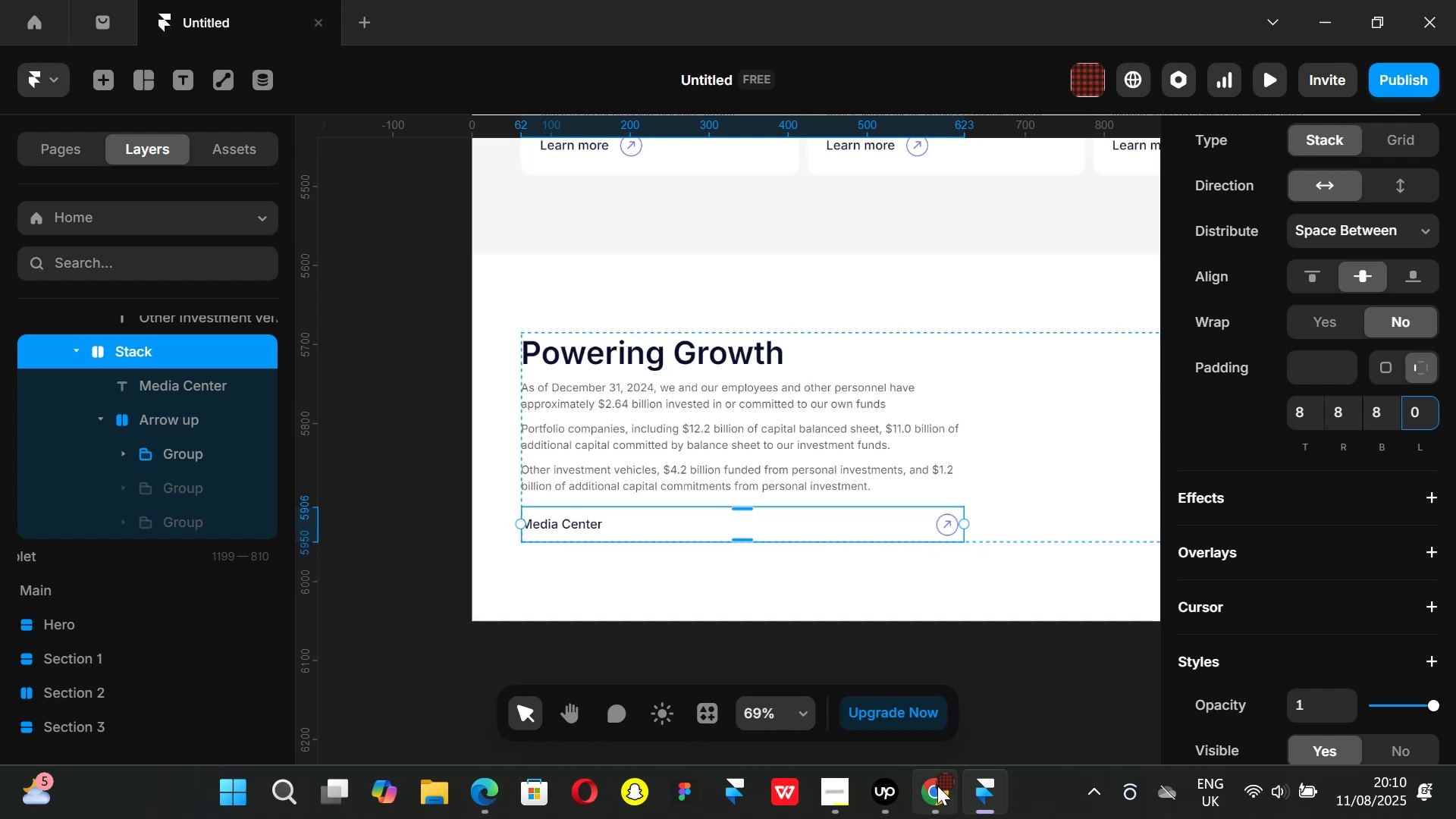 
left_click([937, 786])
 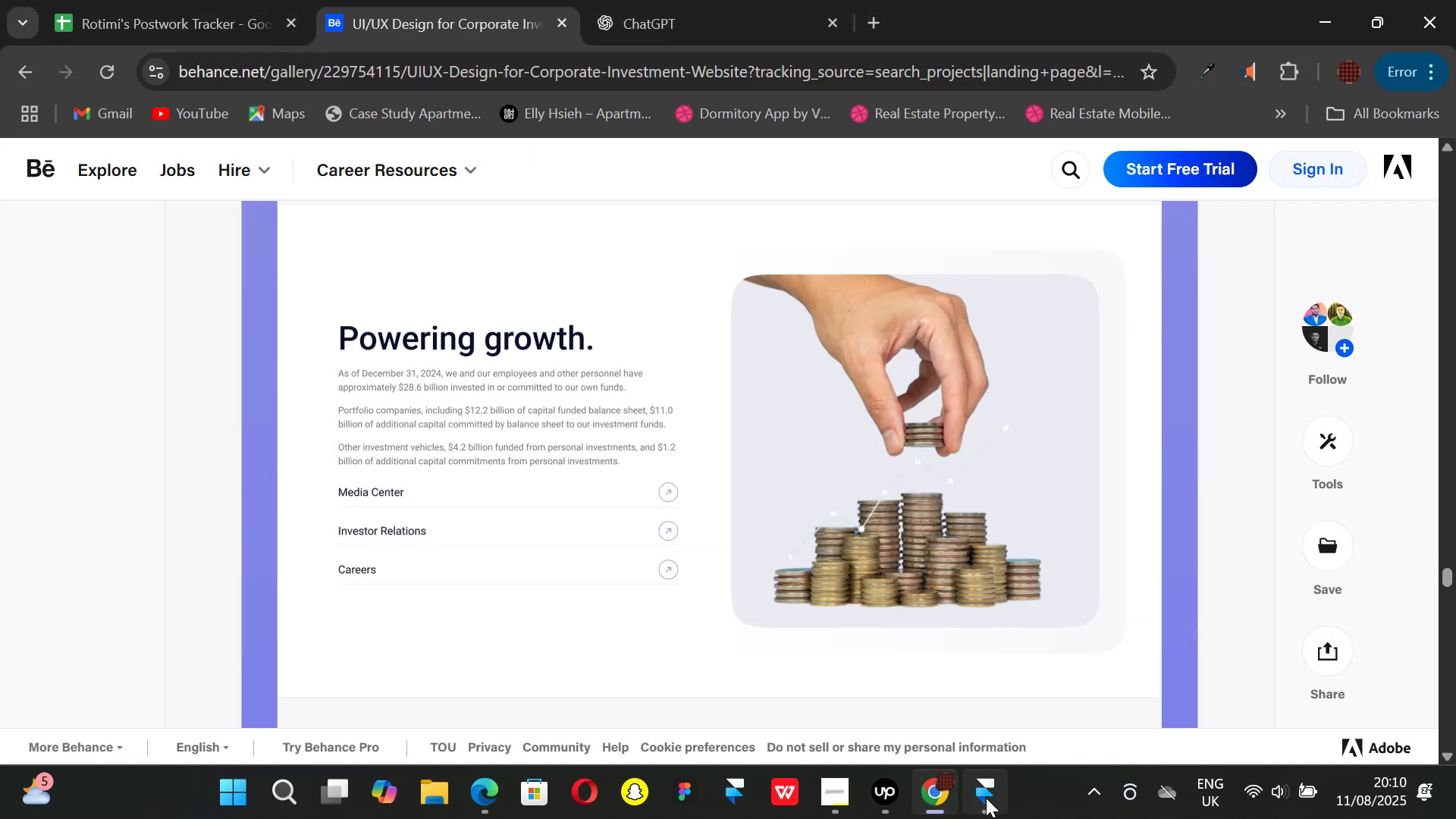 
left_click([989, 799])
 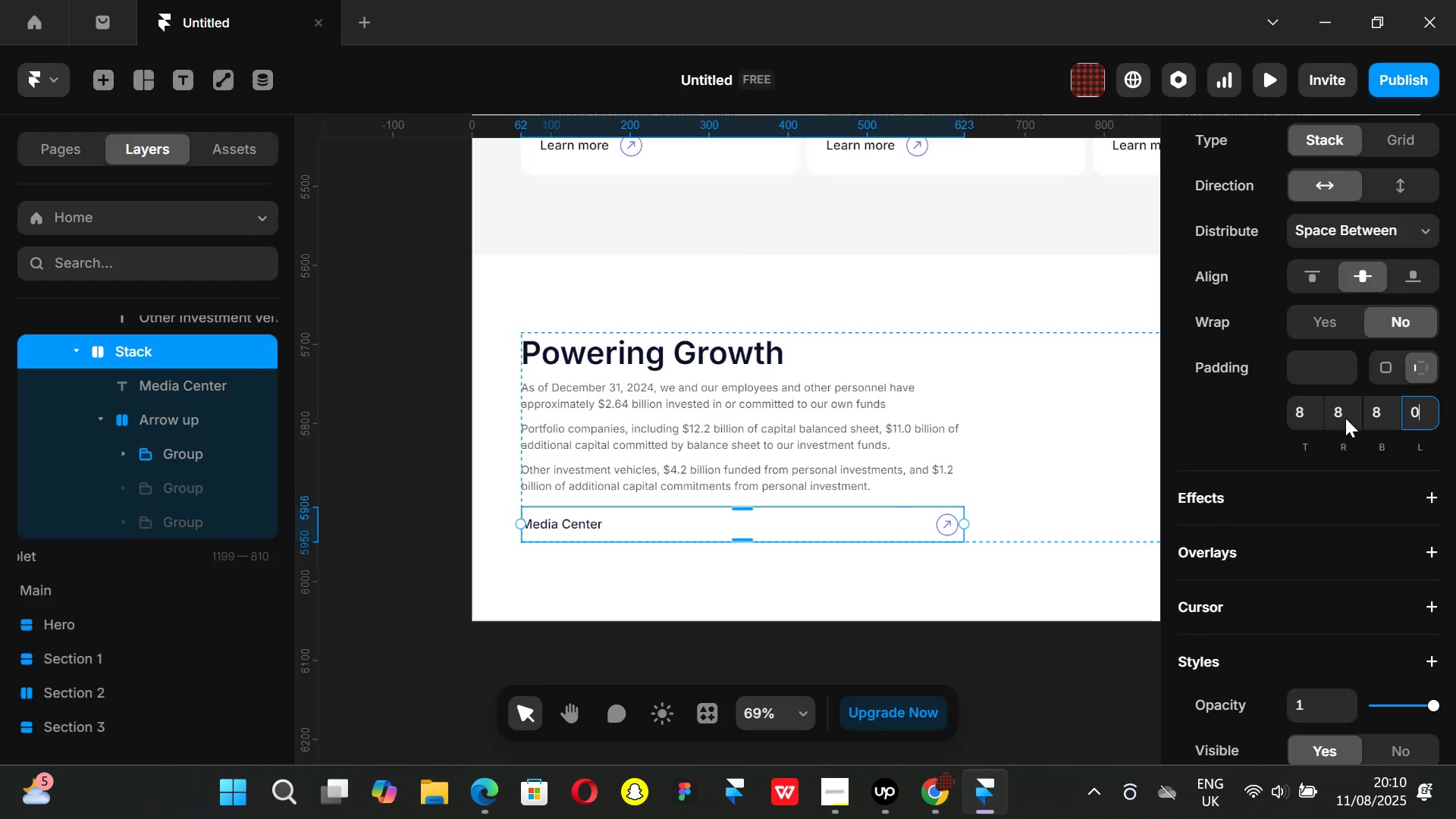 
left_click([1339, 408])
 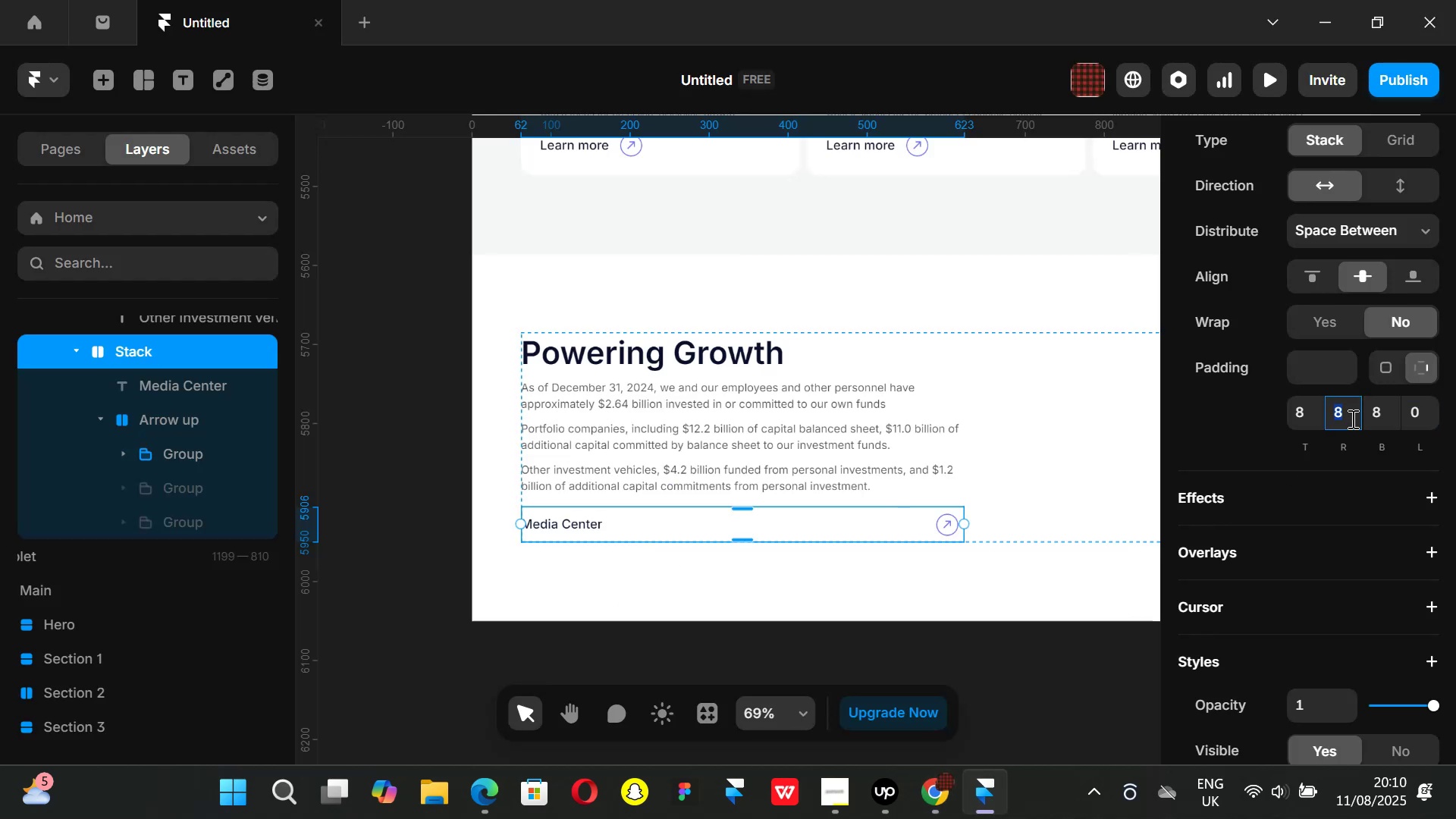 
key(0)
 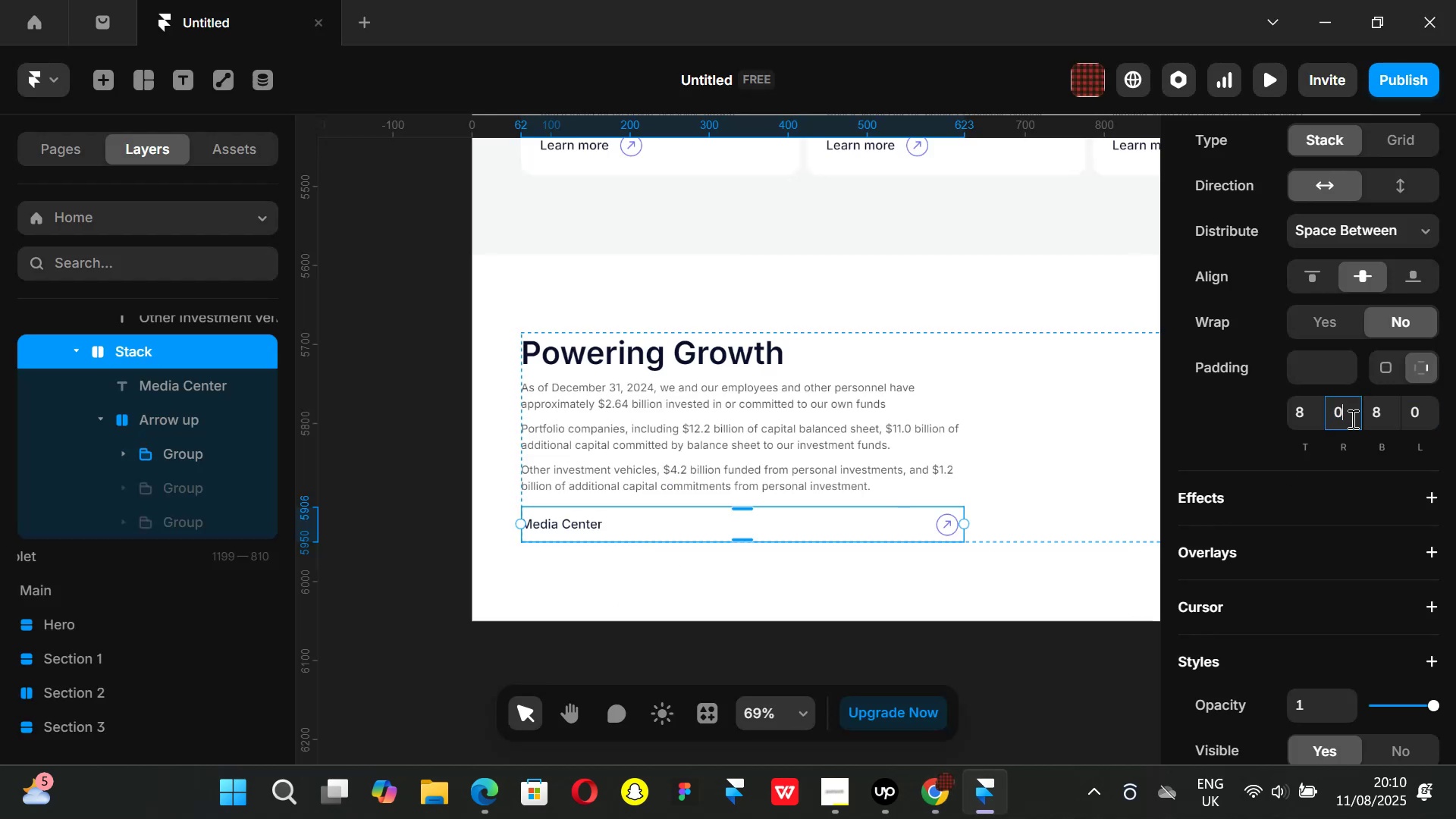 
key(Enter)
 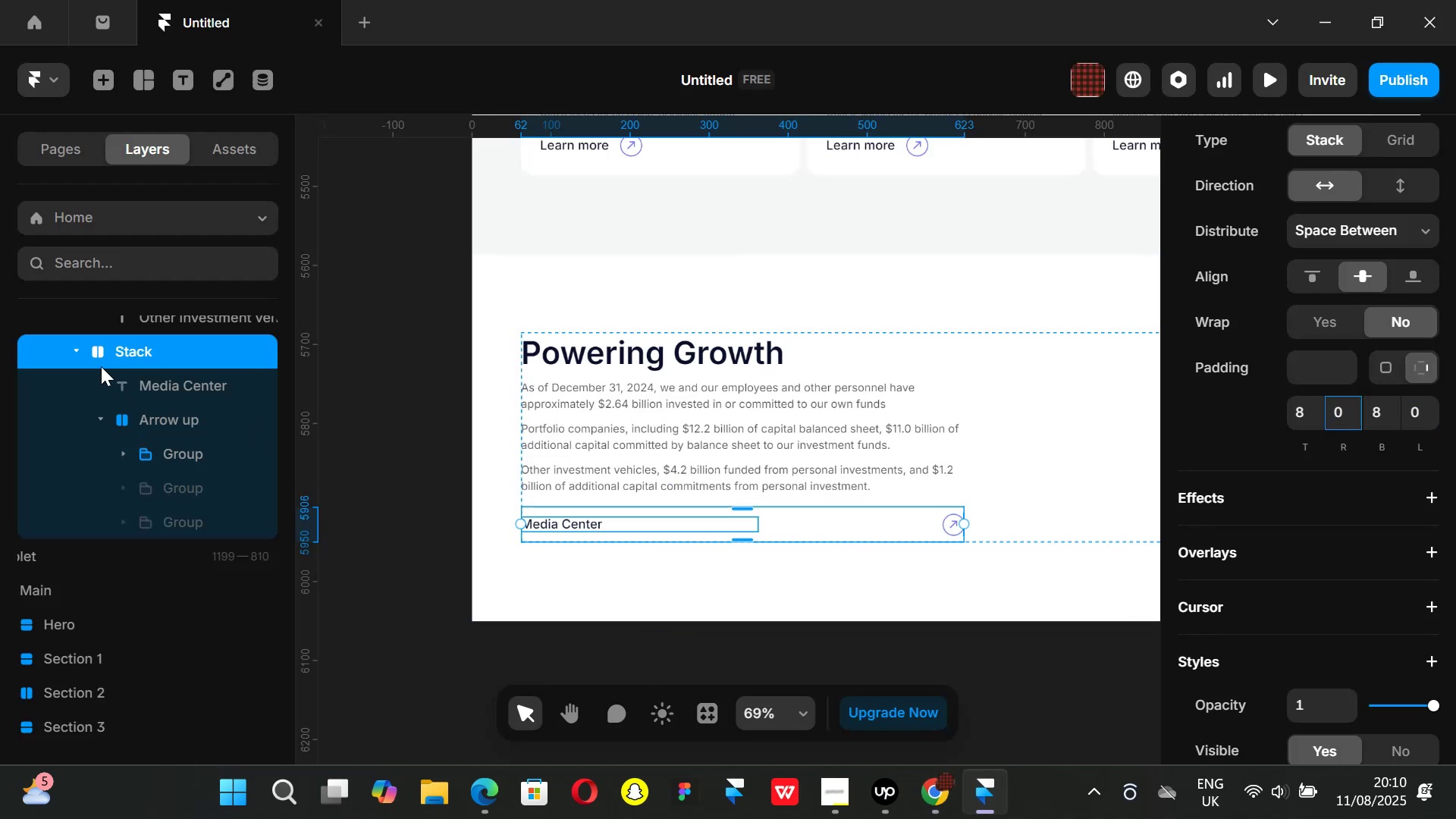 
left_click([80, 353])
 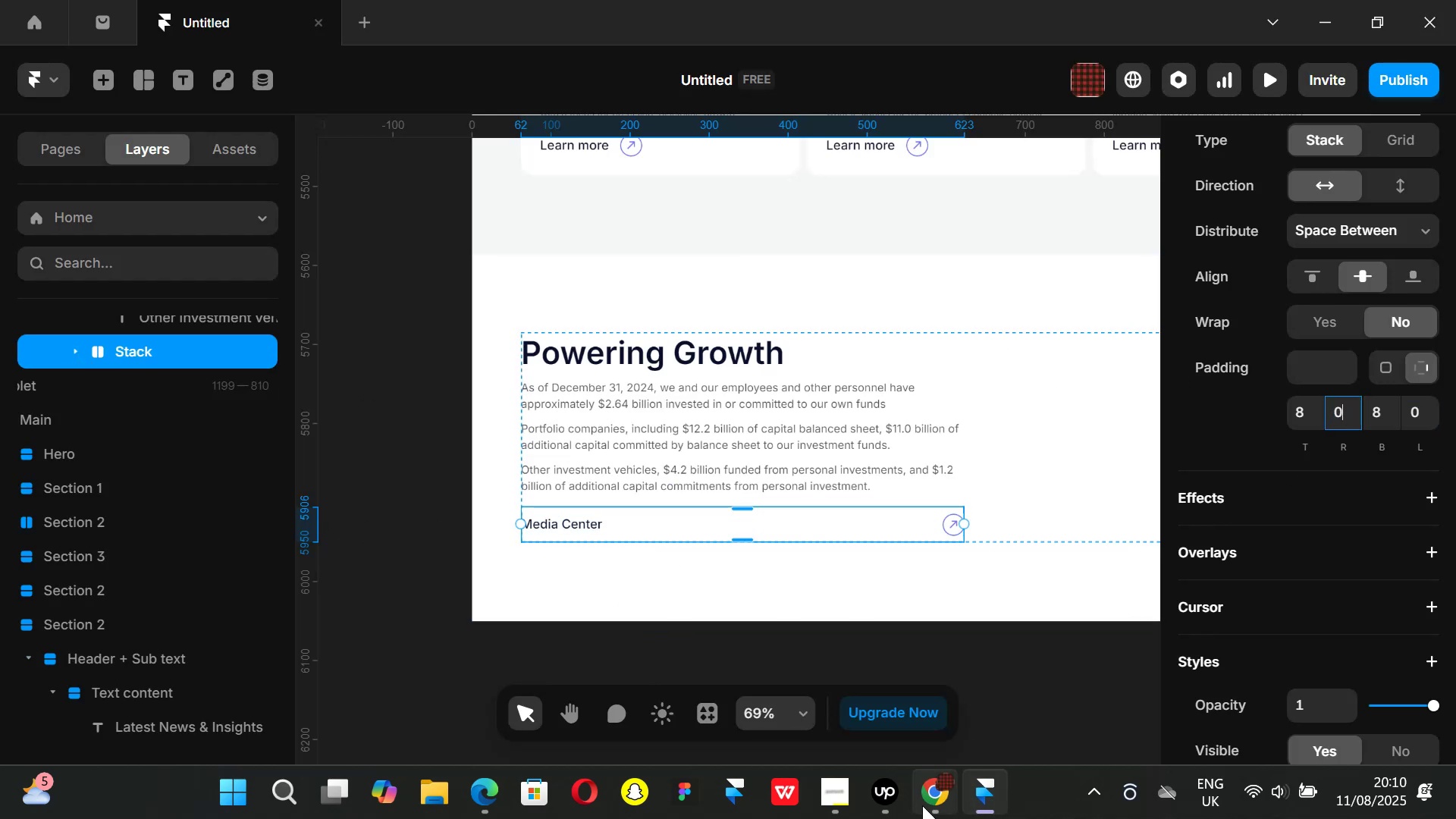 
left_click([922, 805])
 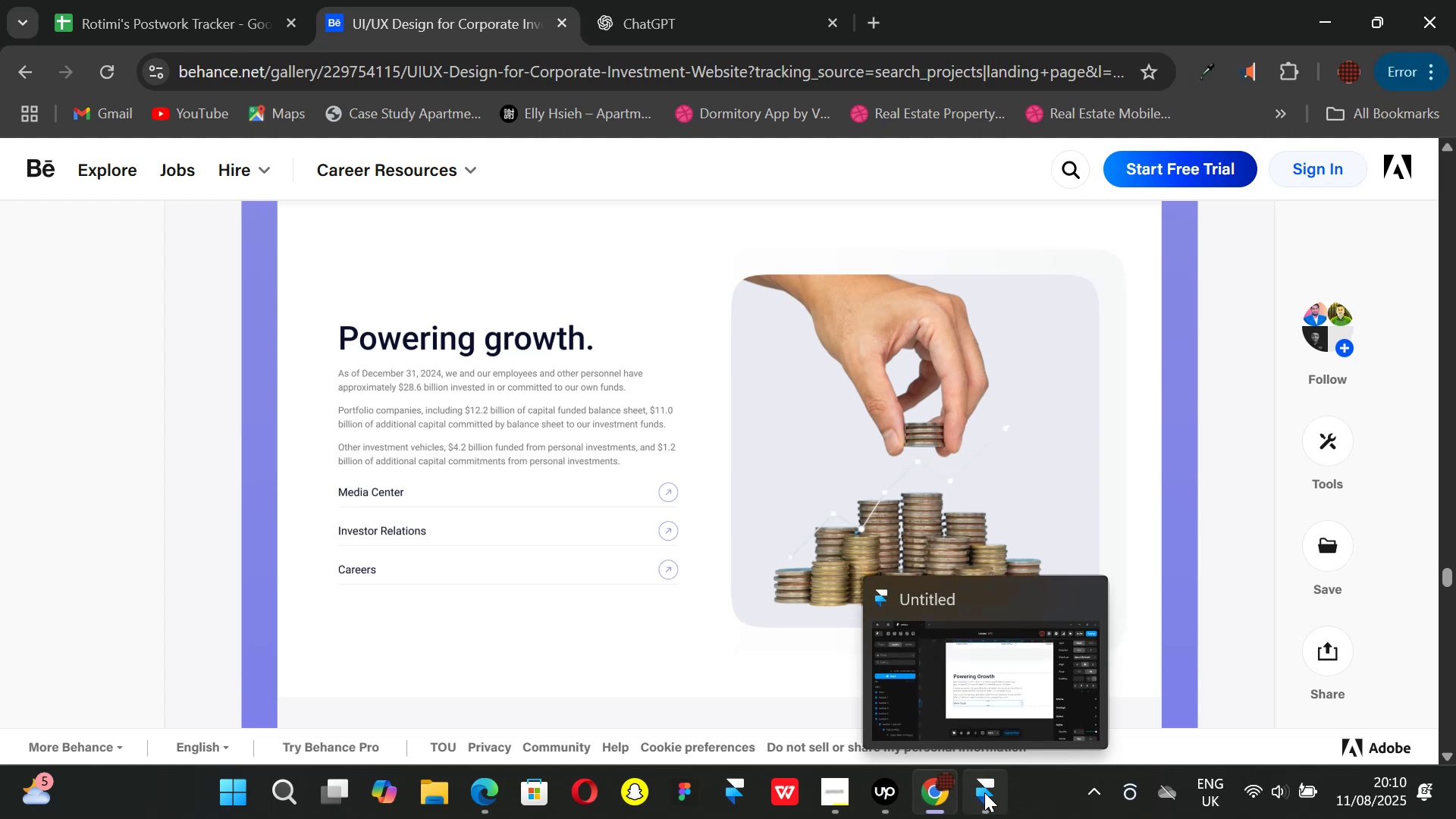 
left_click([984, 792])
 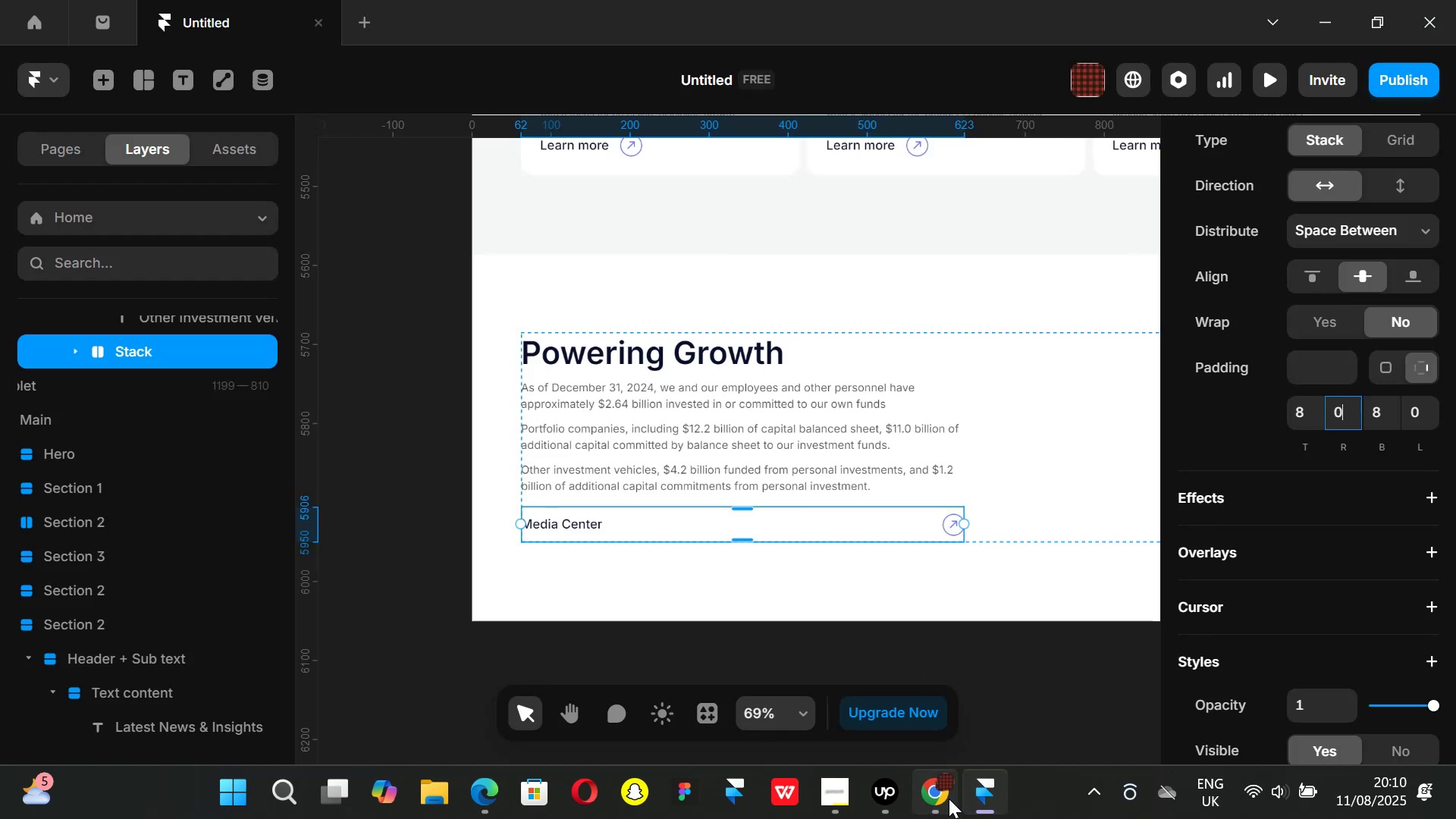 
left_click([943, 799])
 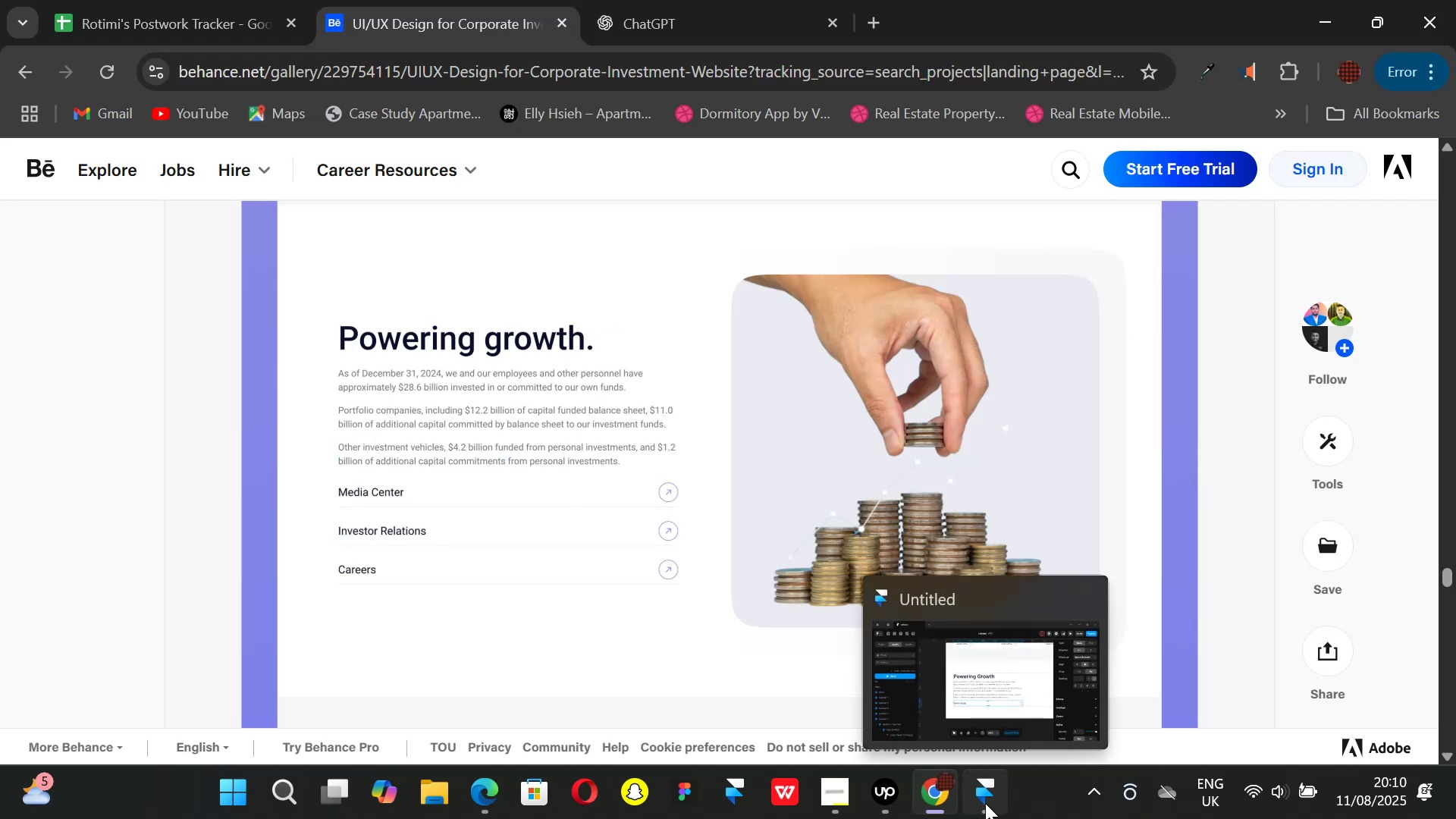 
left_click([985, 803])
 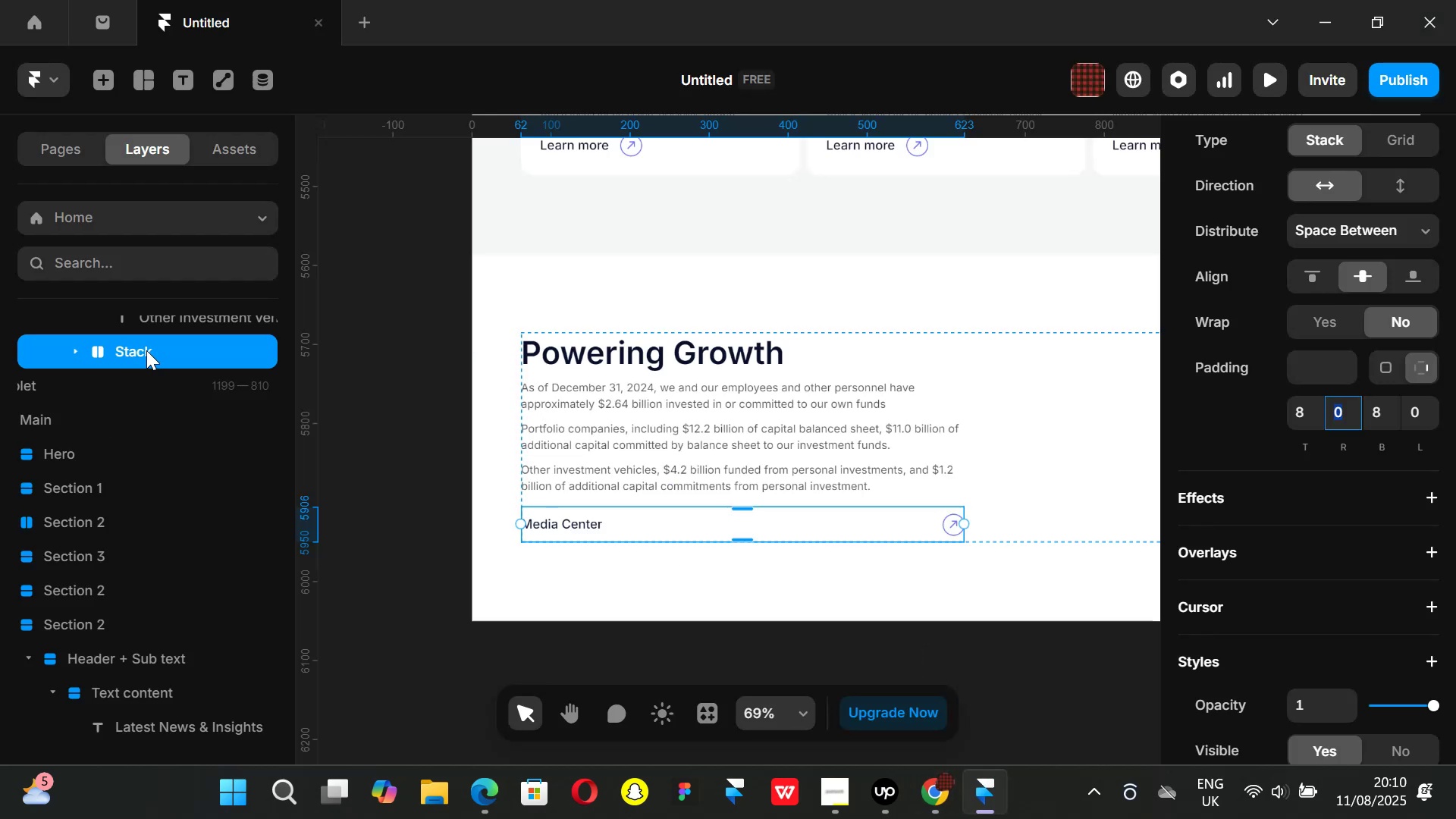 
double_click([141, 350])
 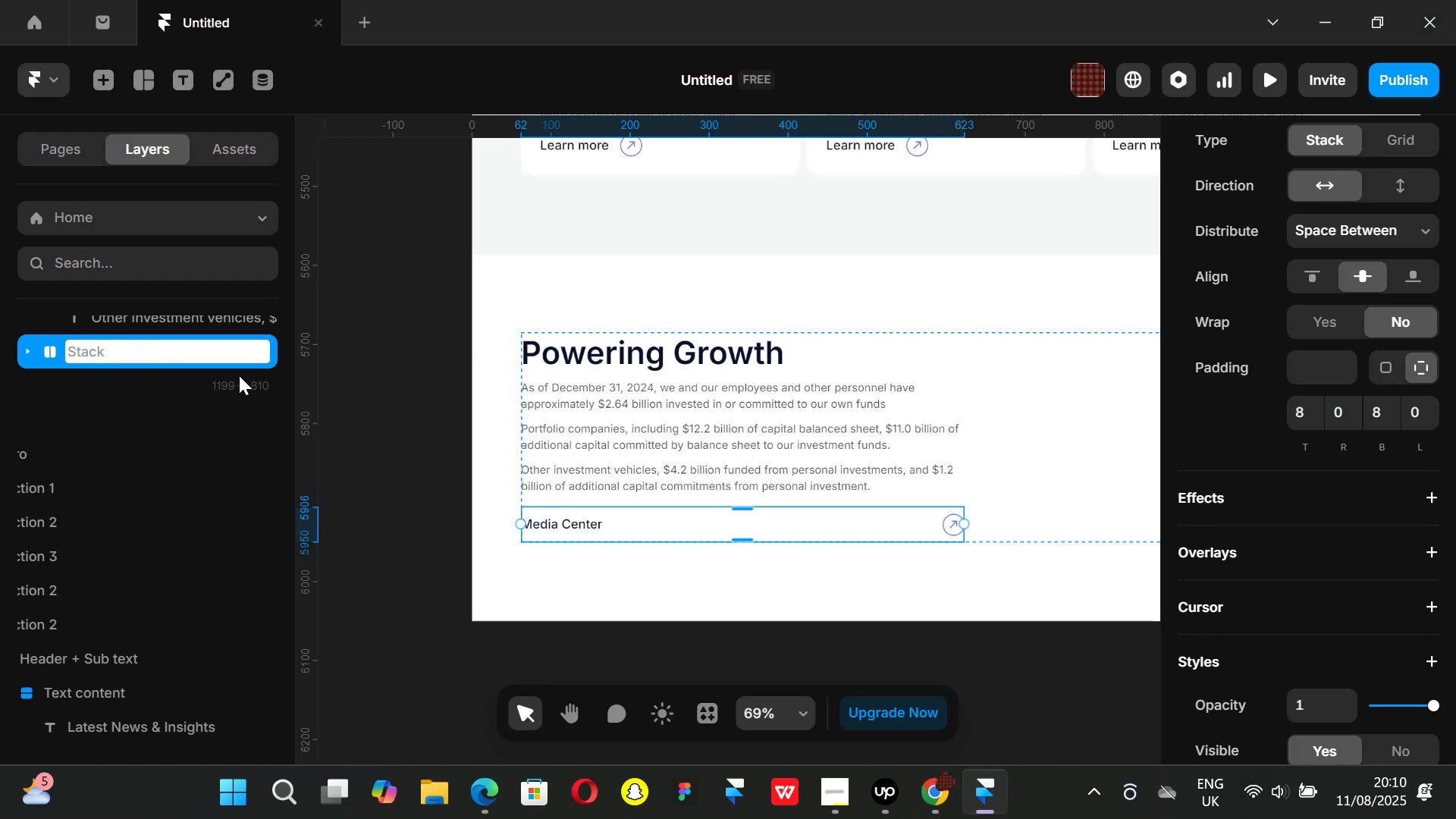 
type(fak )
key(Backspace)
type(e FAQ)
 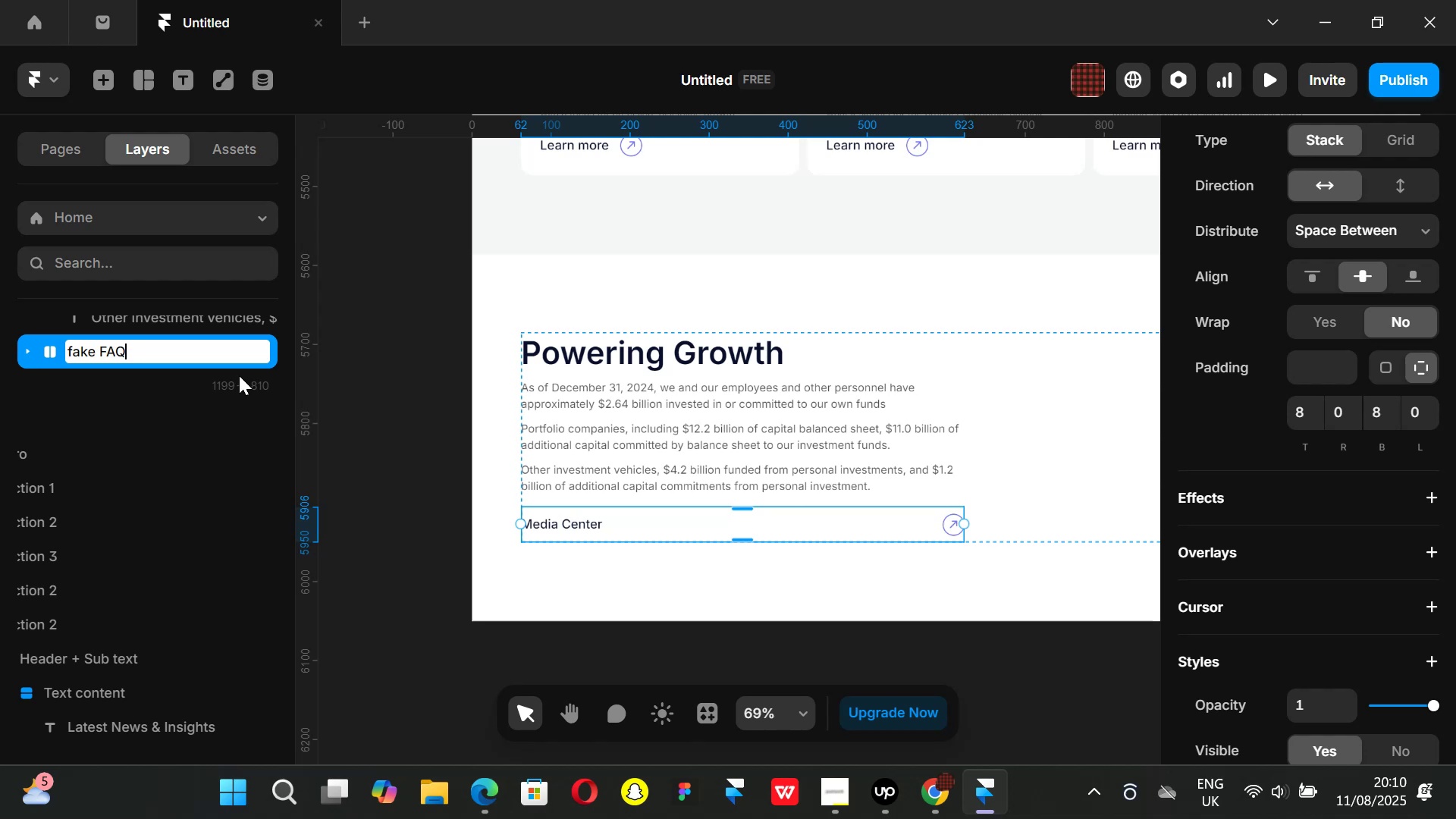 
key(Enter)
 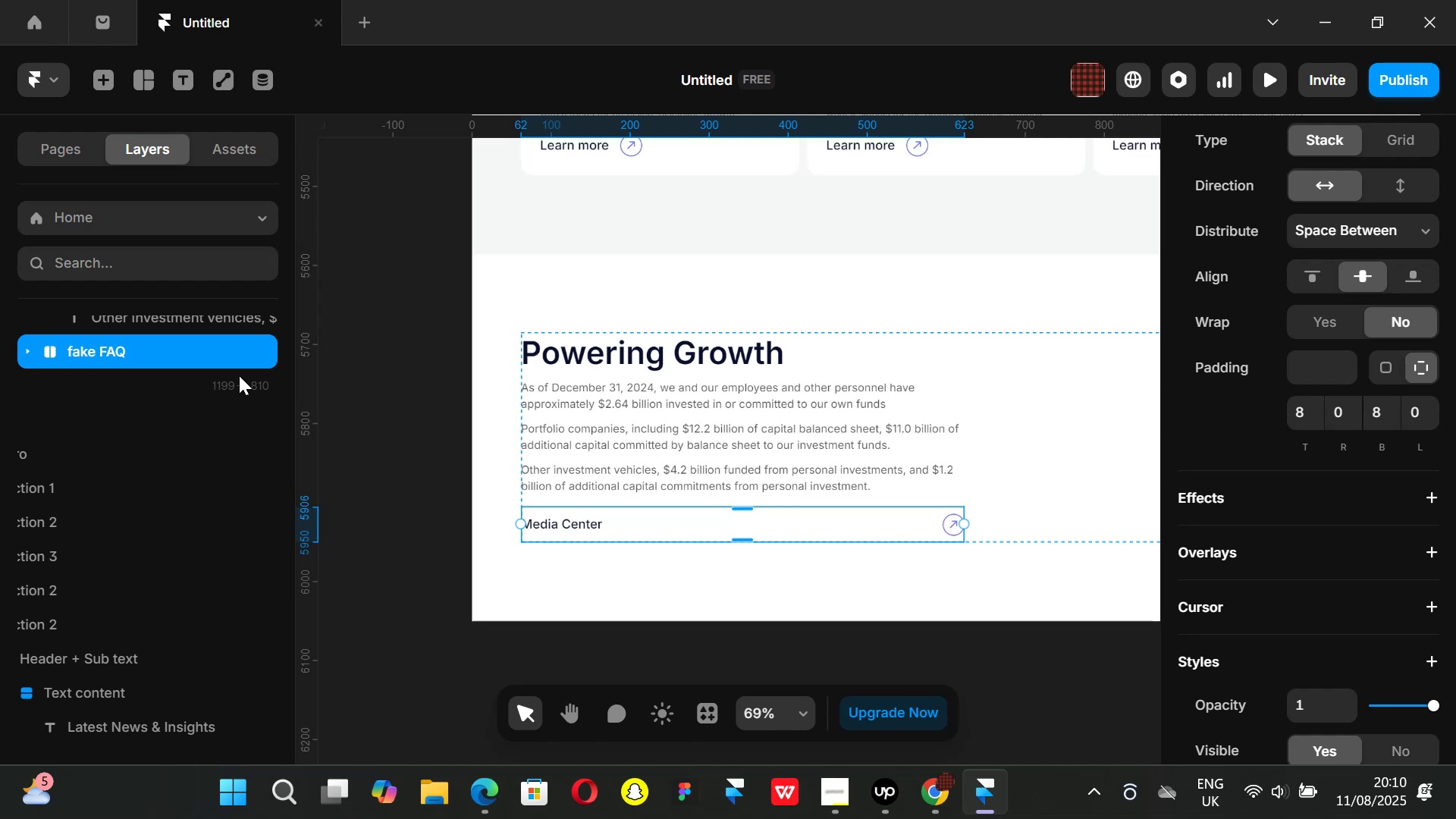 
key(CapsLock)
 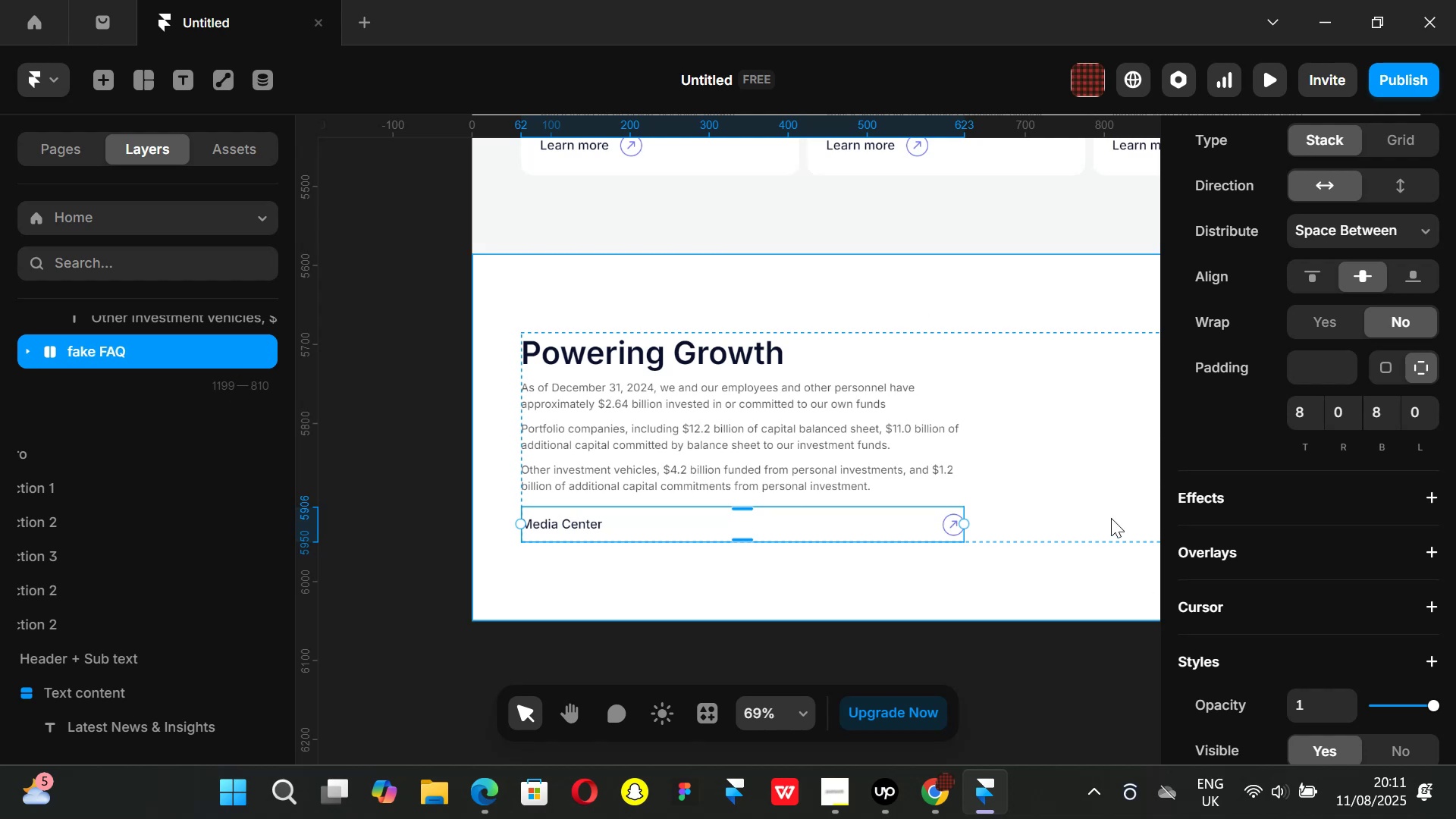 
scroll: coordinate [1352, 535], scroll_direction: down, amount: 3.0
 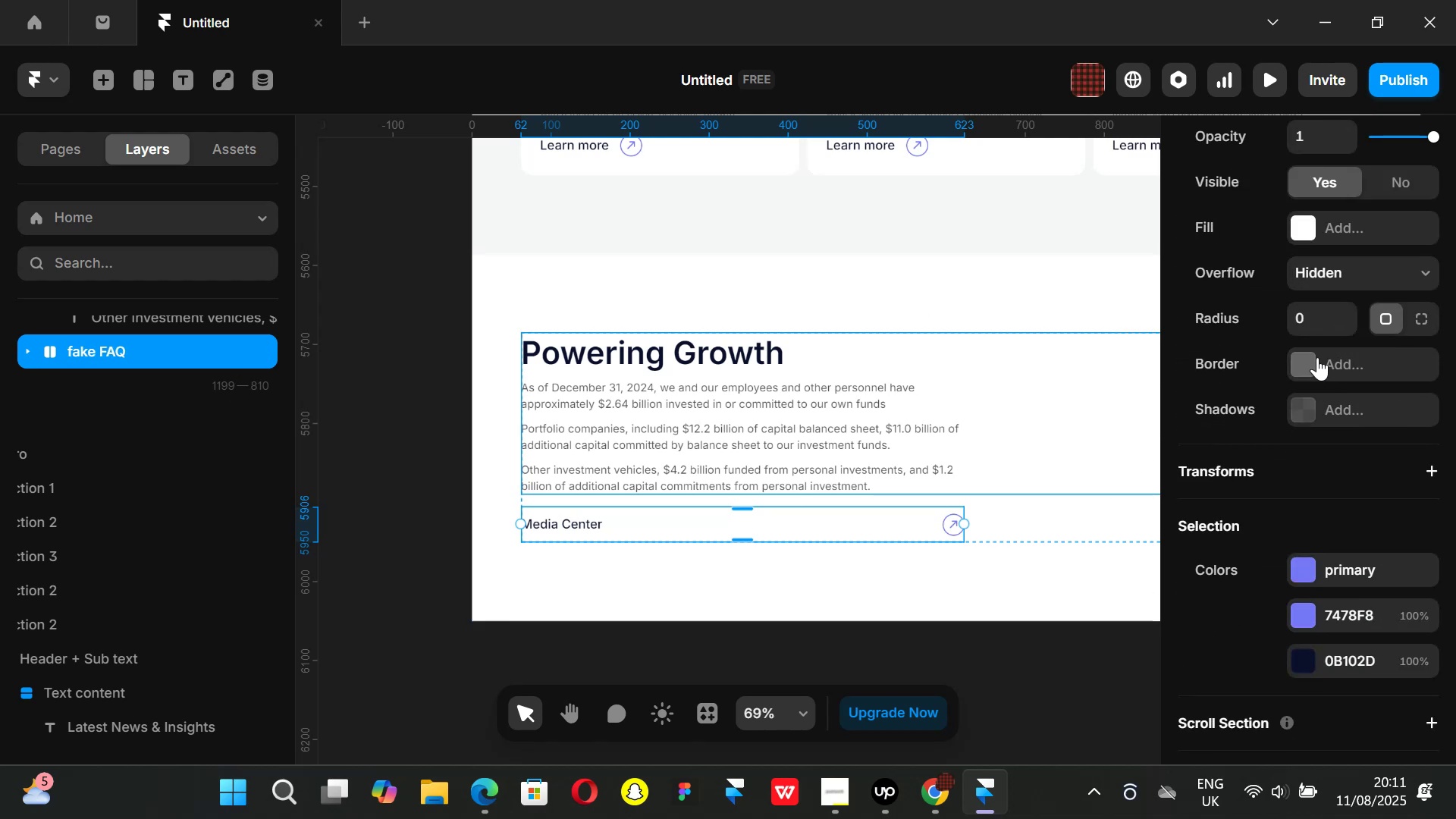 
left_click([1308, 355])
 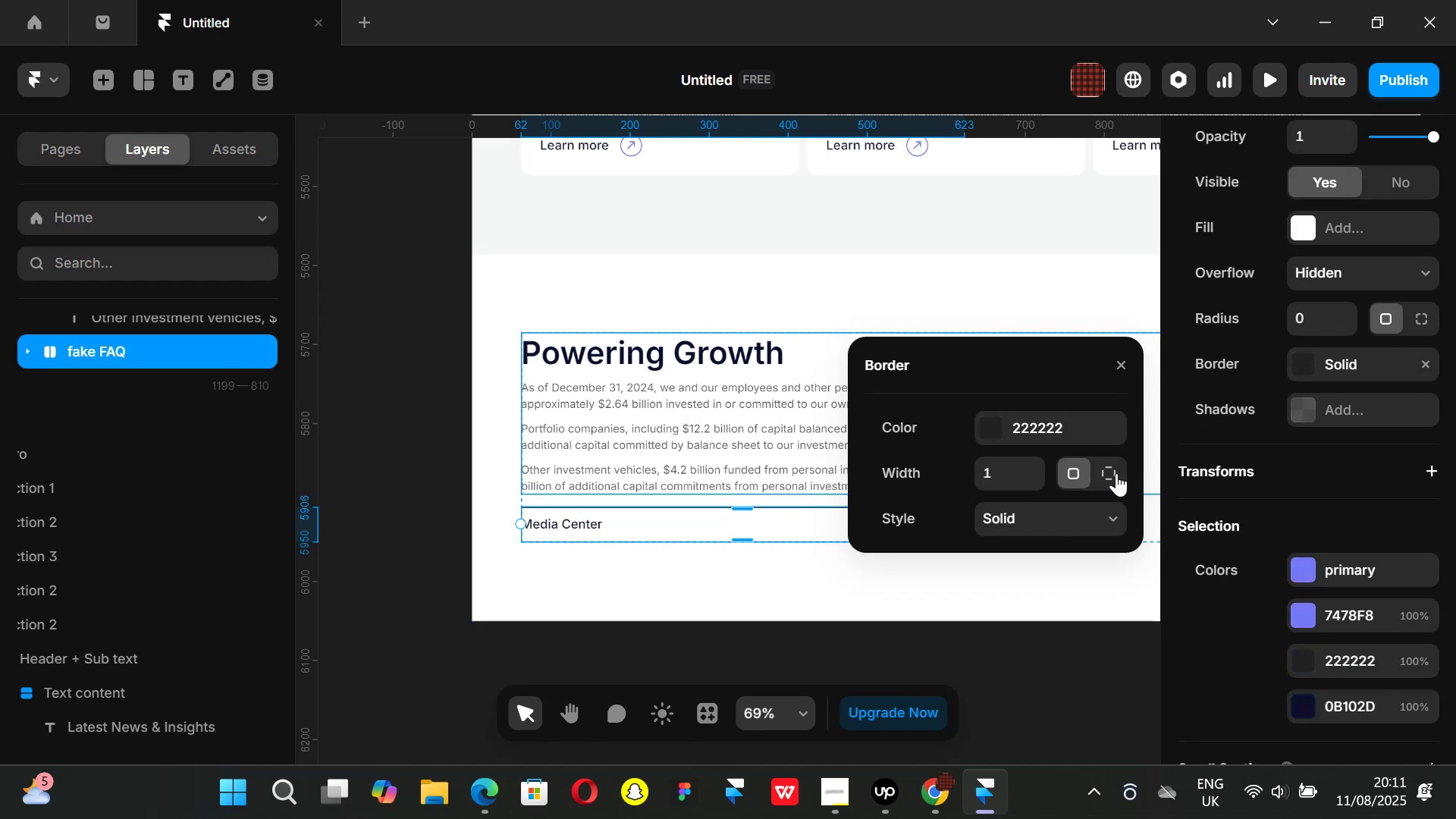 
left_click([1107, 469])
 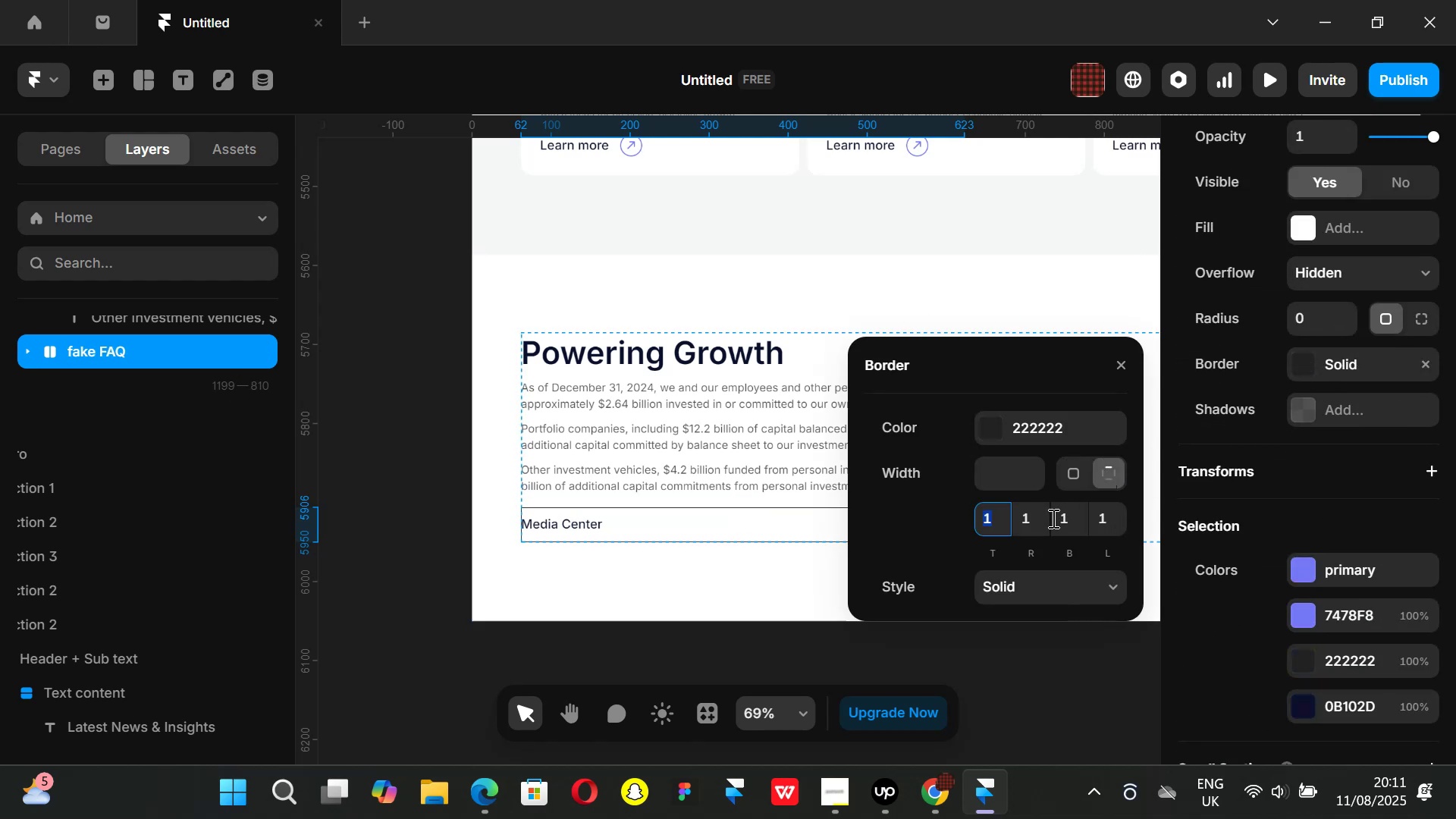 
key(0)
 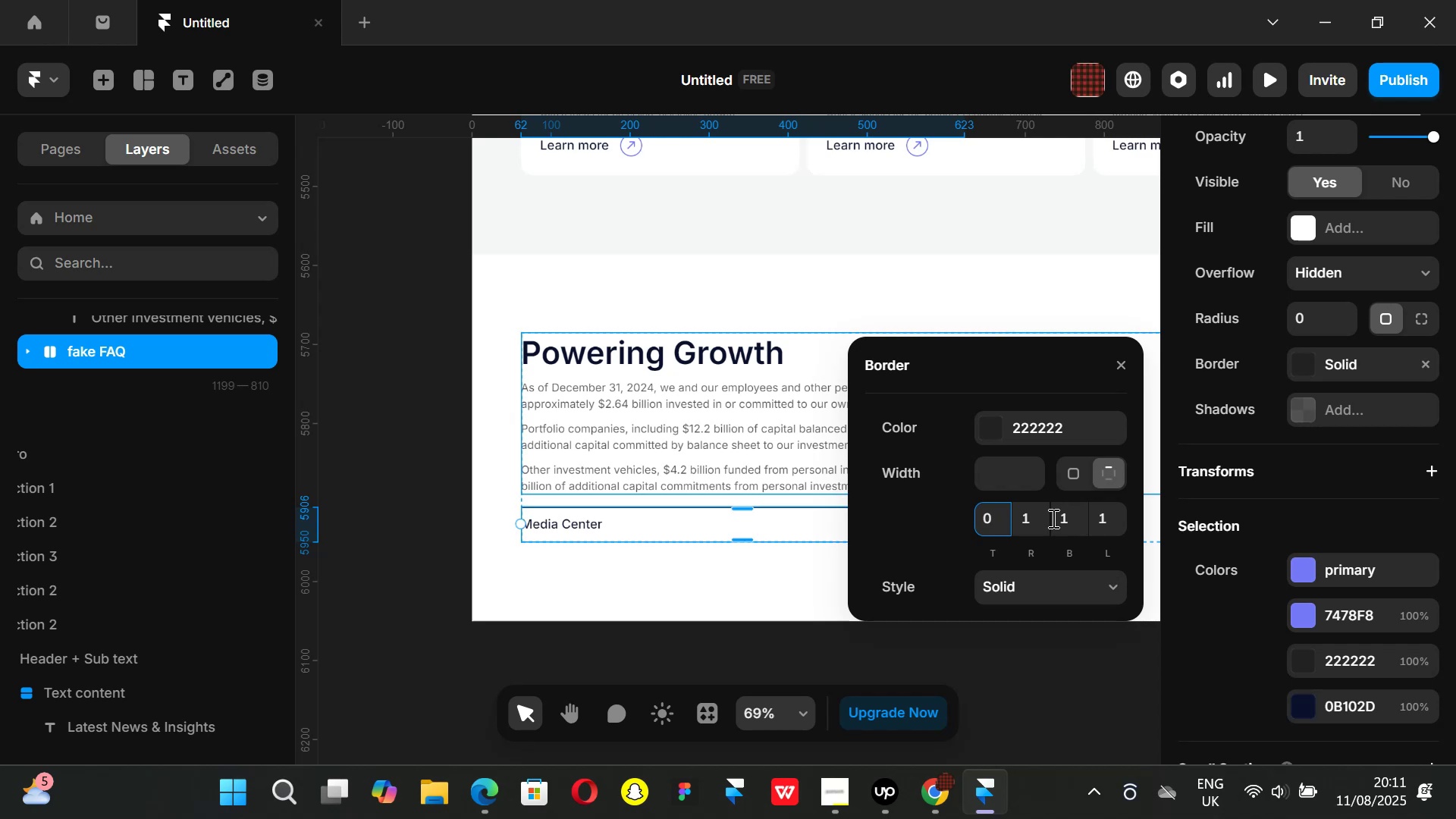 
left_click([1032, 526])
 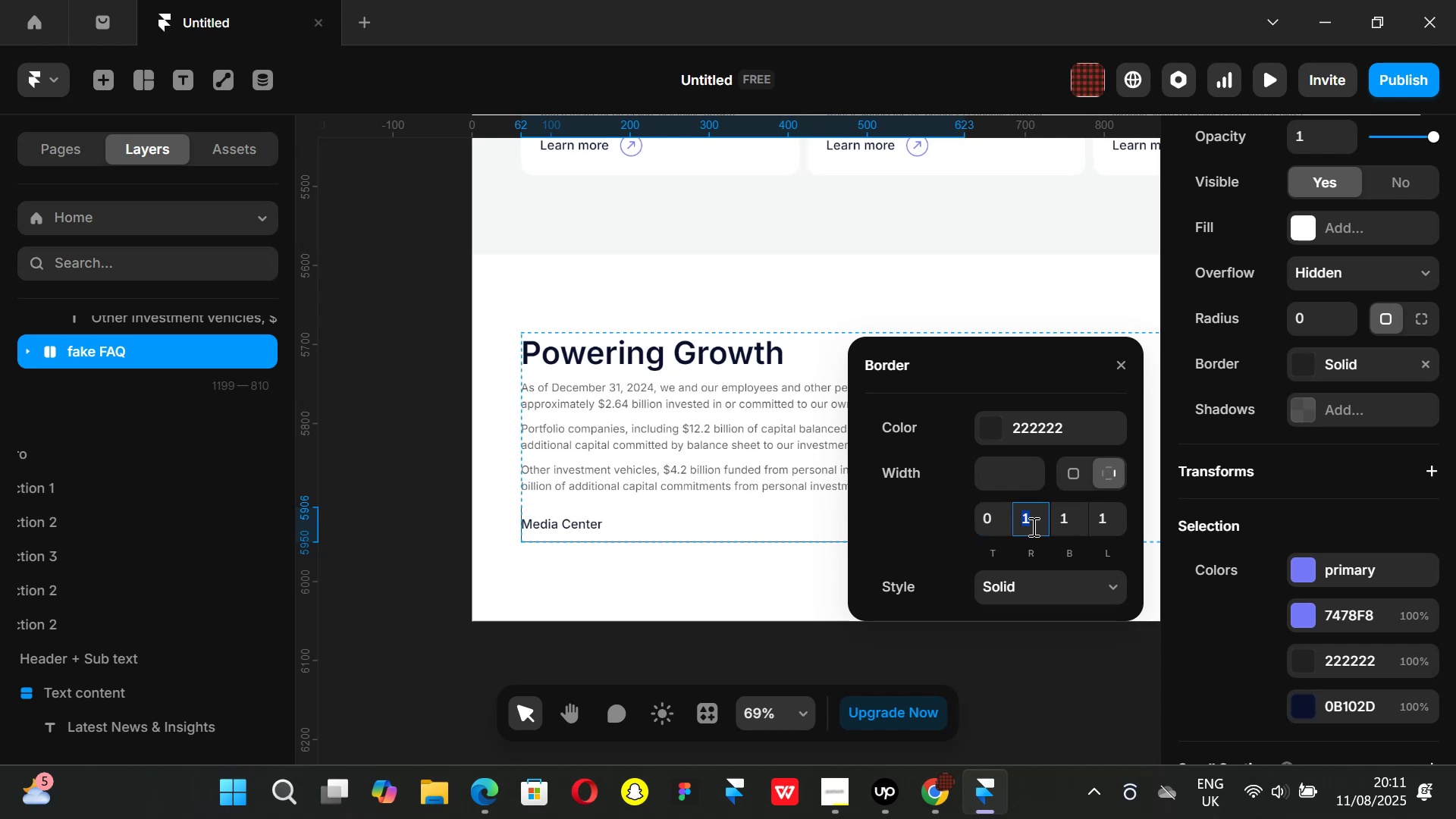 
key(0)
 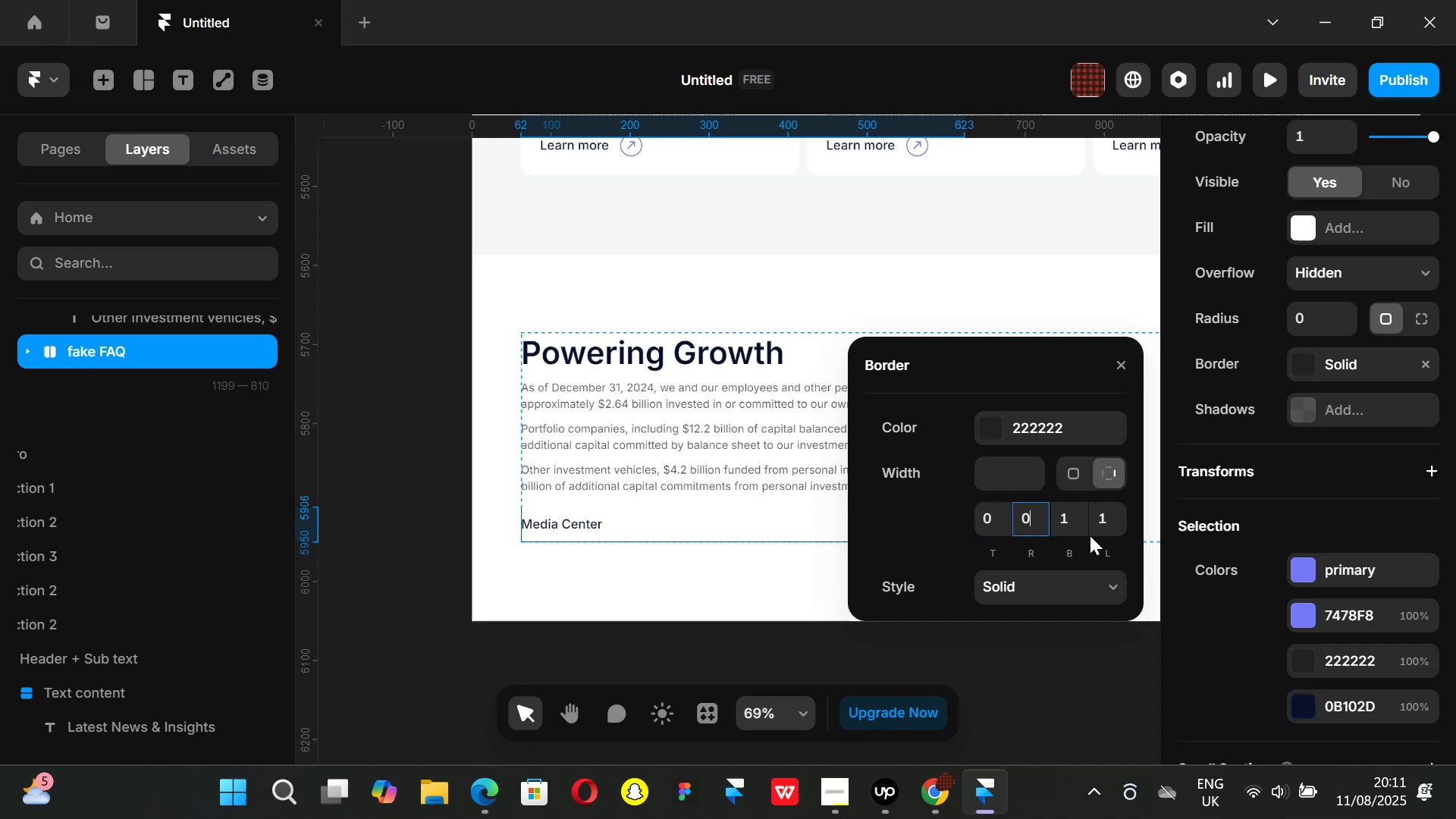 
left_click([1112, 524])
 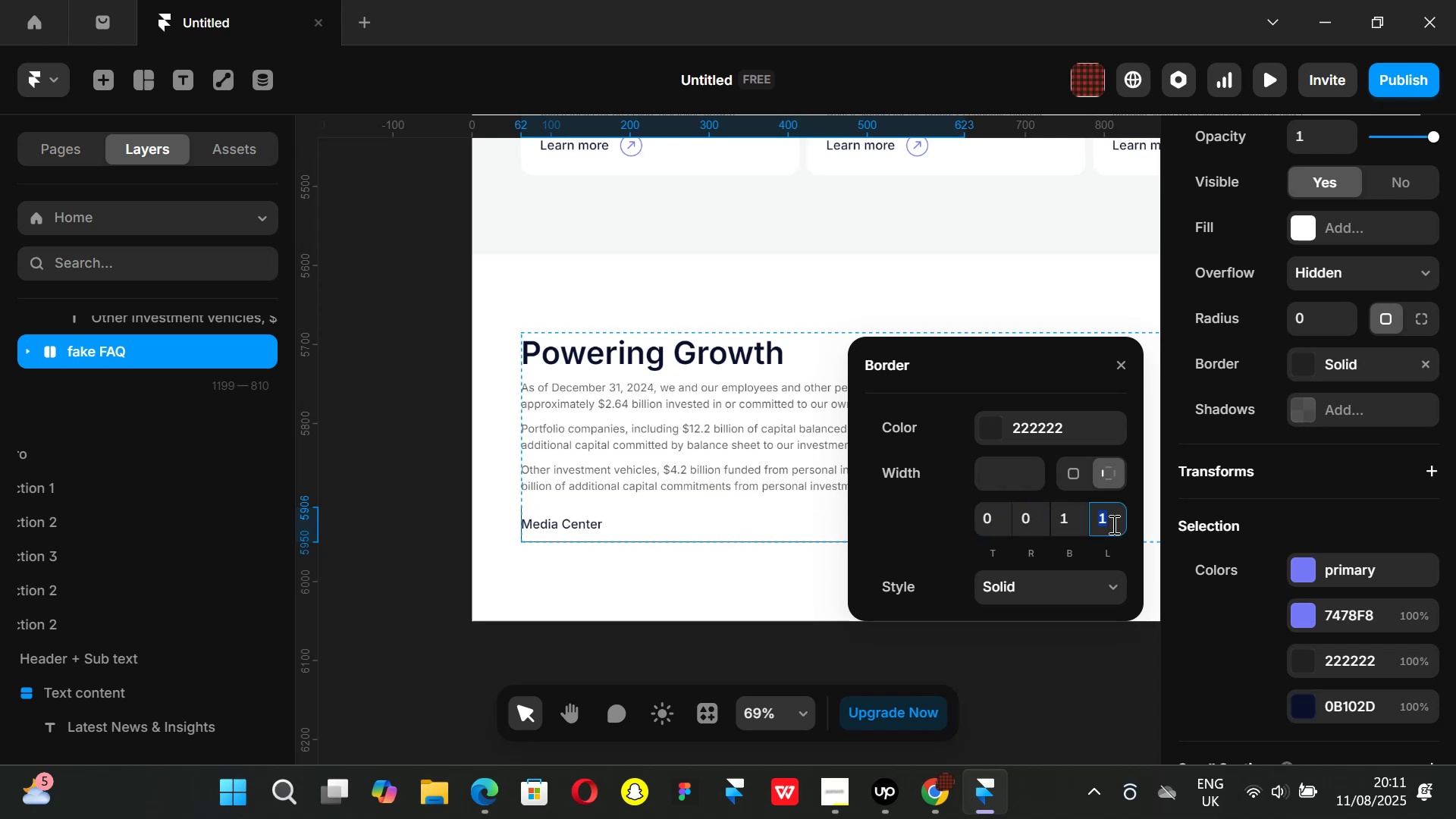 
key(0)
 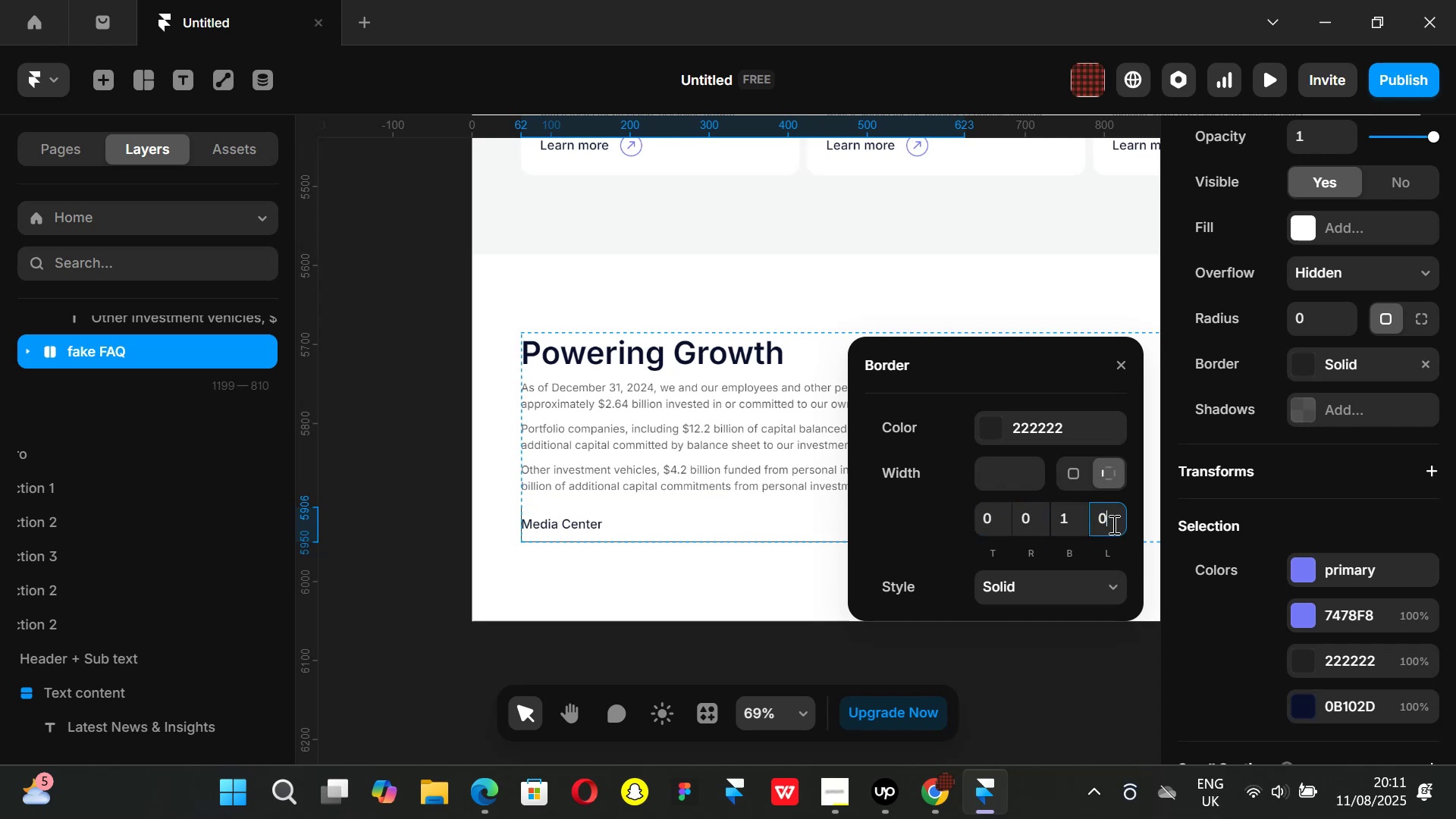 
key(Enter)
 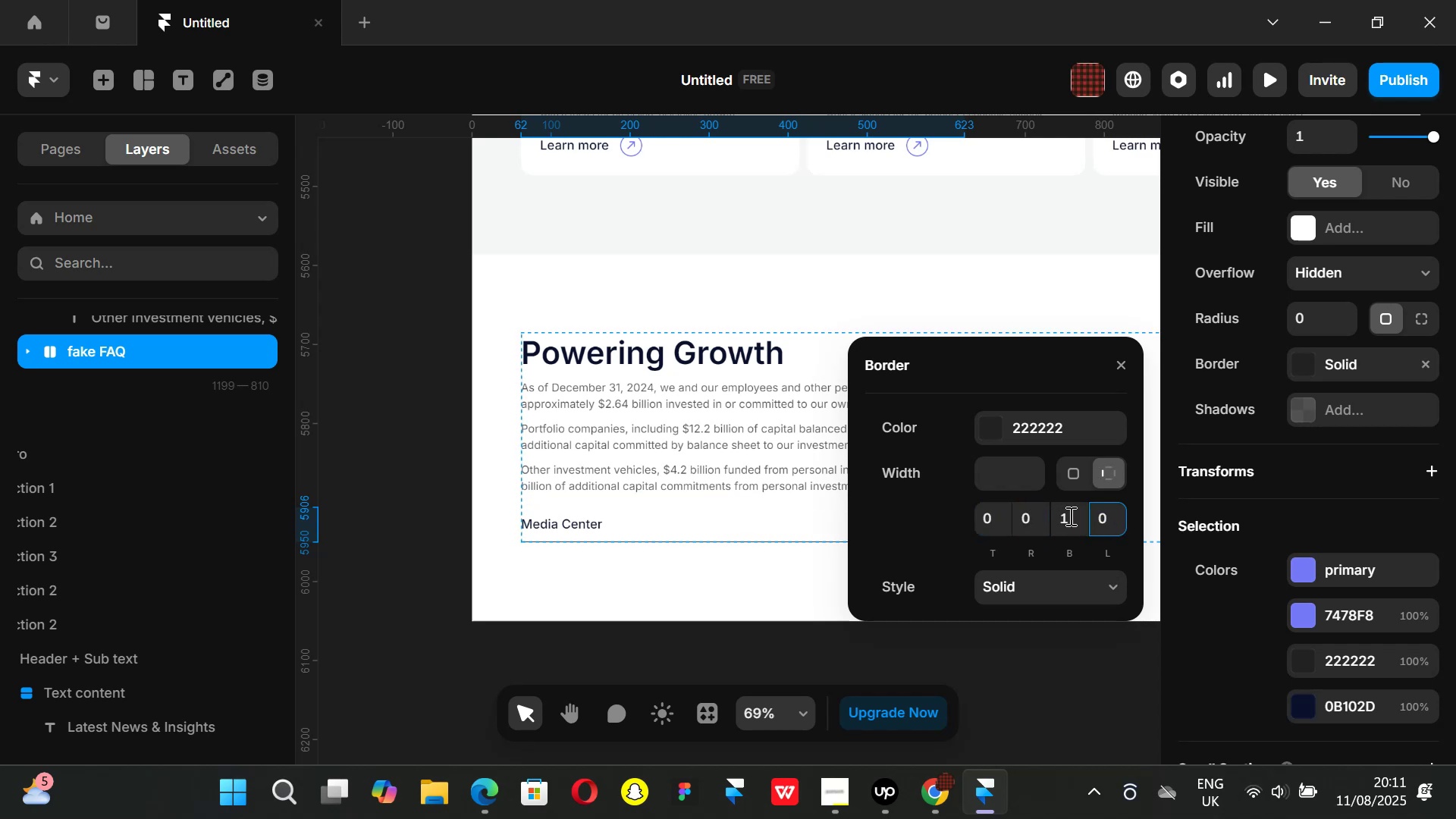 
left_click([1069, 516])
 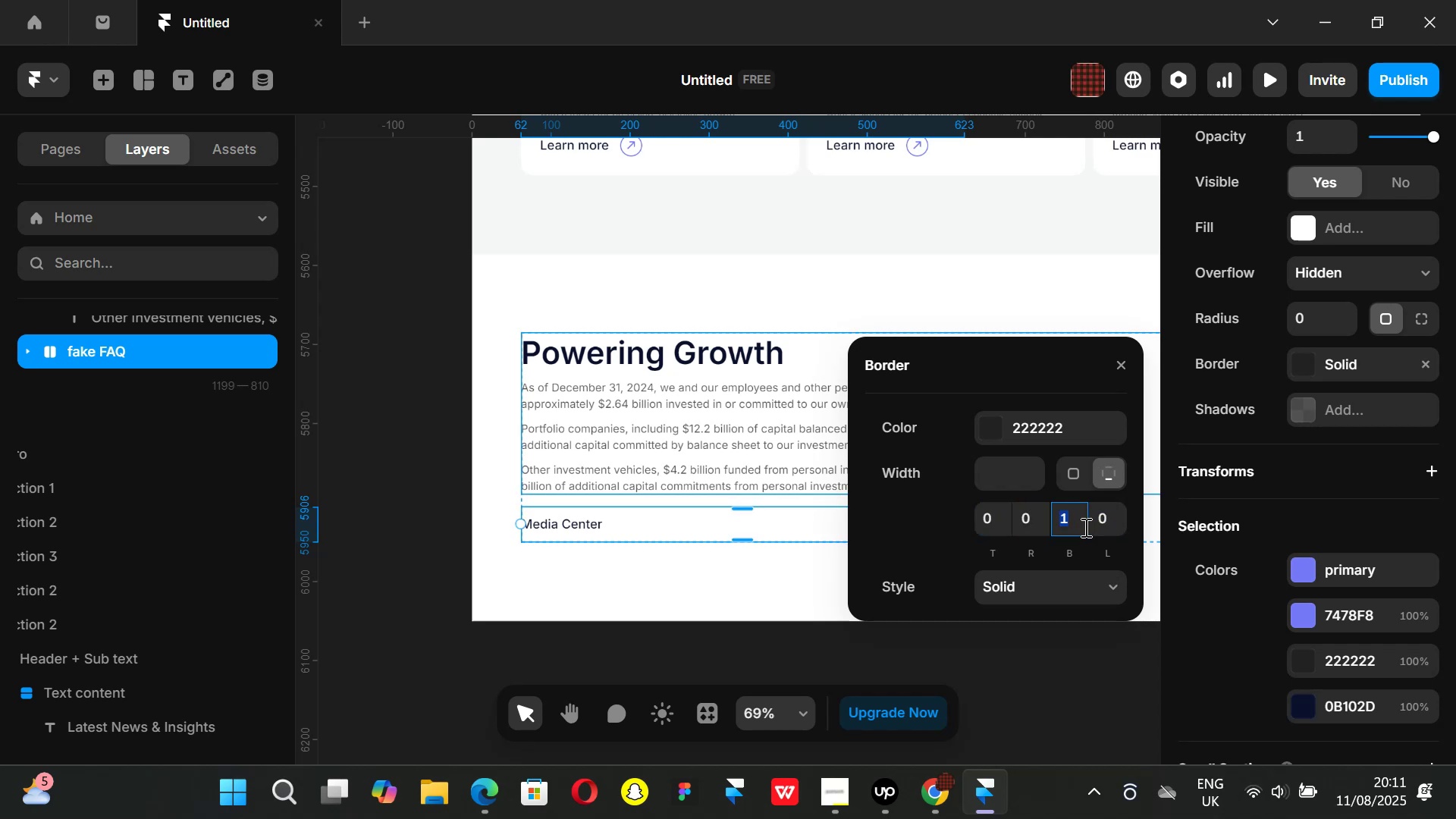 
key(1)
 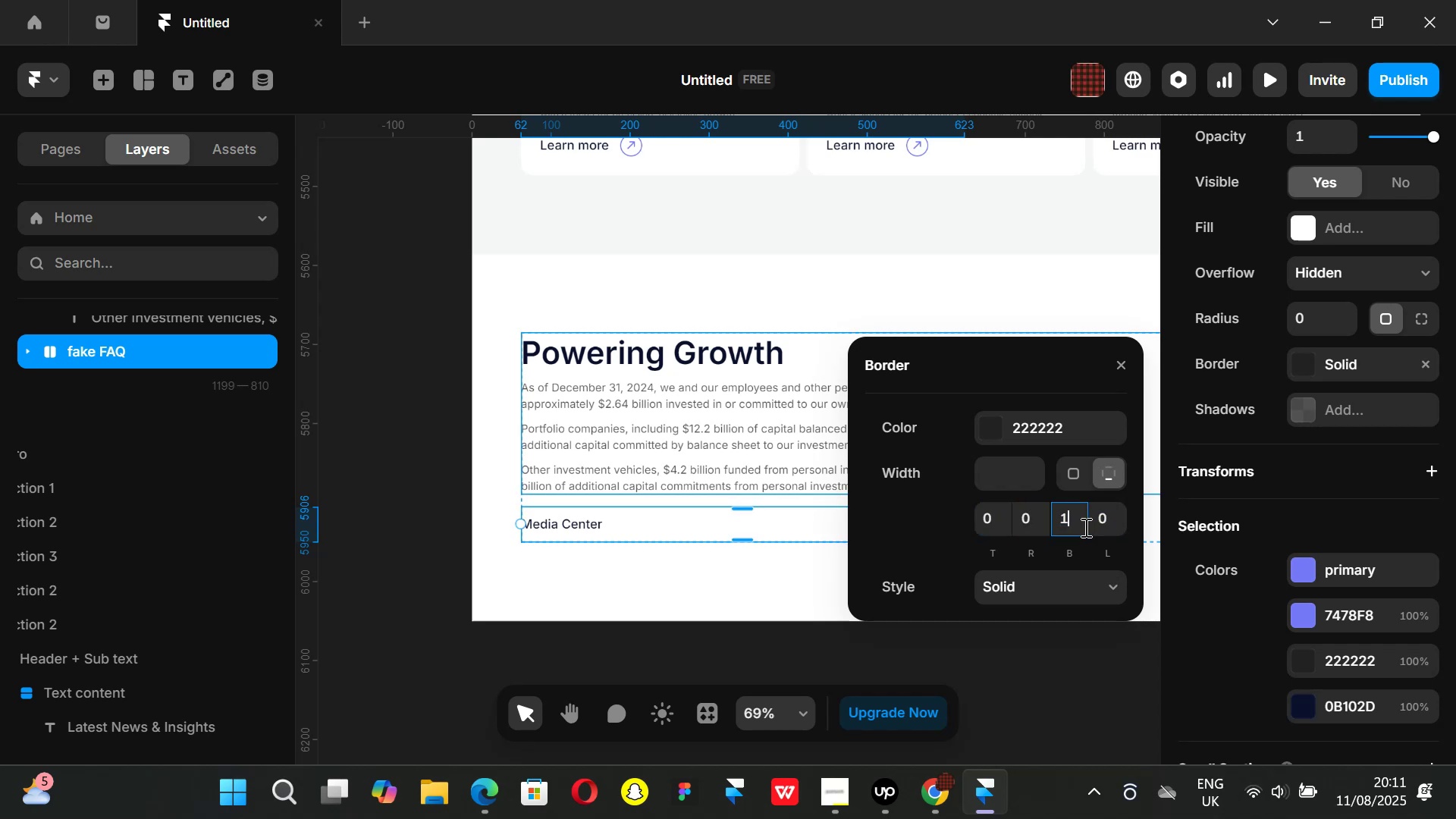 
key(Period)
 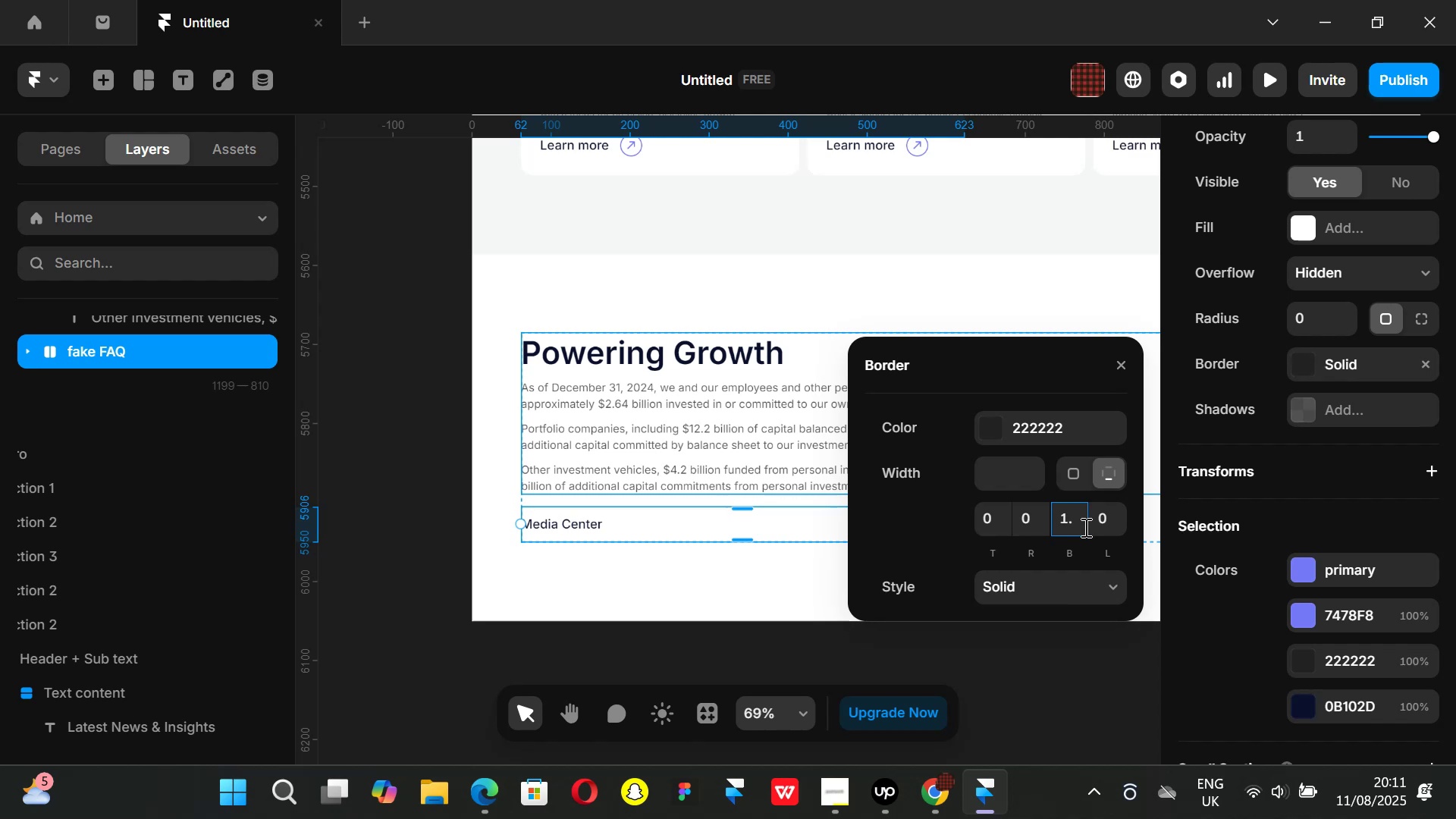 
key(5)
 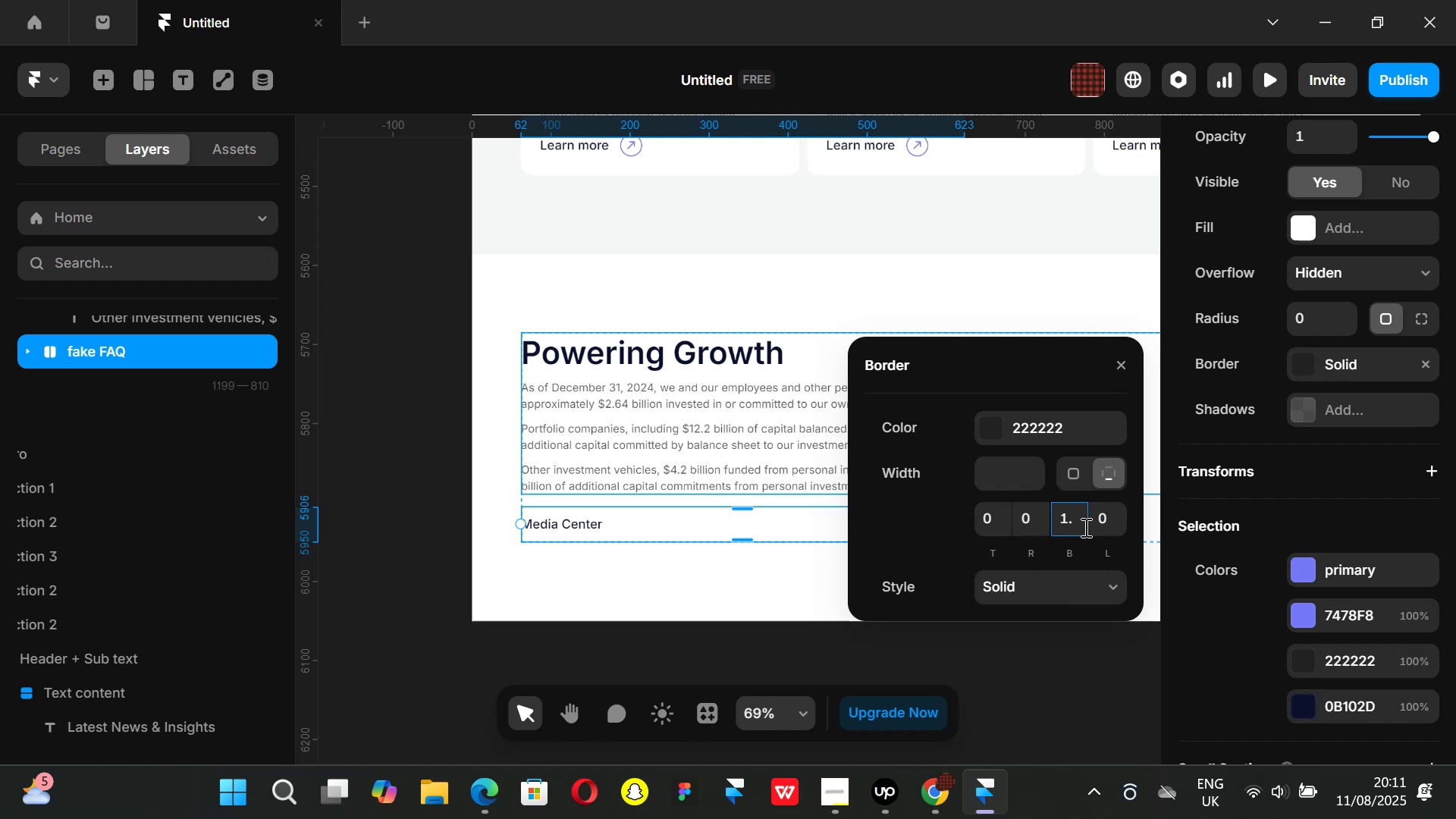 
key(Enter)
 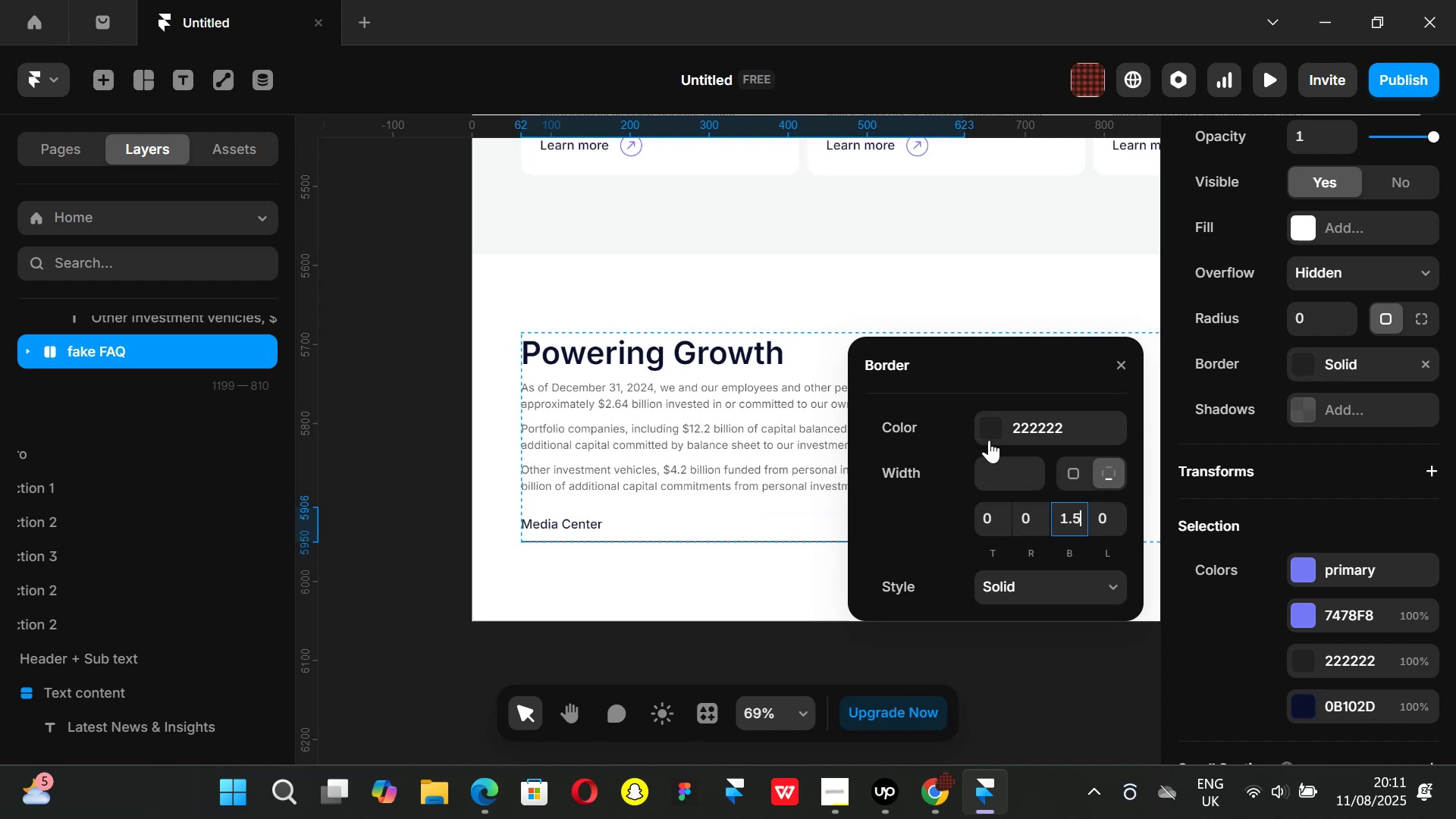 
left_click([987, 432])
 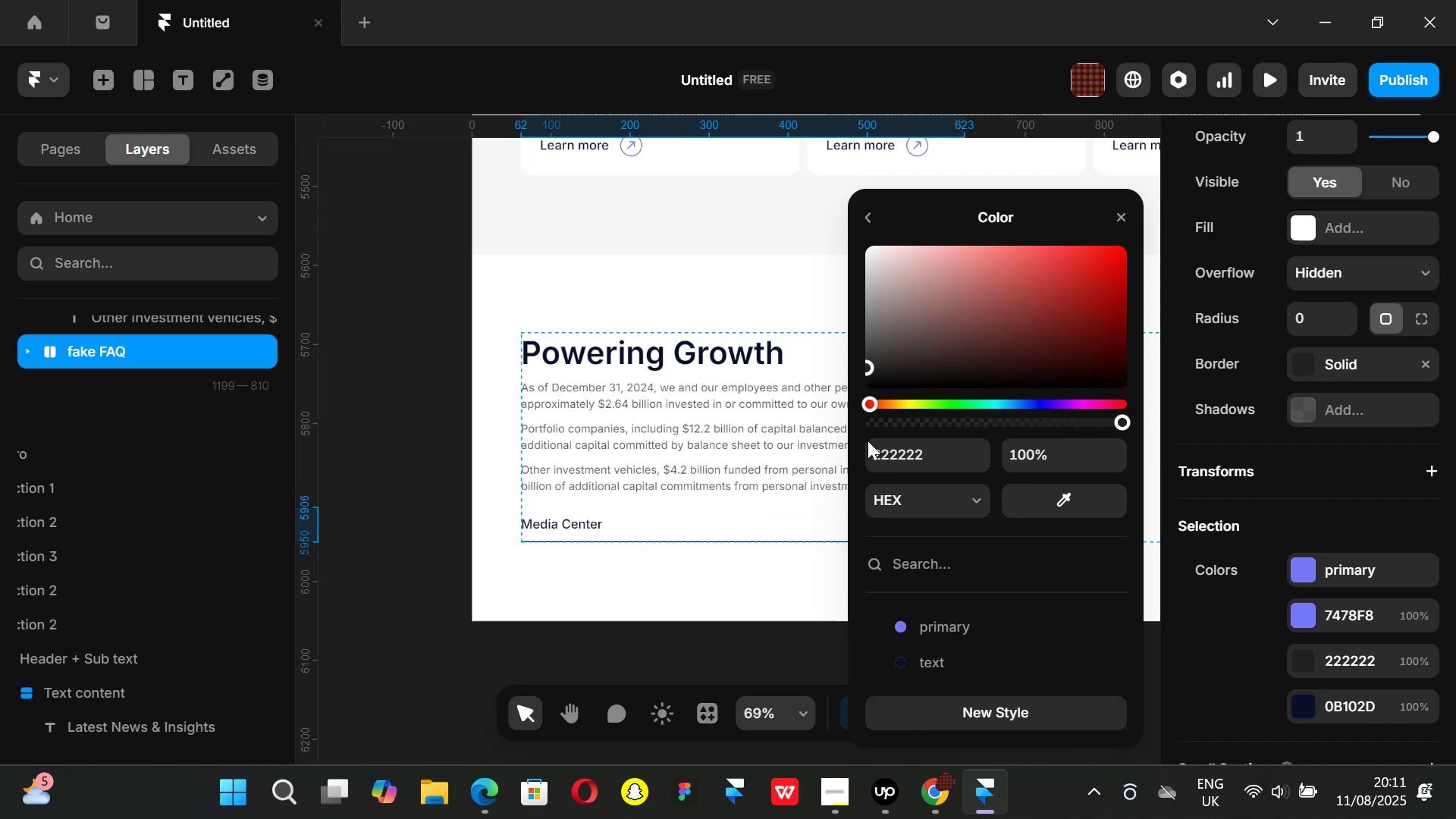 
left_click_drag(start_coordinate=[874, 381], to_coordinate=[852, 422])
 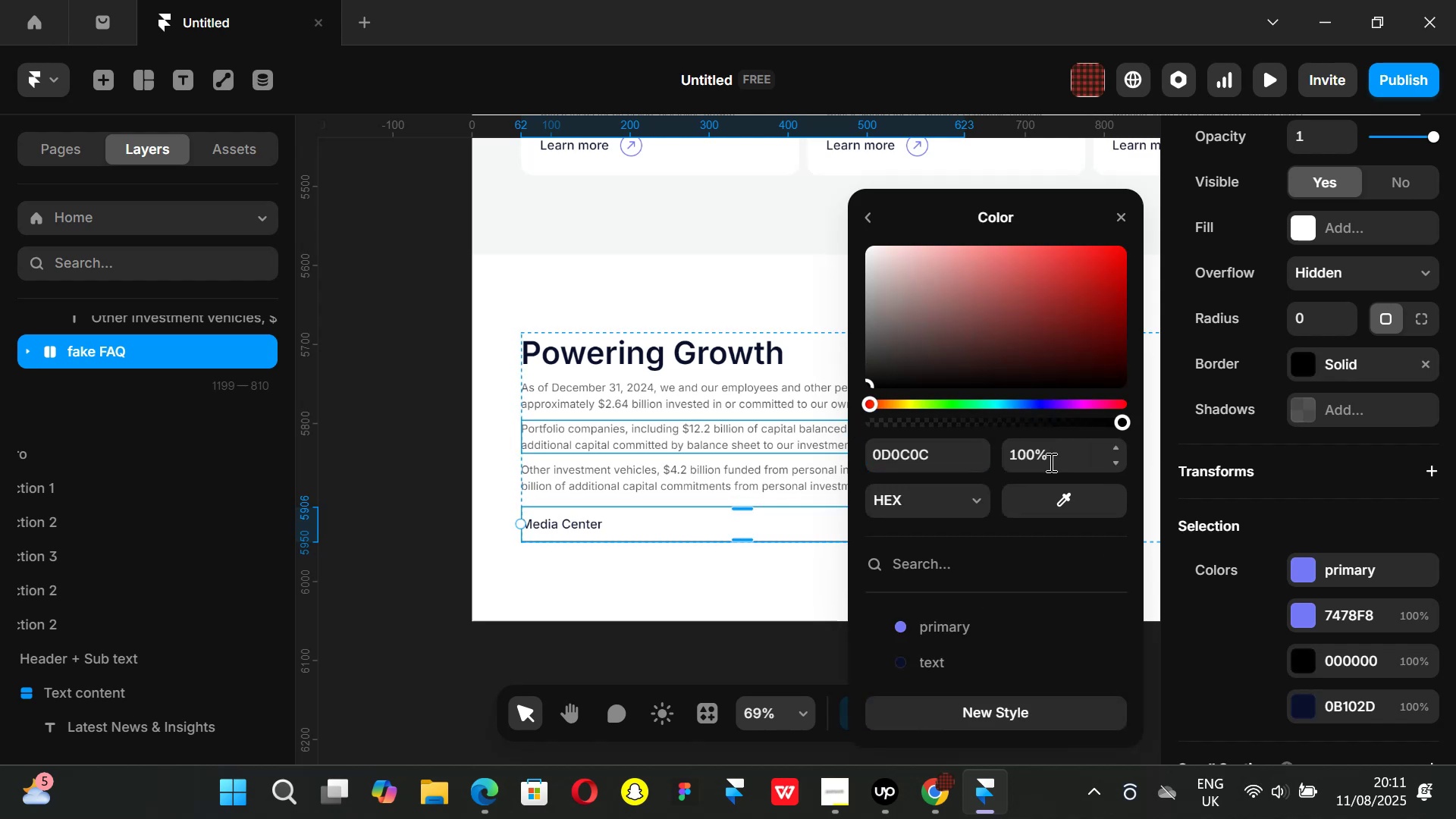 
left_click([1059, 459])
 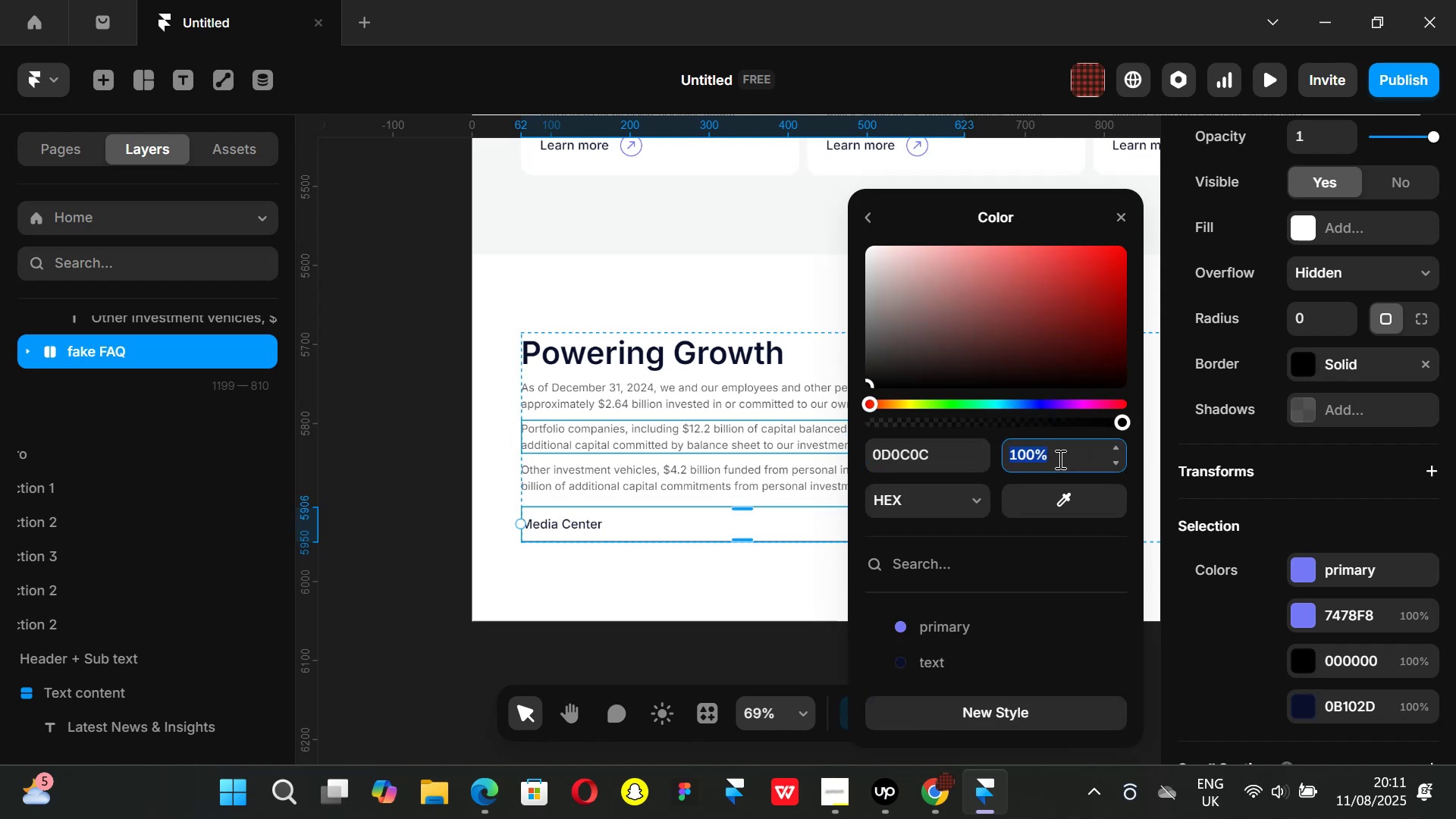 
type(50)
 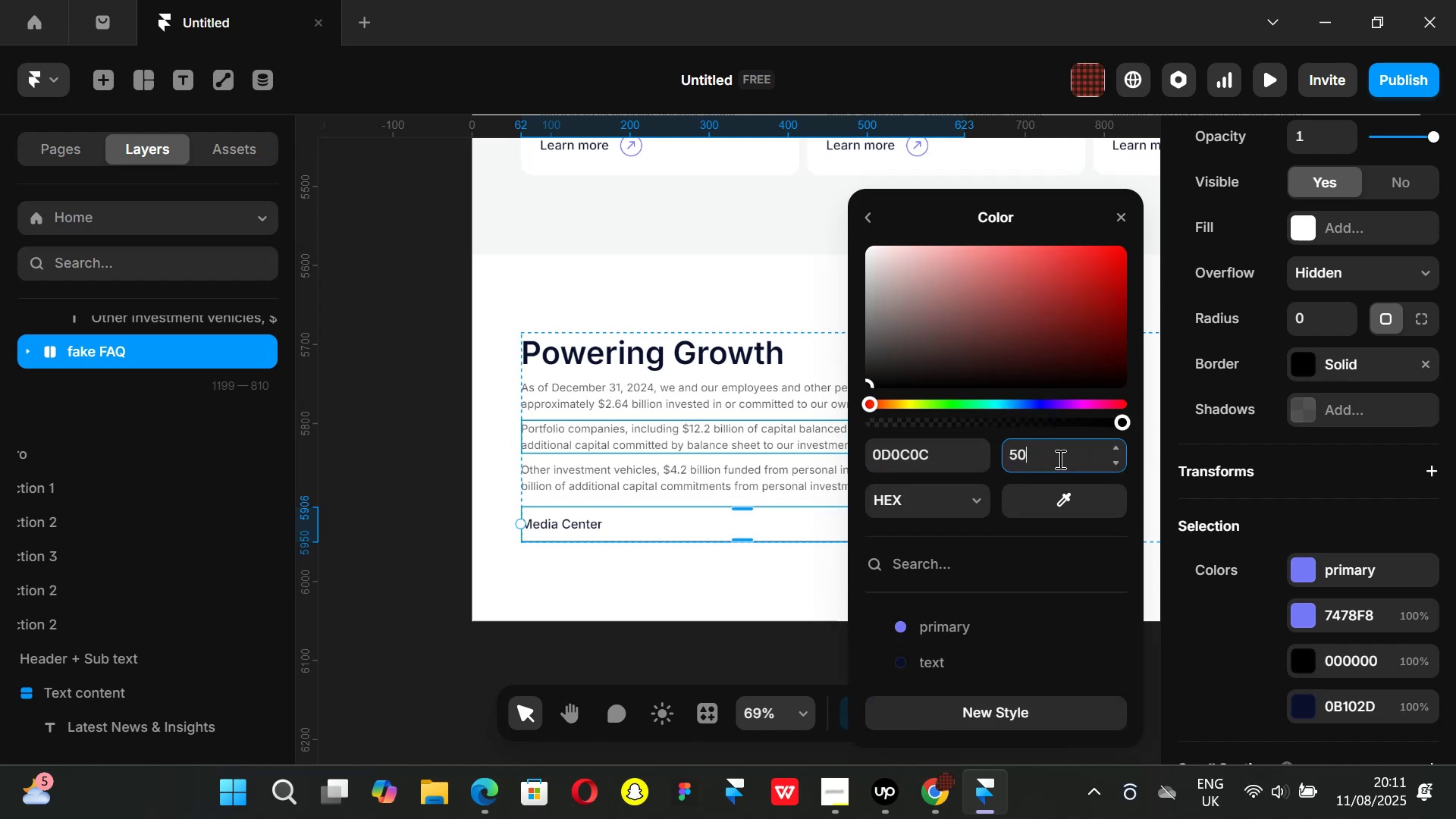 
key(Enter)
 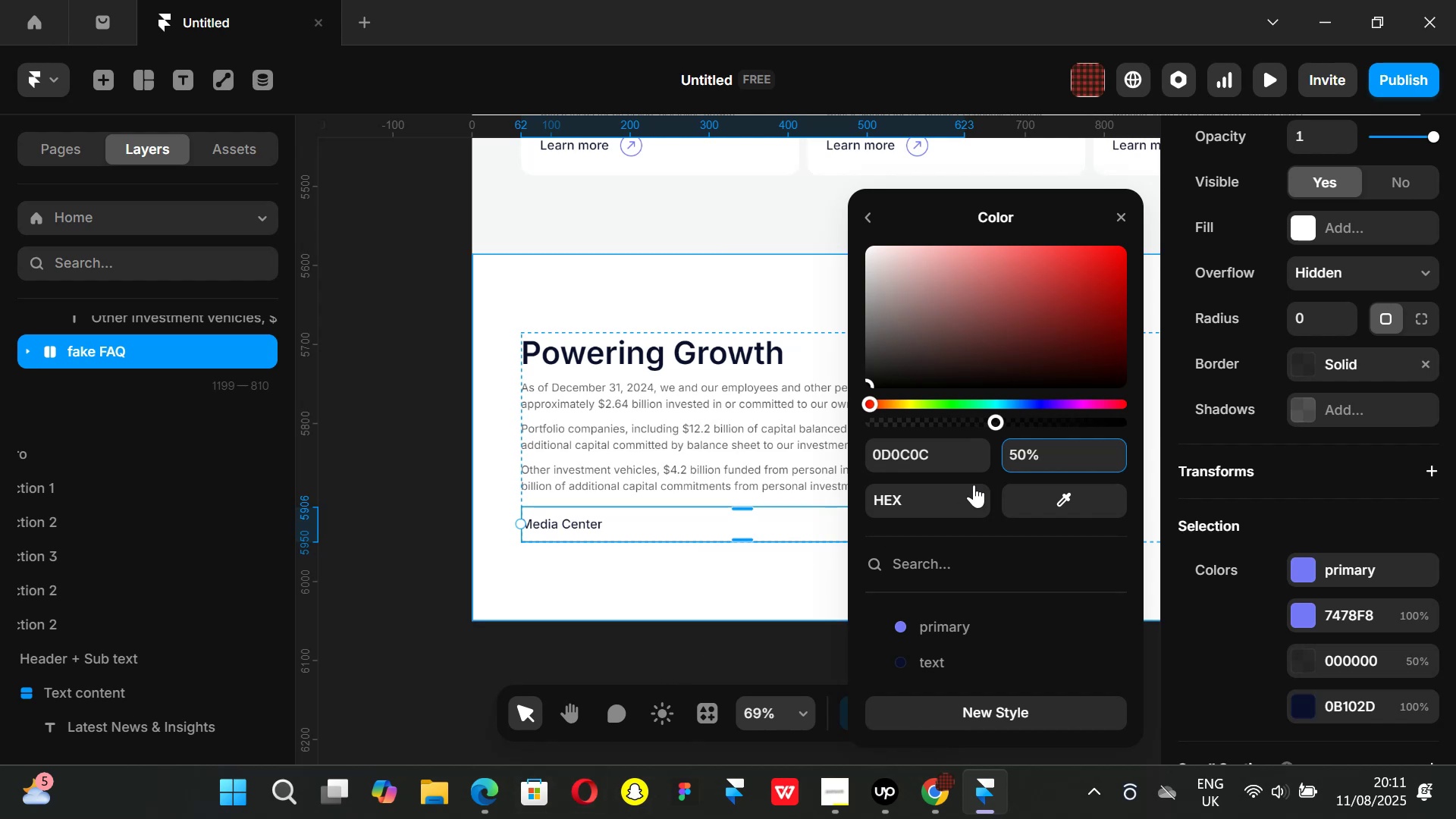 
key(Backspace)
key(Backspace)
key(Backspace)
key(Backspace)
key(Backspace)
type(35)
 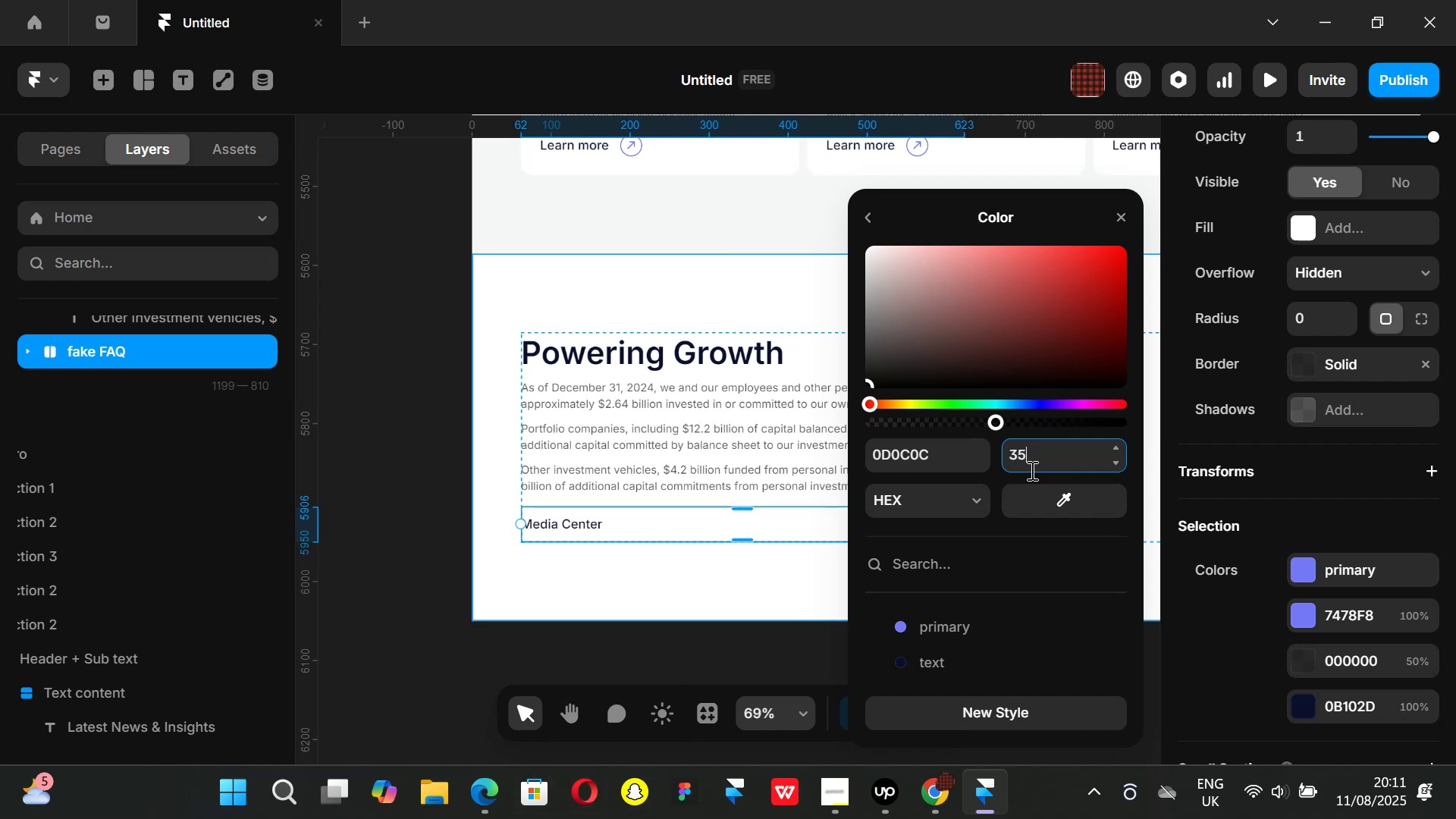 
key(Enter)
 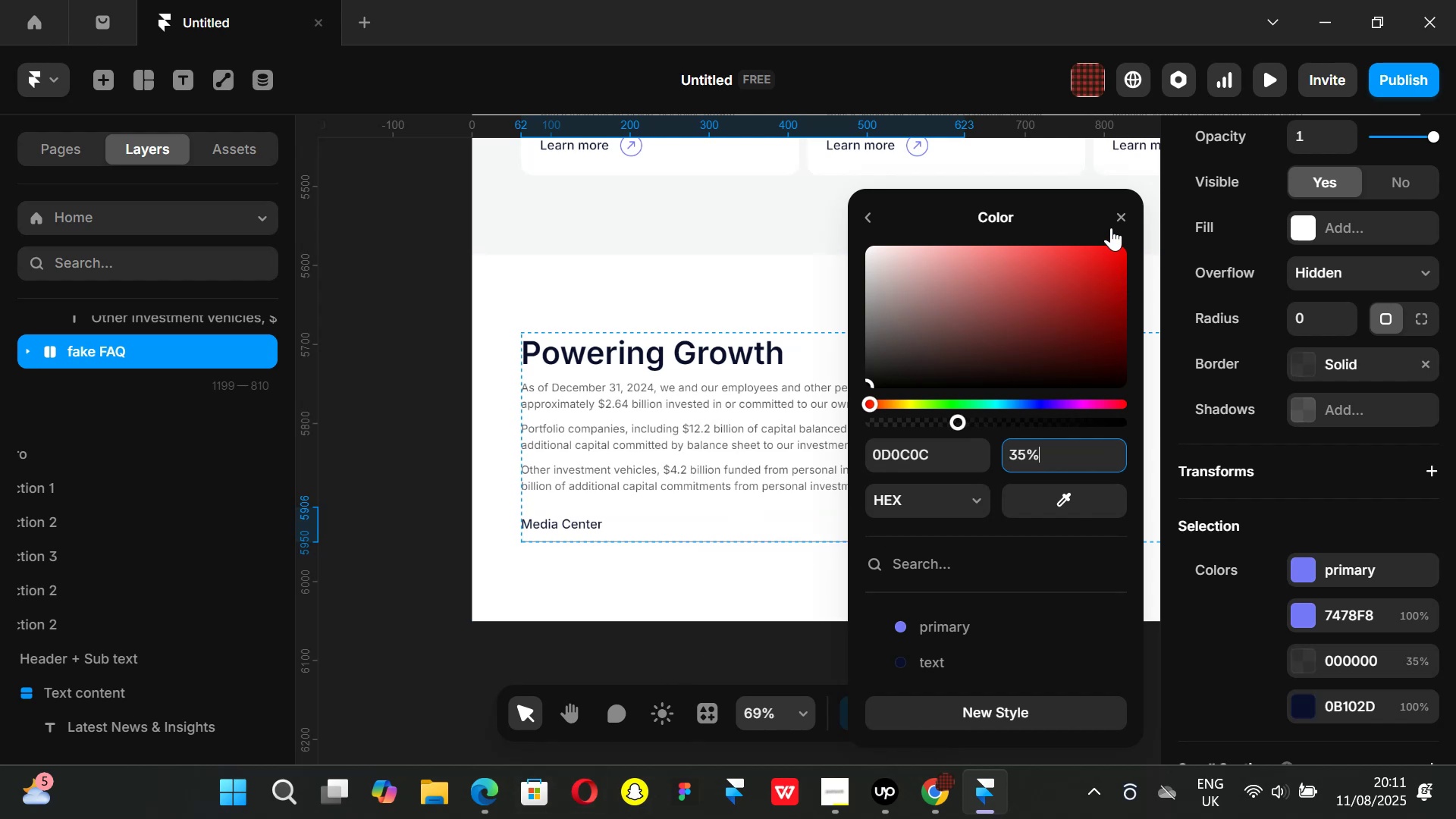 
left_click_drag(start_coordinate=[1116, 215], to_coordinate=[1116, 222])
 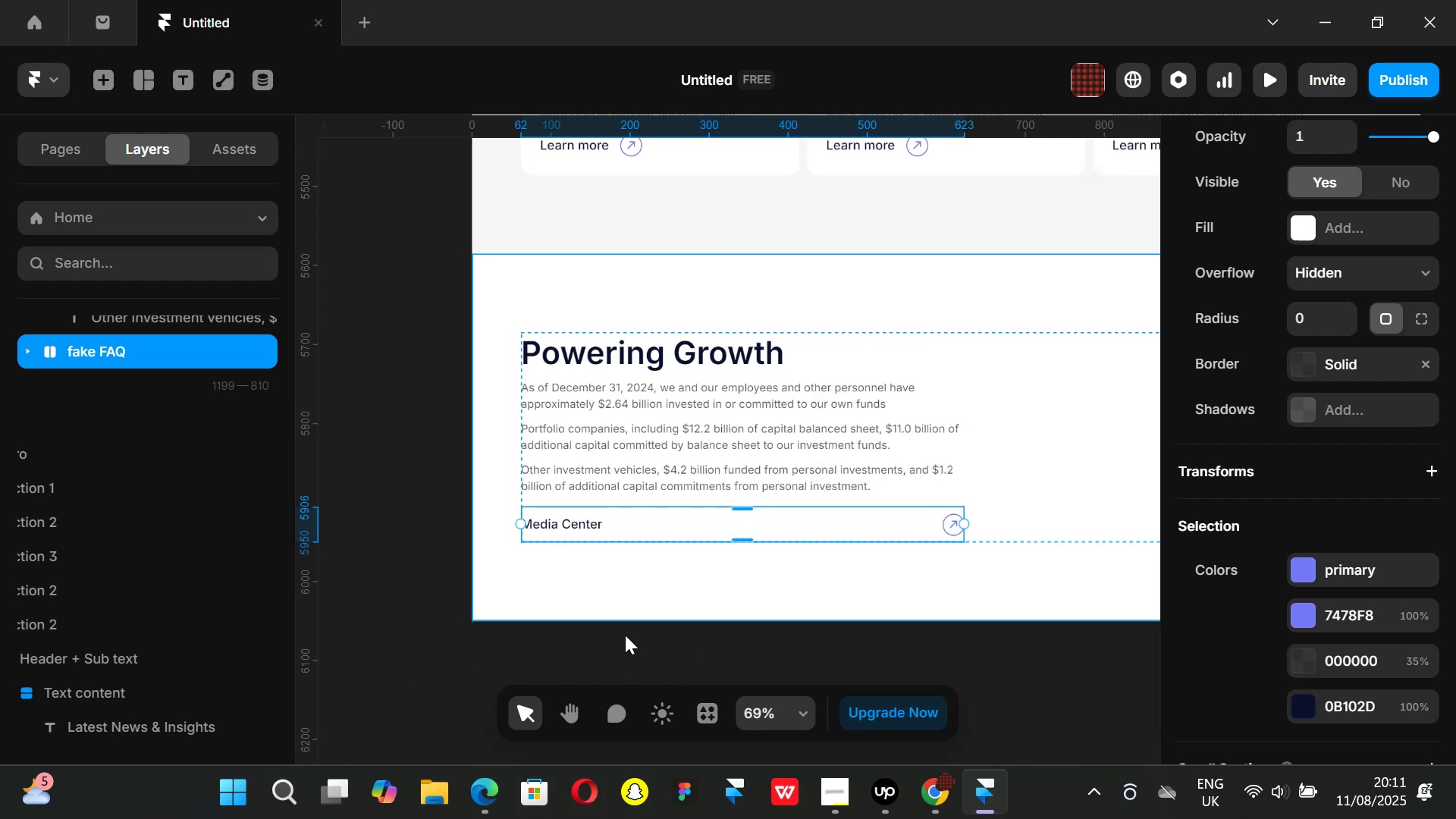 
left_click([413, 667])
 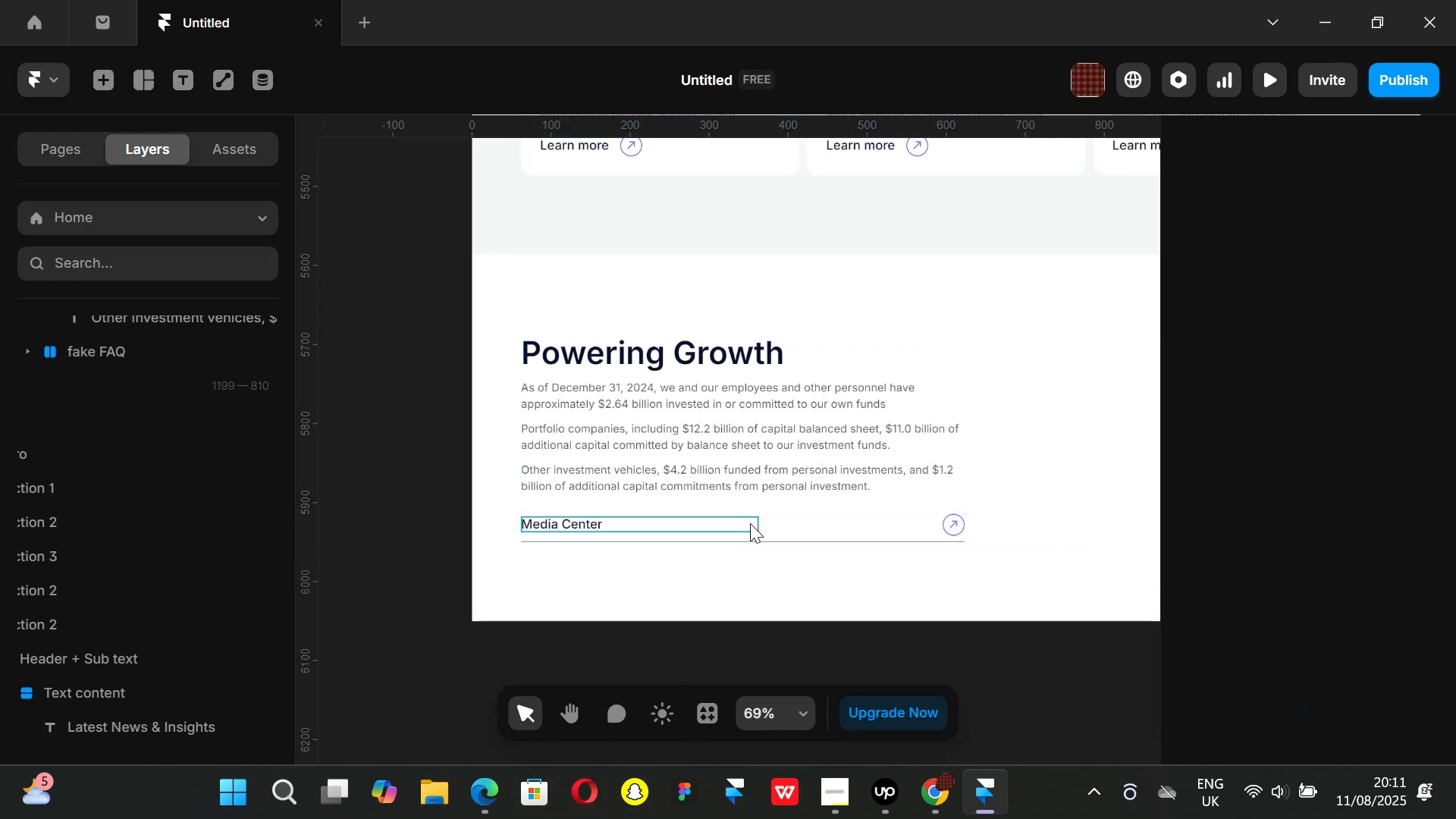 
left_click([798, 531])
 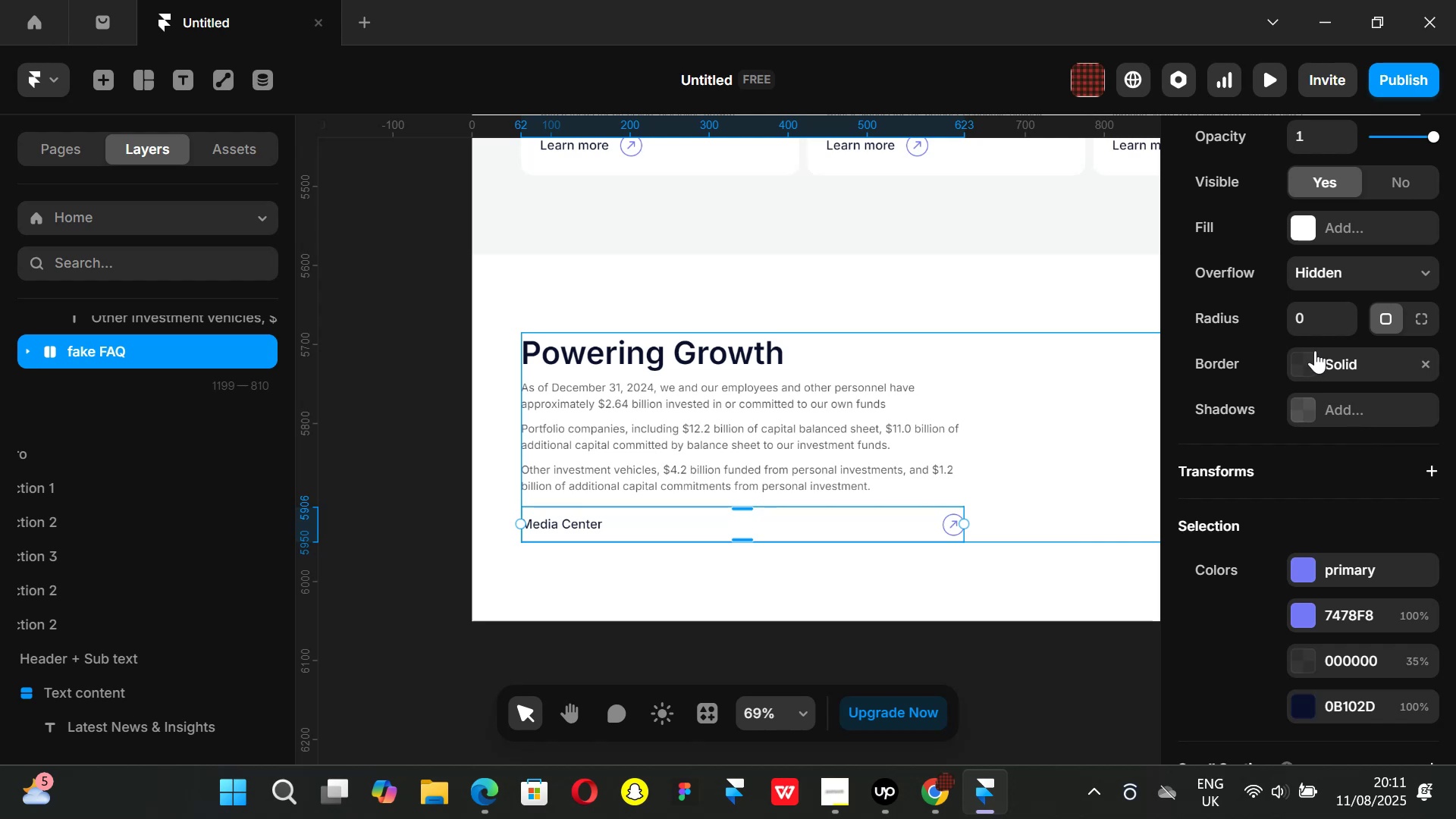 
left_click([1296, 373])
 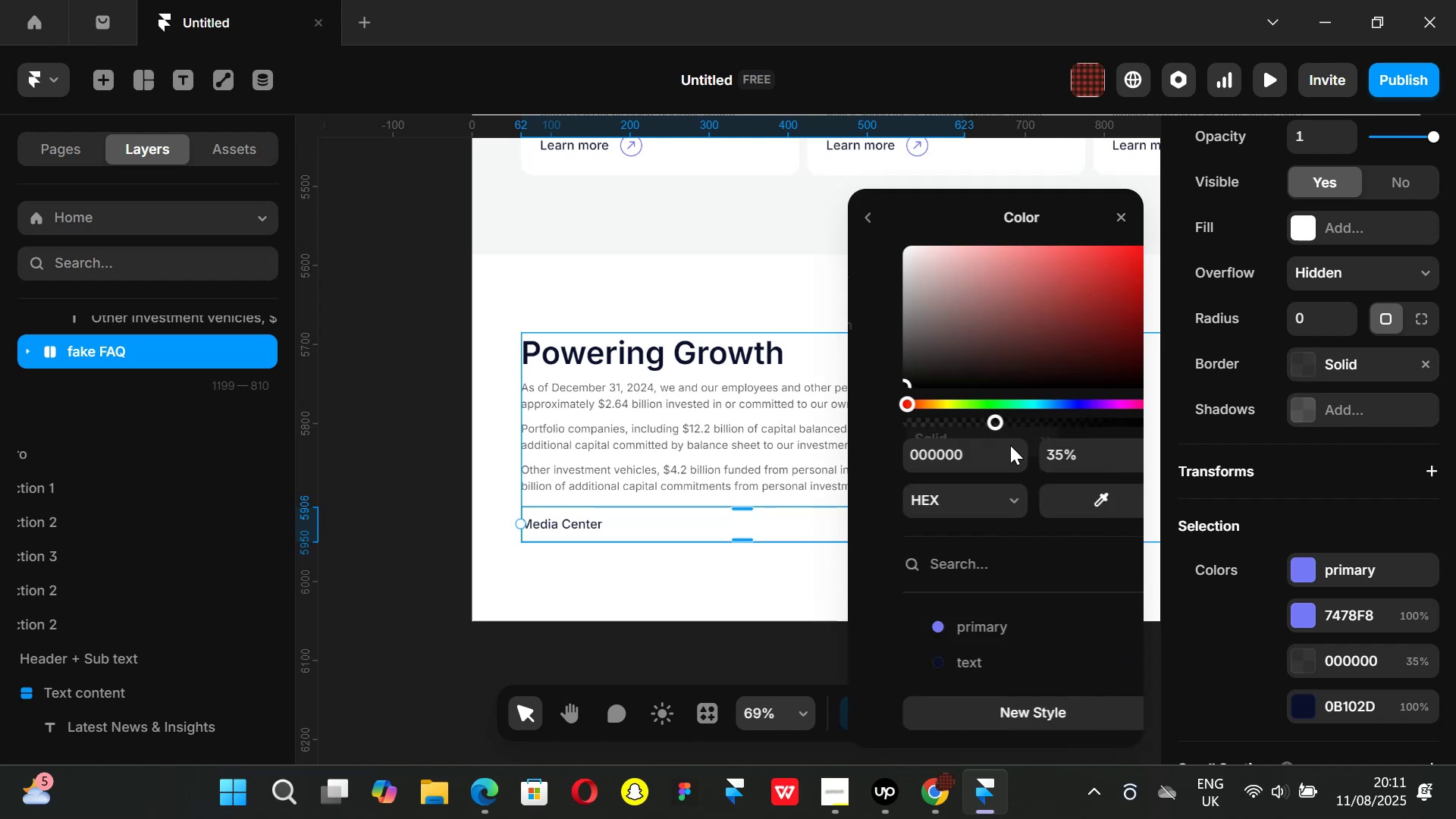 
left_click([1045, 453])
 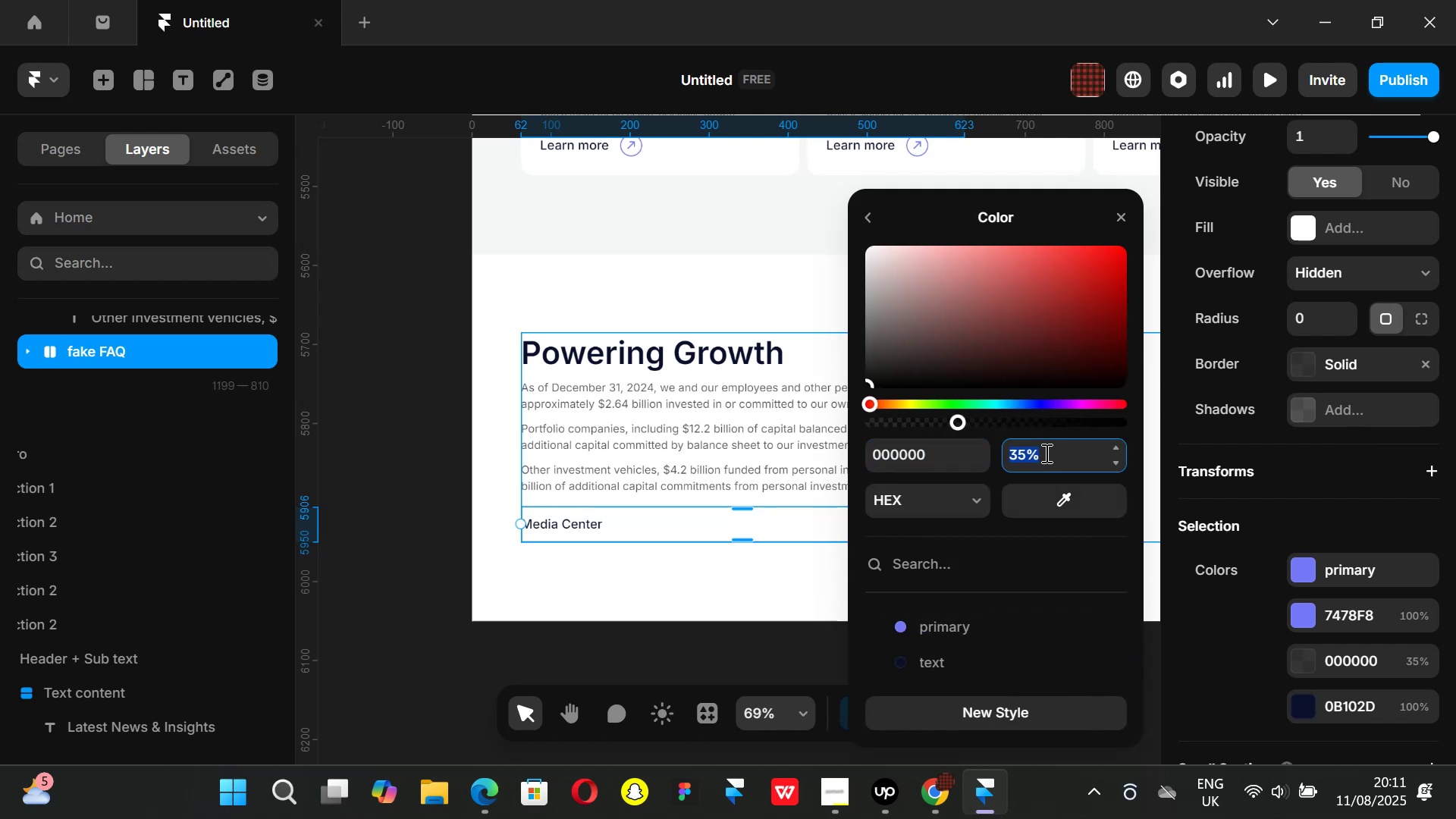 
type(10)
 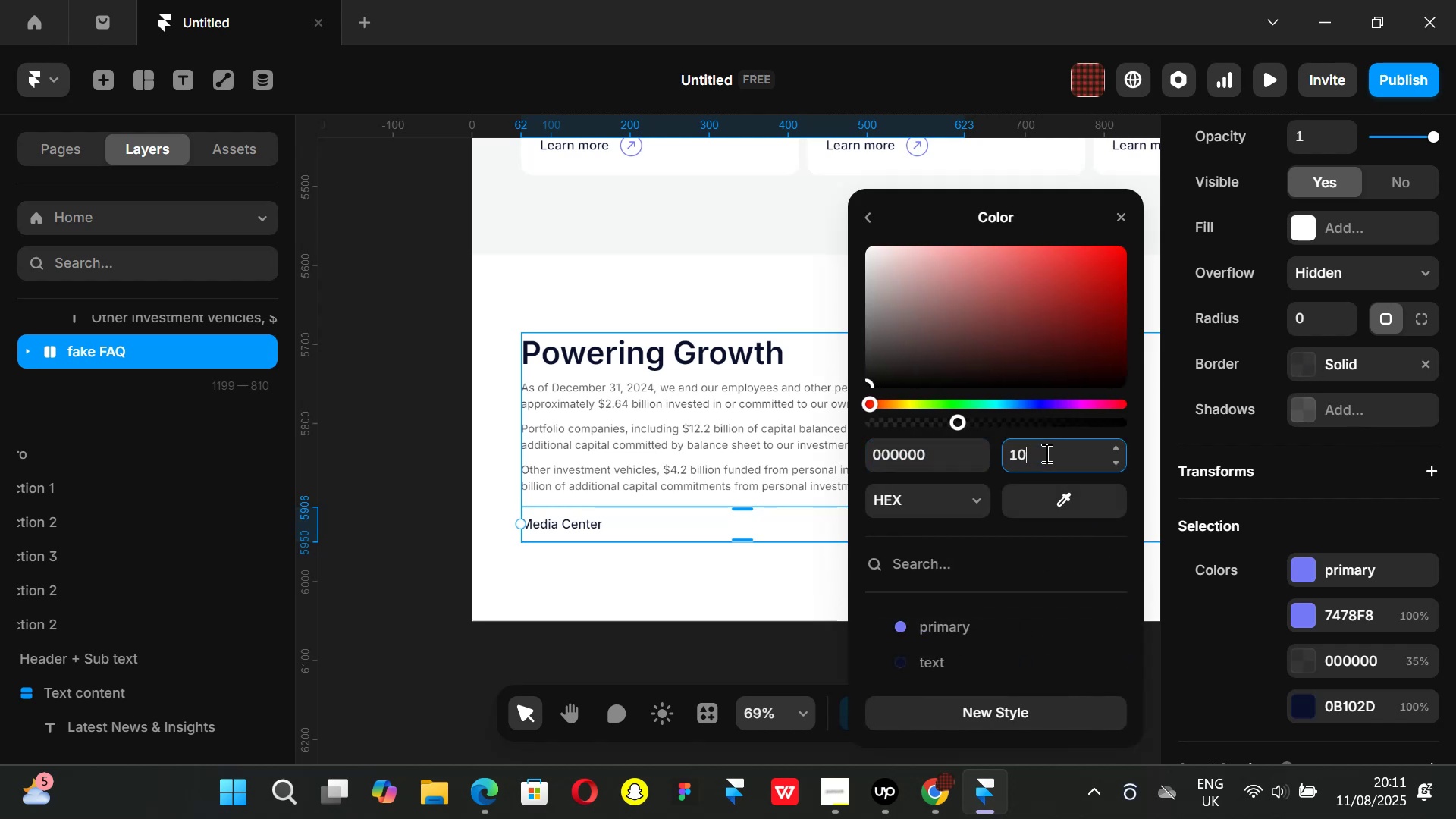 
key(Enter)
 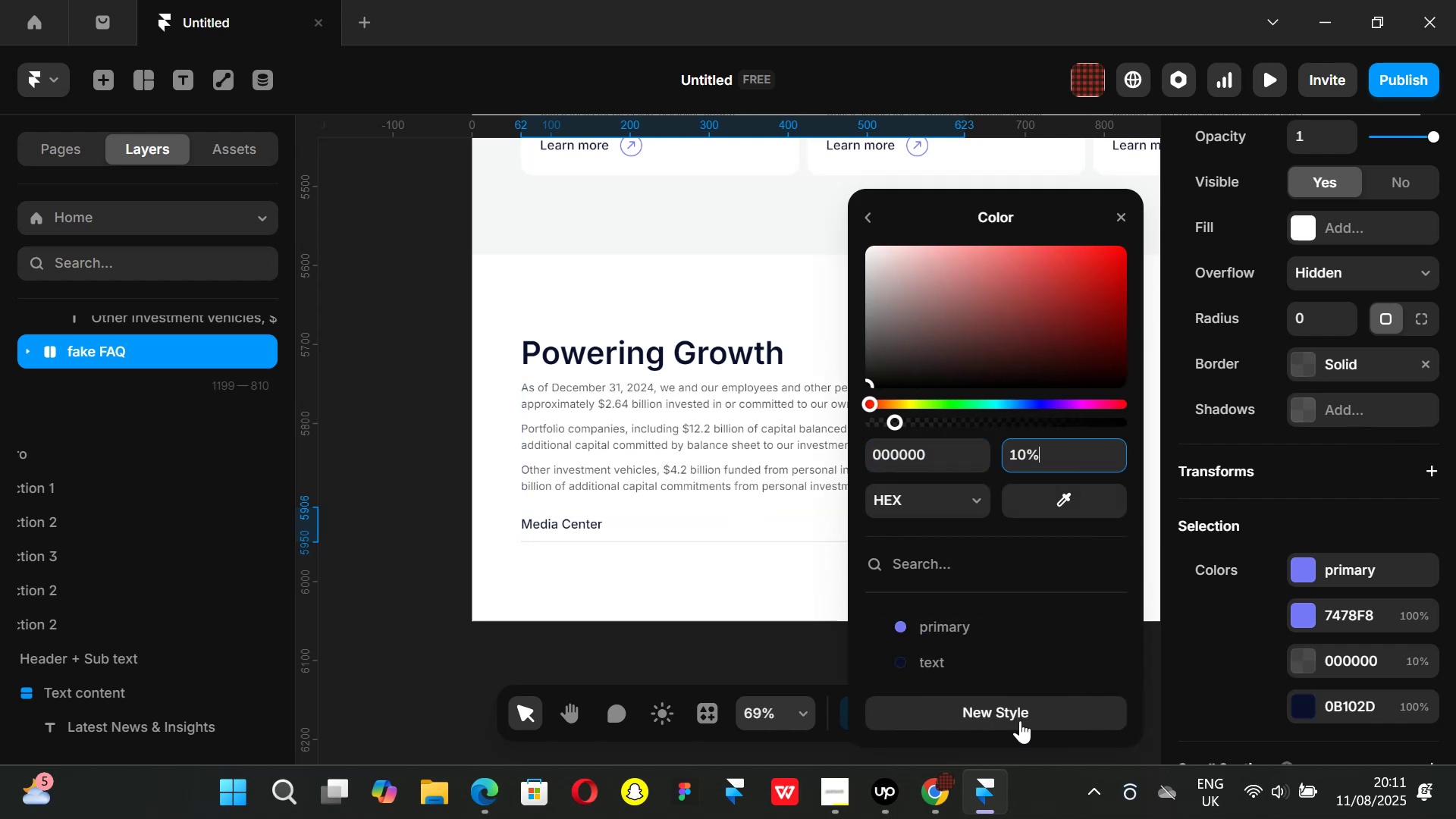 
left_click([930, 793])
 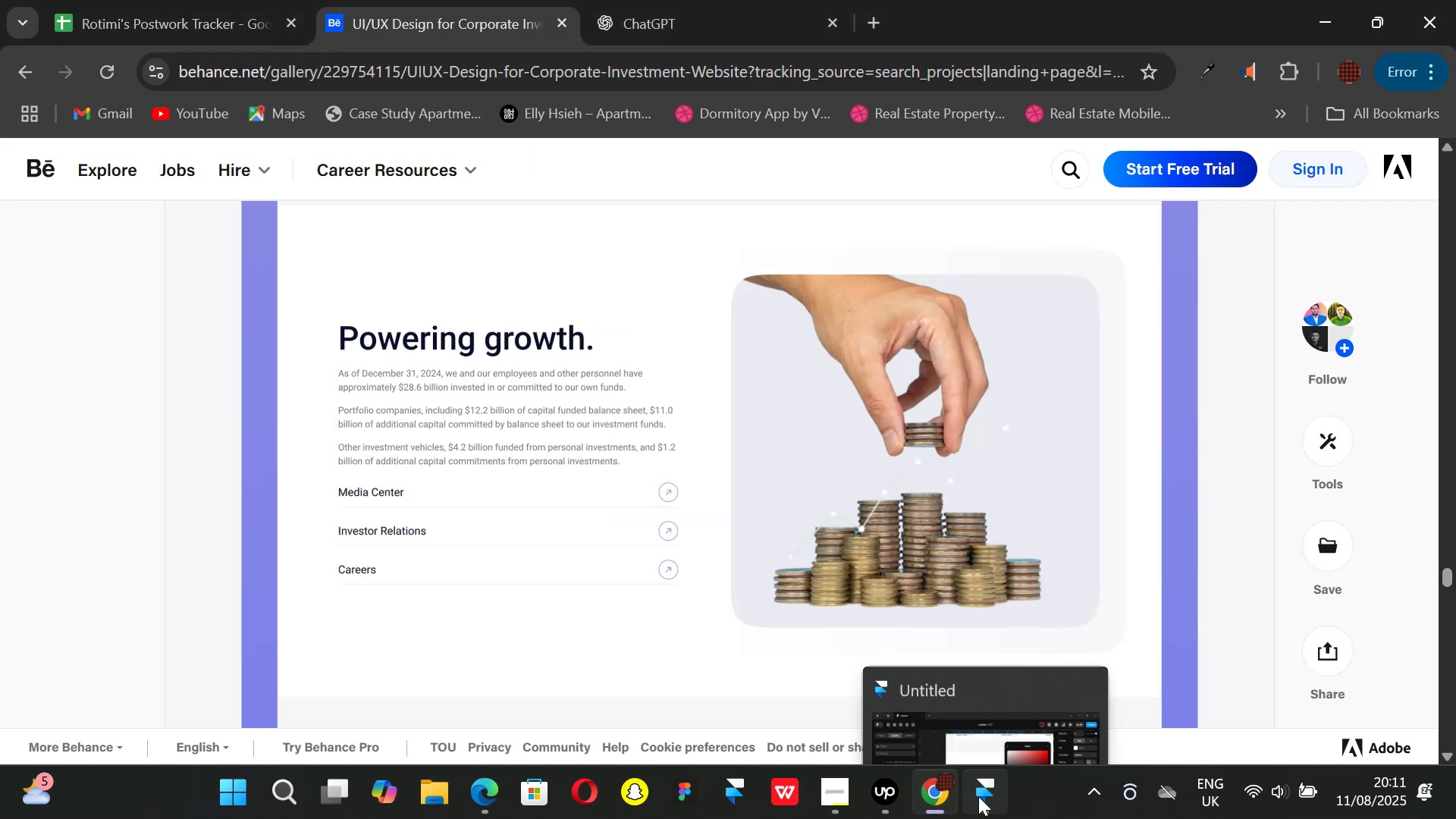 
left_click([978, 796])
 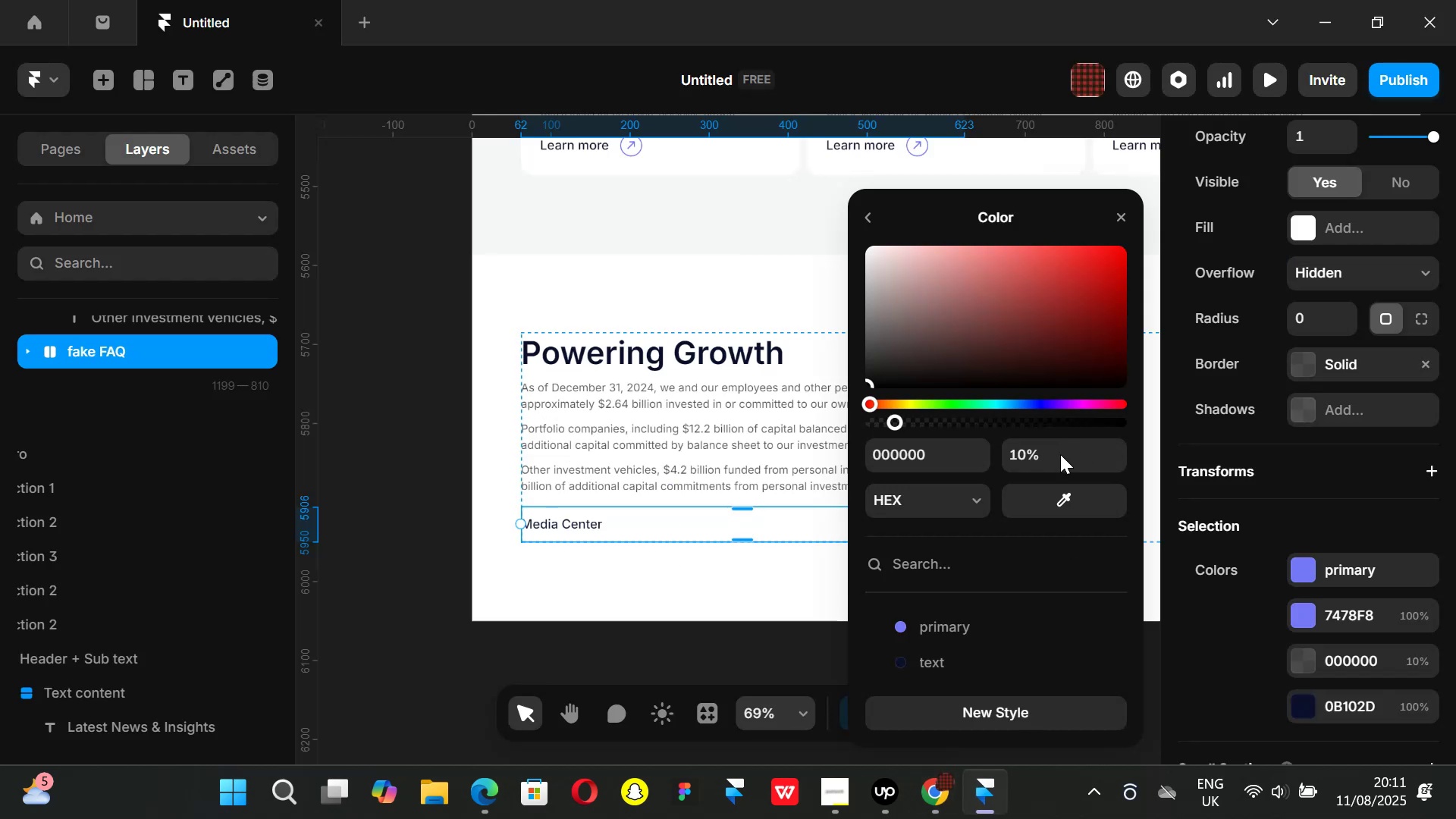 
left_click([1058, 457])
 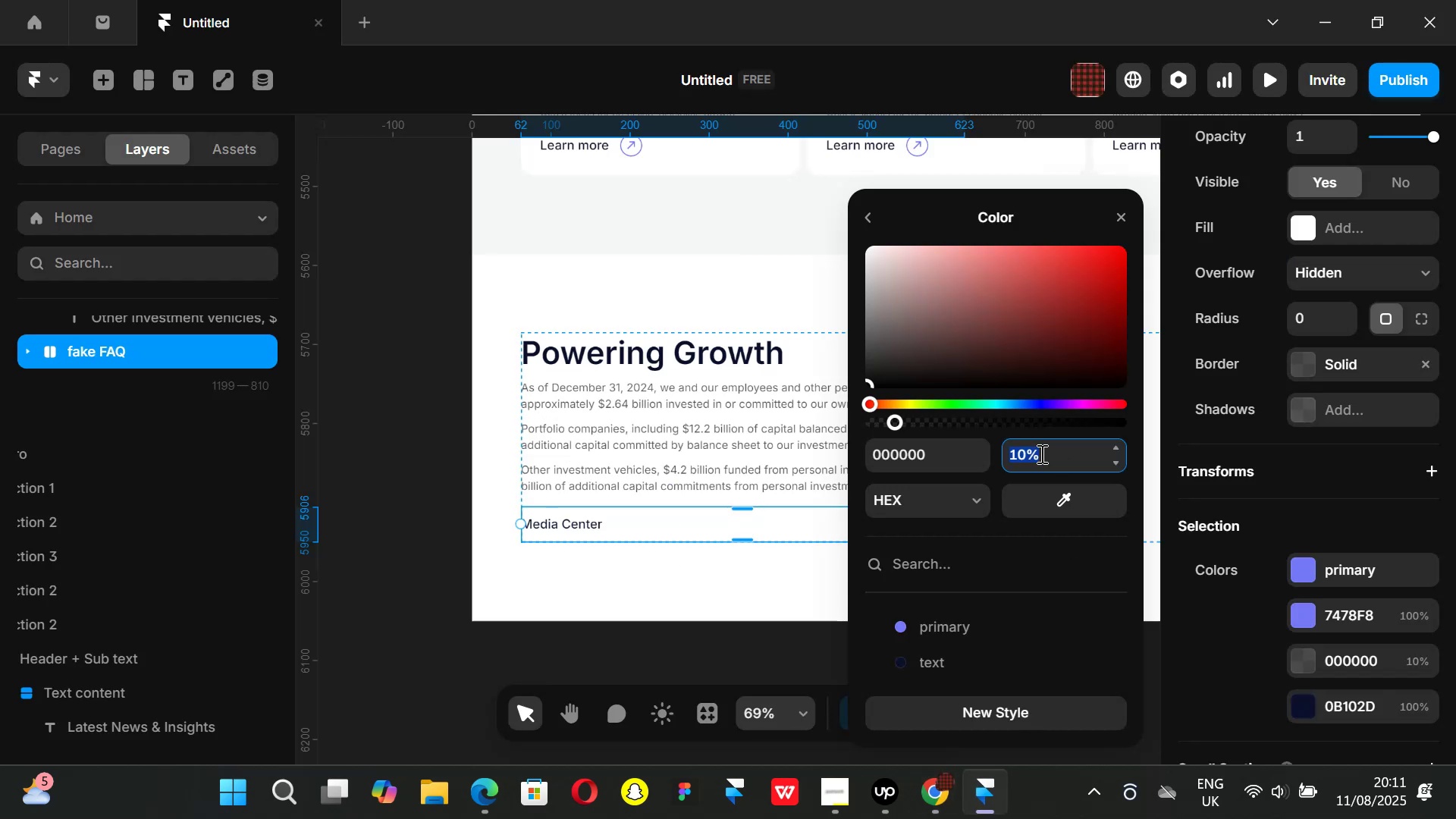 
key(Backspace)
 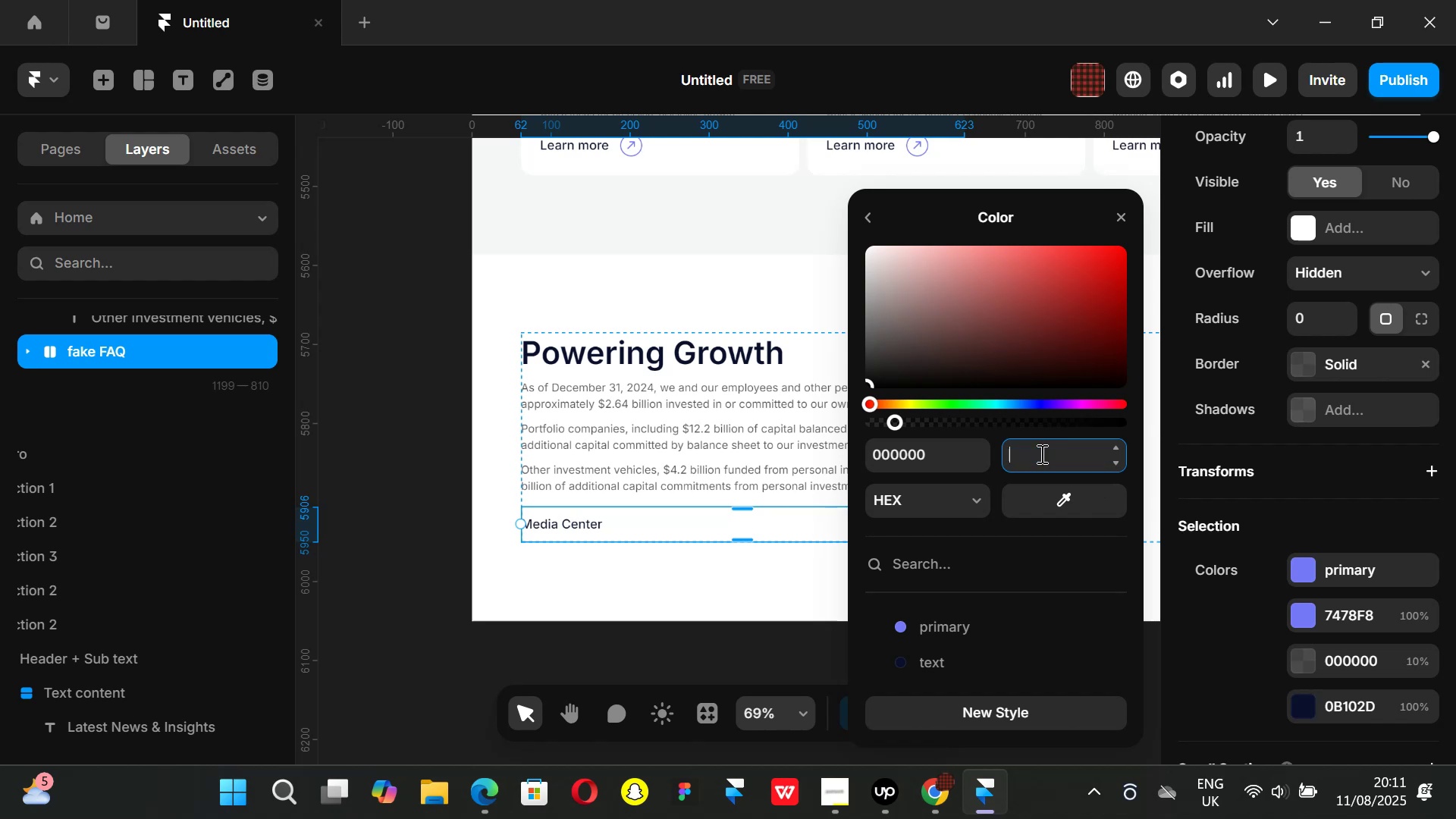 
key(8)
 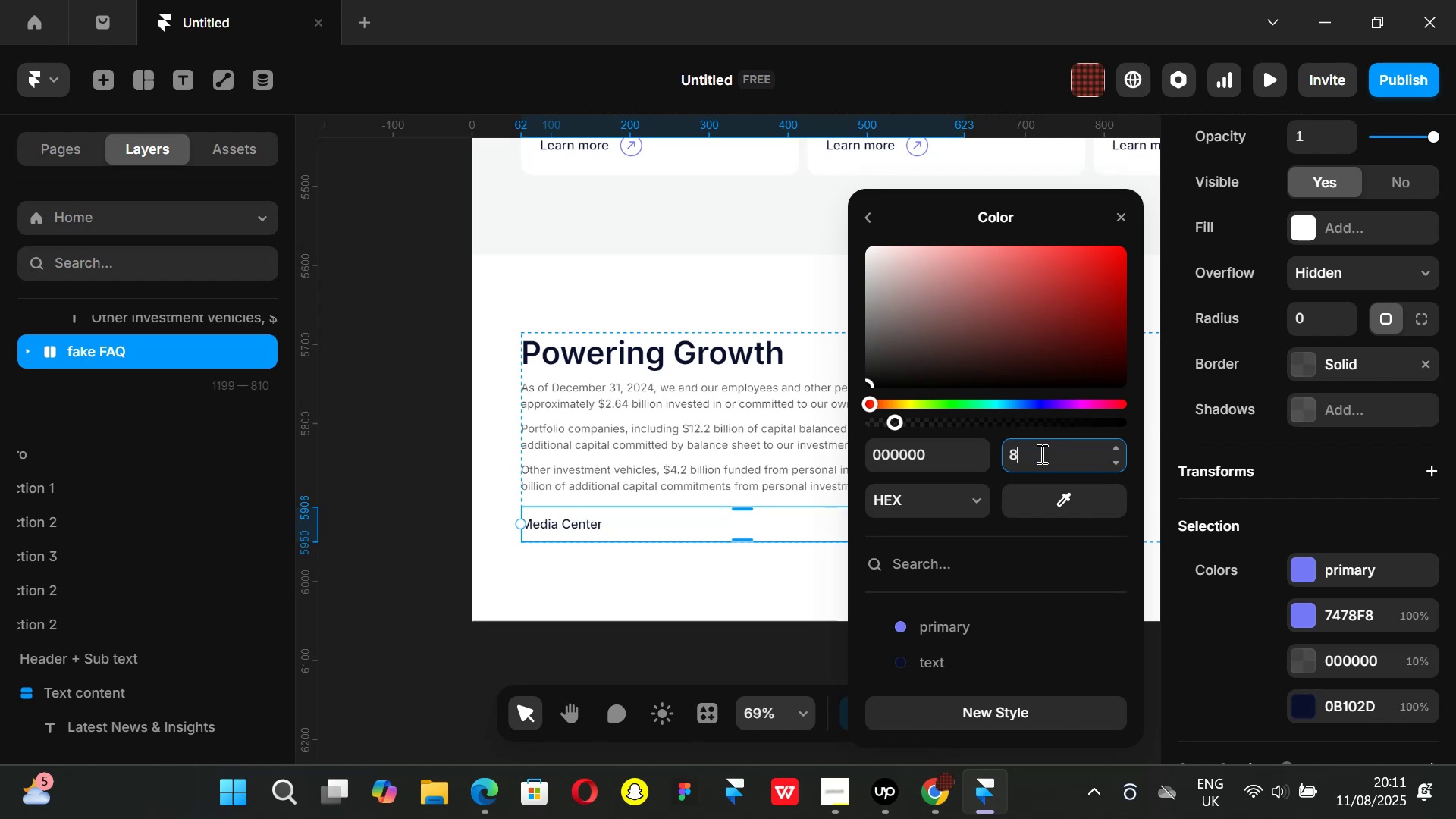 
key(Enter)
 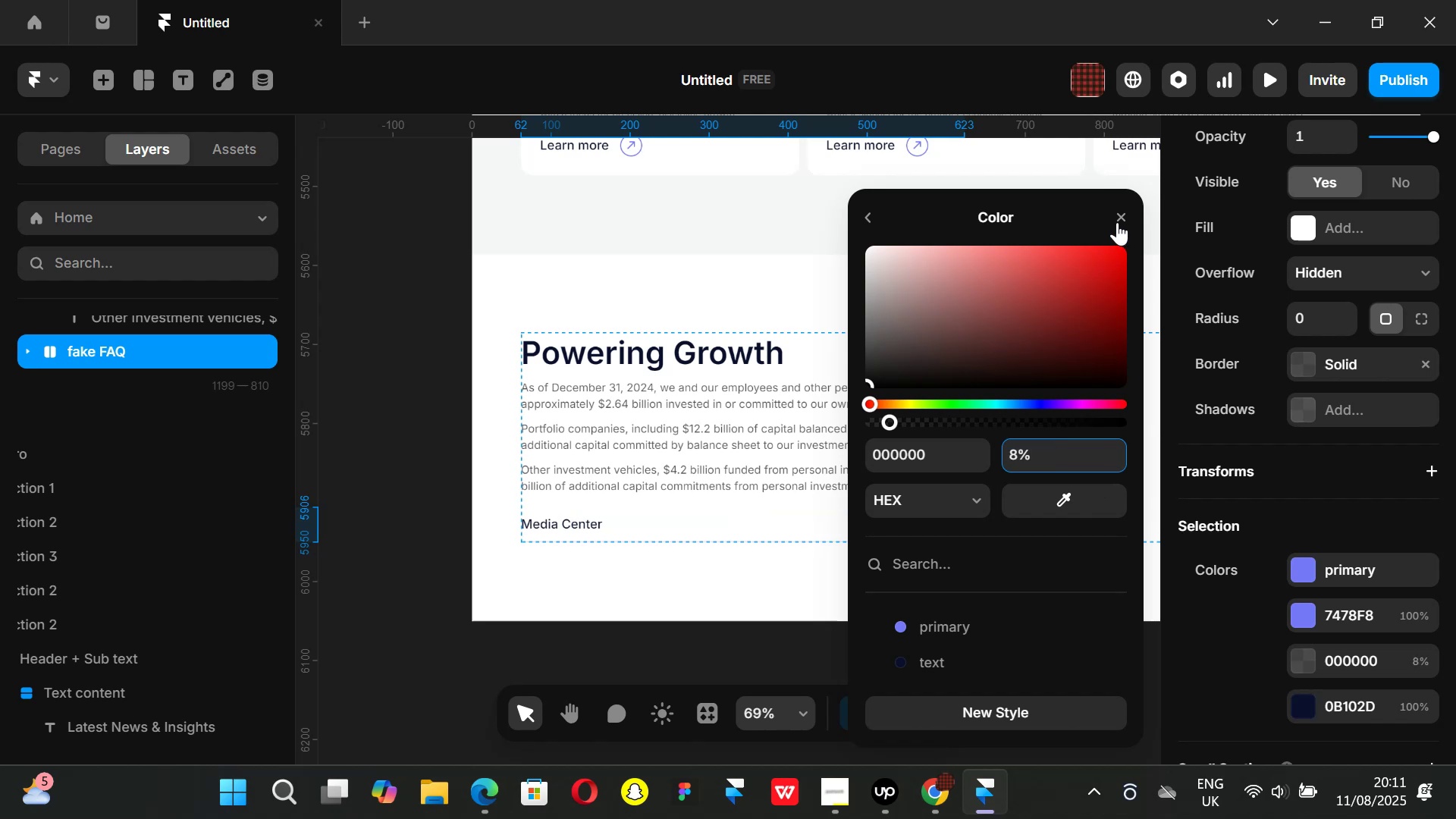 
left_click([1117, 222])
 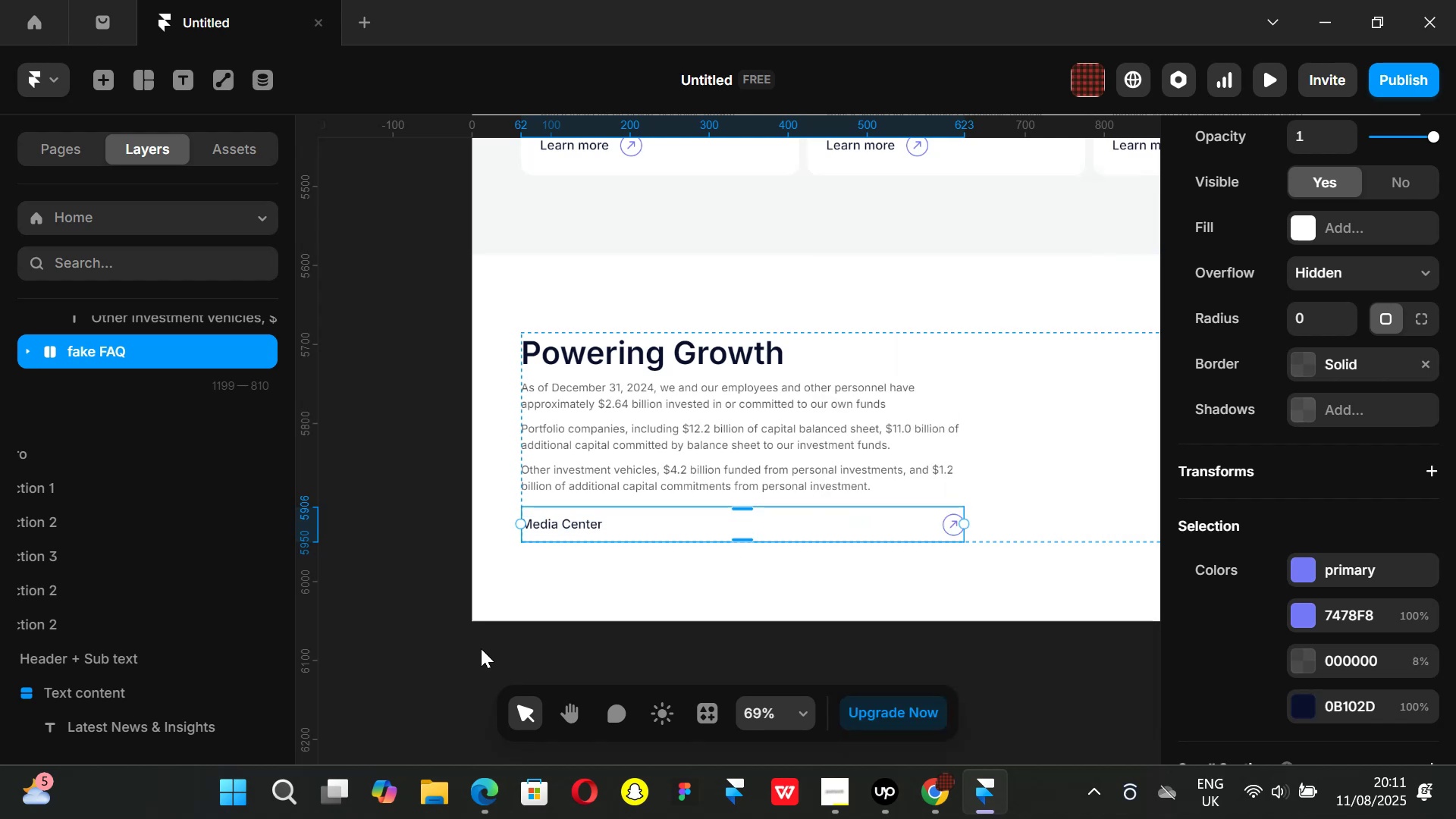 
left_click([471, 648])
 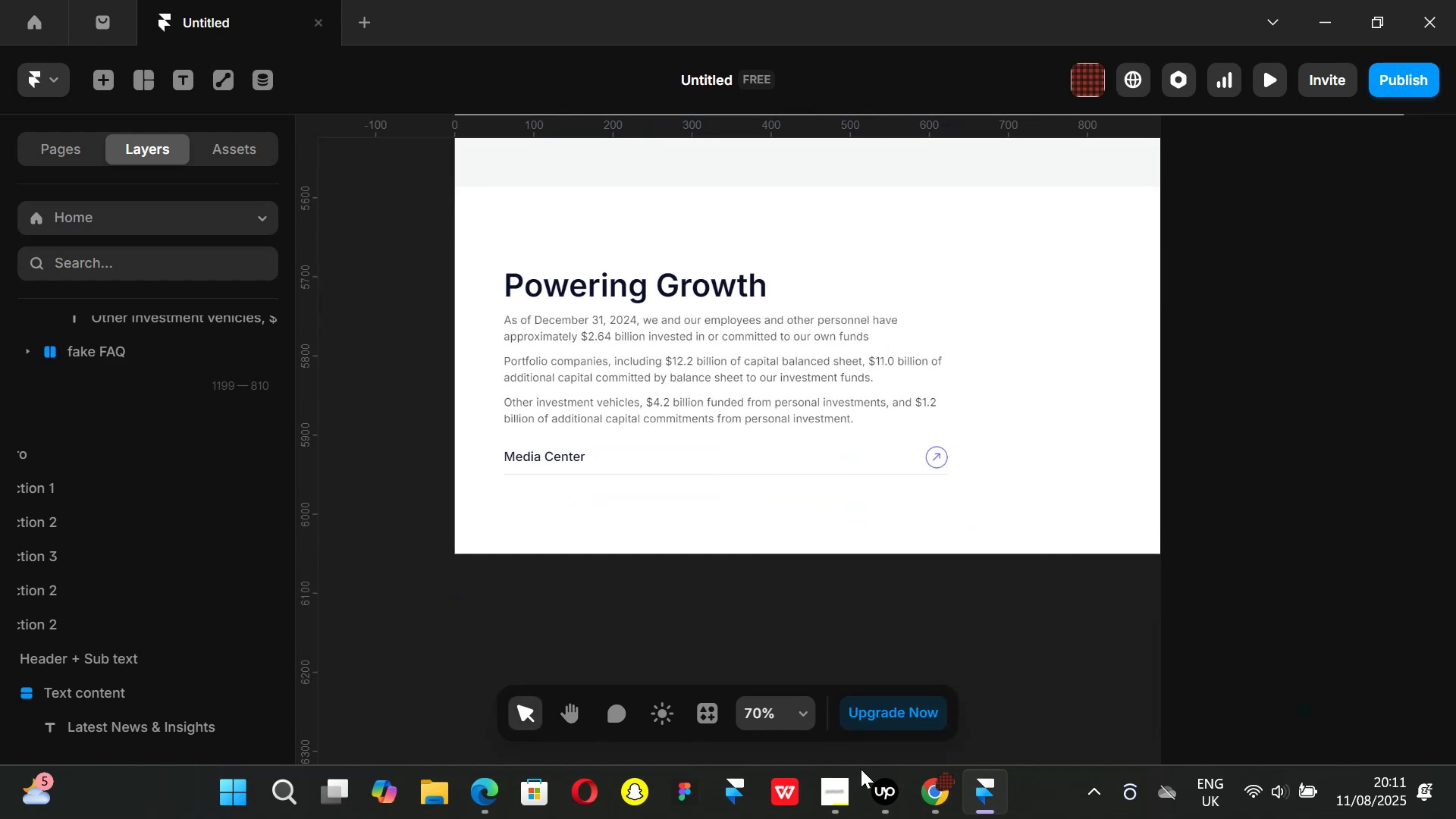 
left_click([921, 786])
 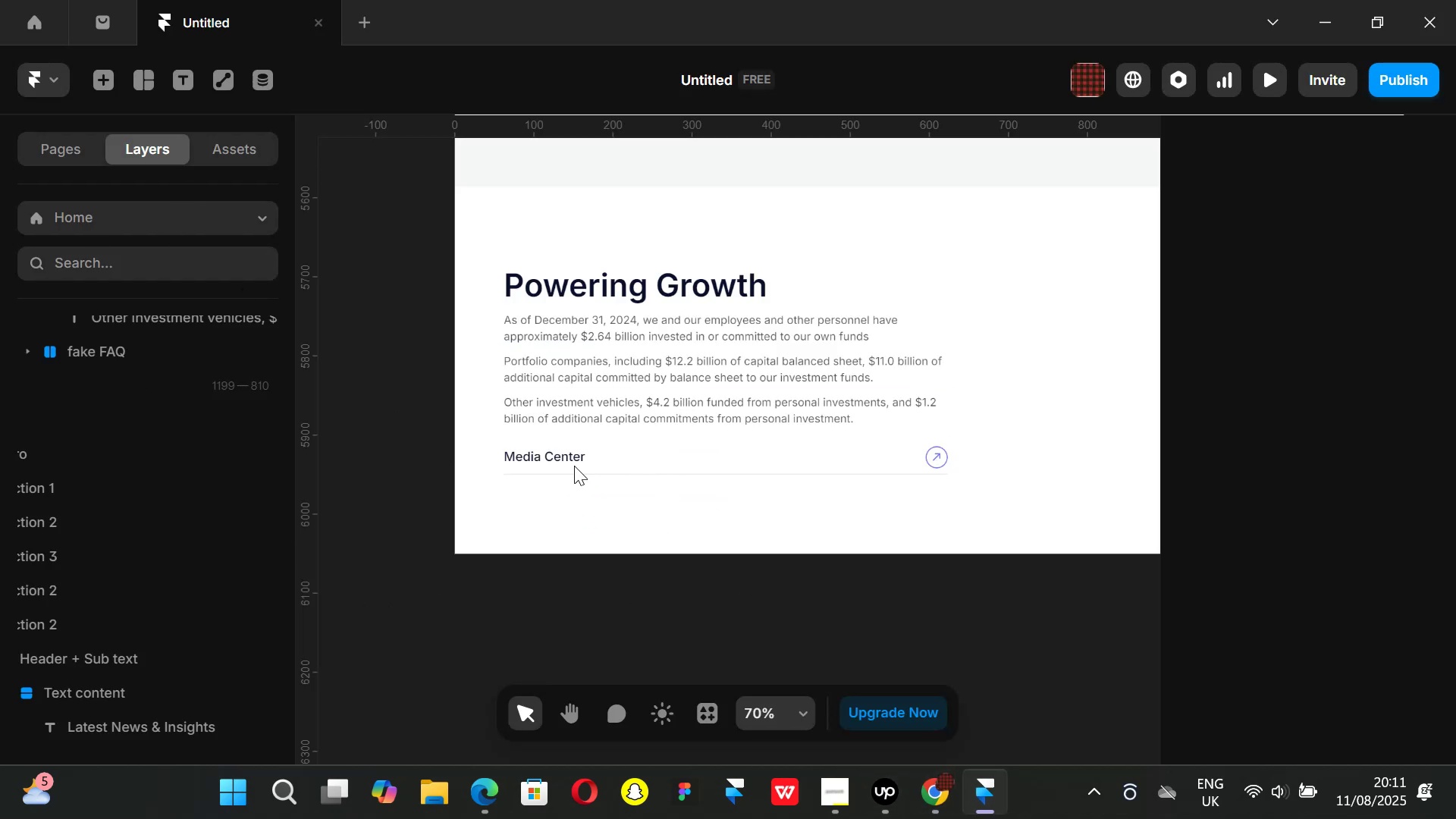 
wait(5.93)
 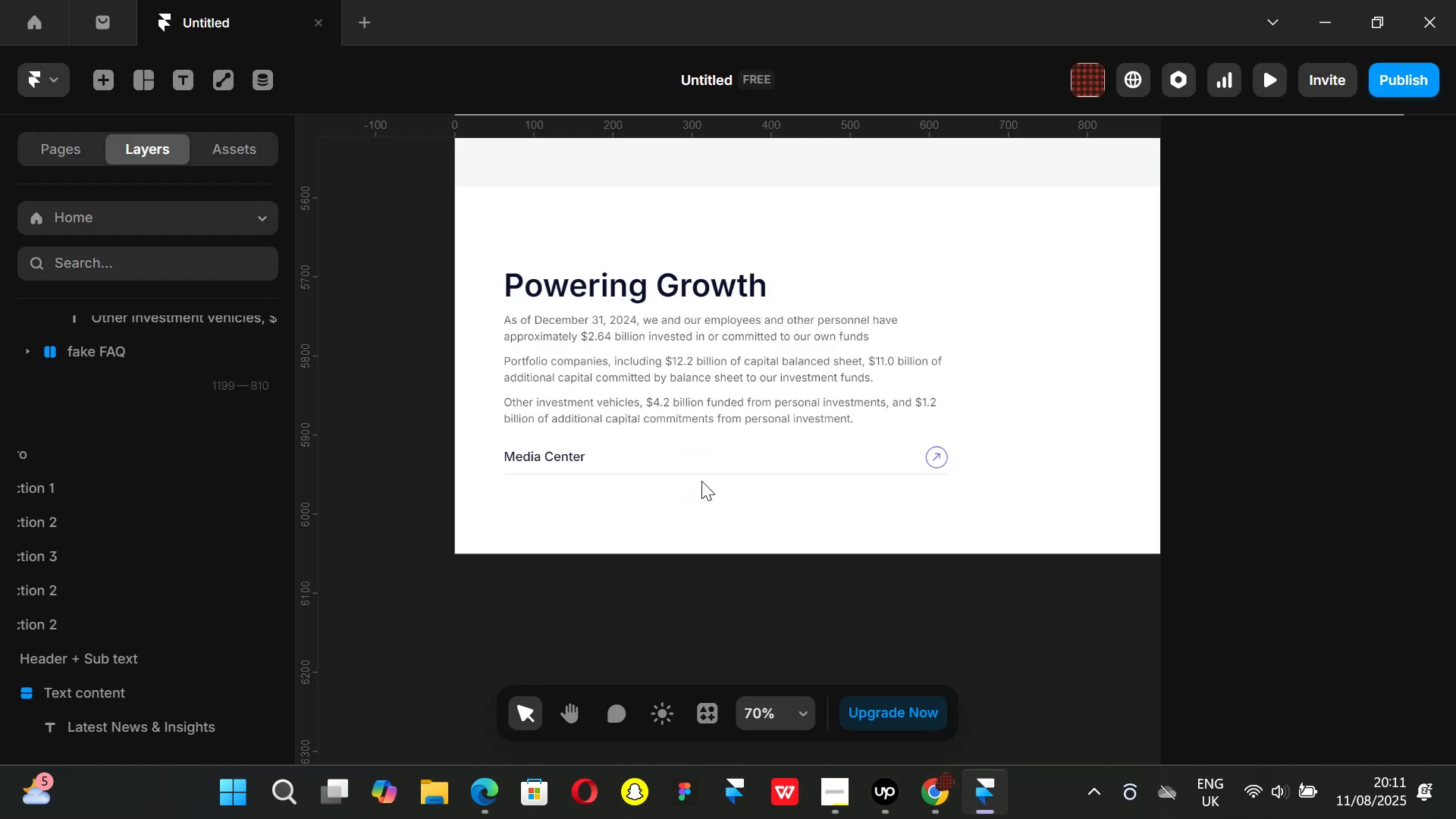 
left_click([760, 471])
 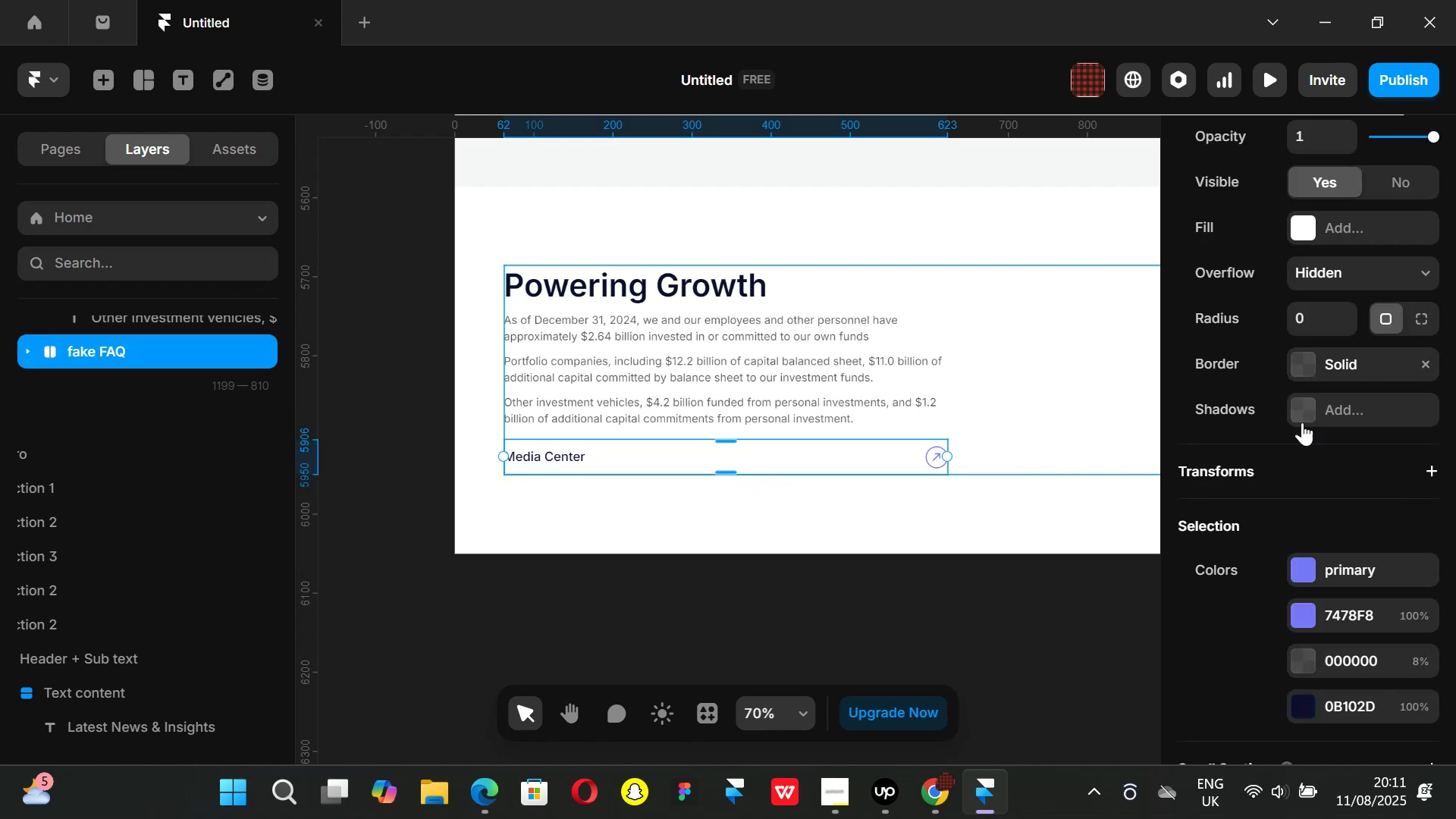 
scroll: coordinate [1354, 466], scroll_direction: up, amount: 3.0
 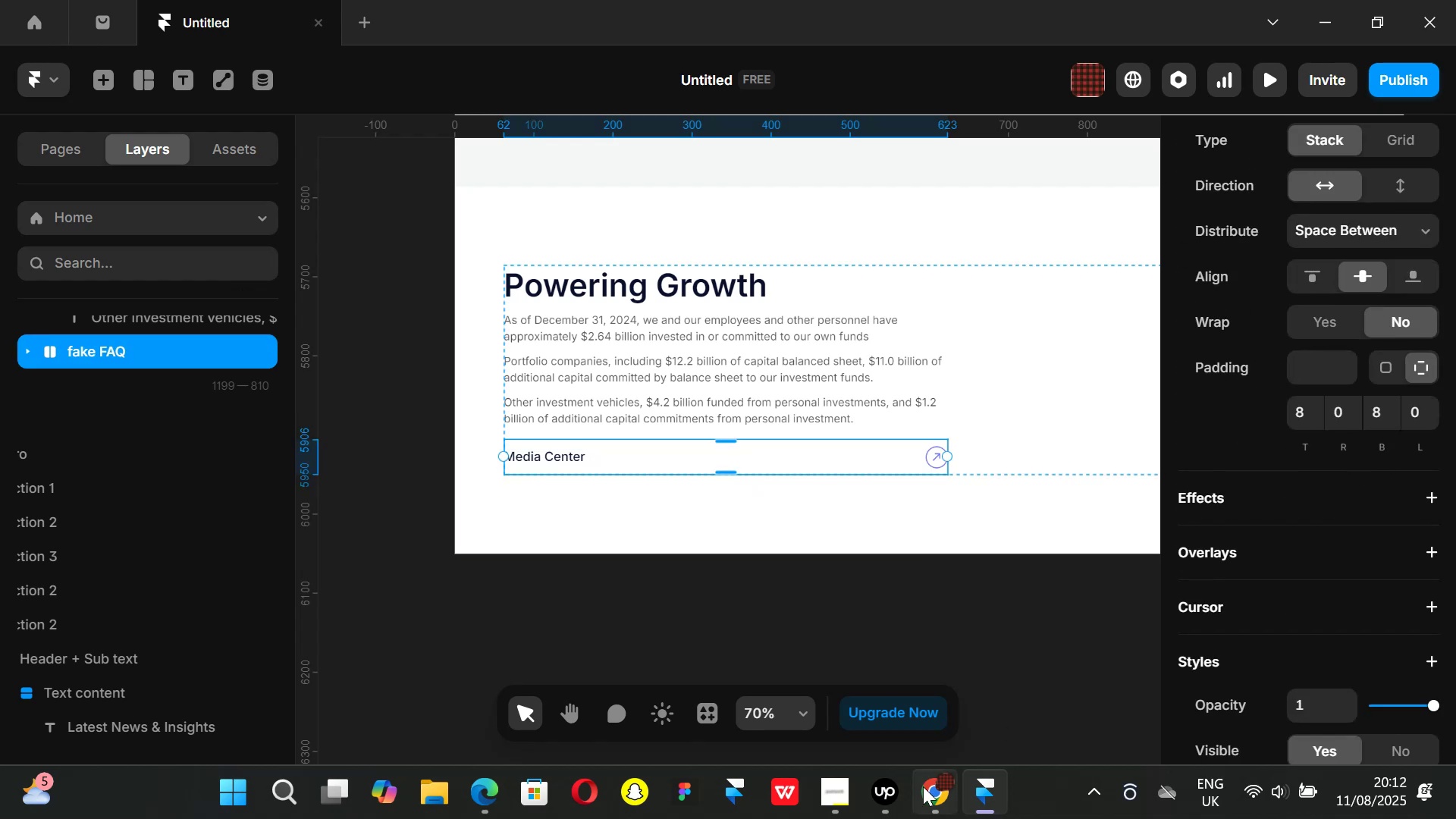 
left_click([949, 788])
 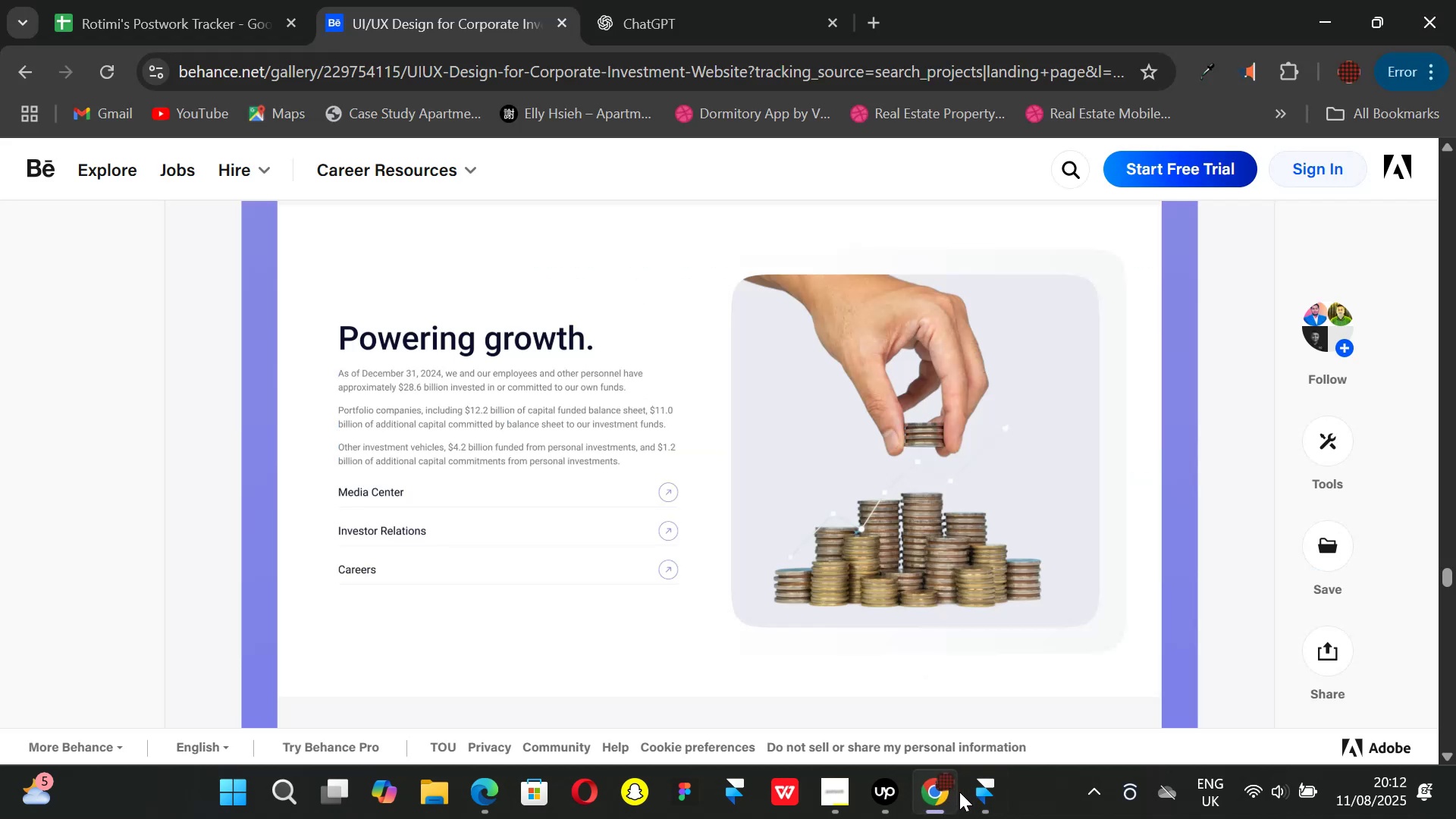 
left_click([975, 796])
 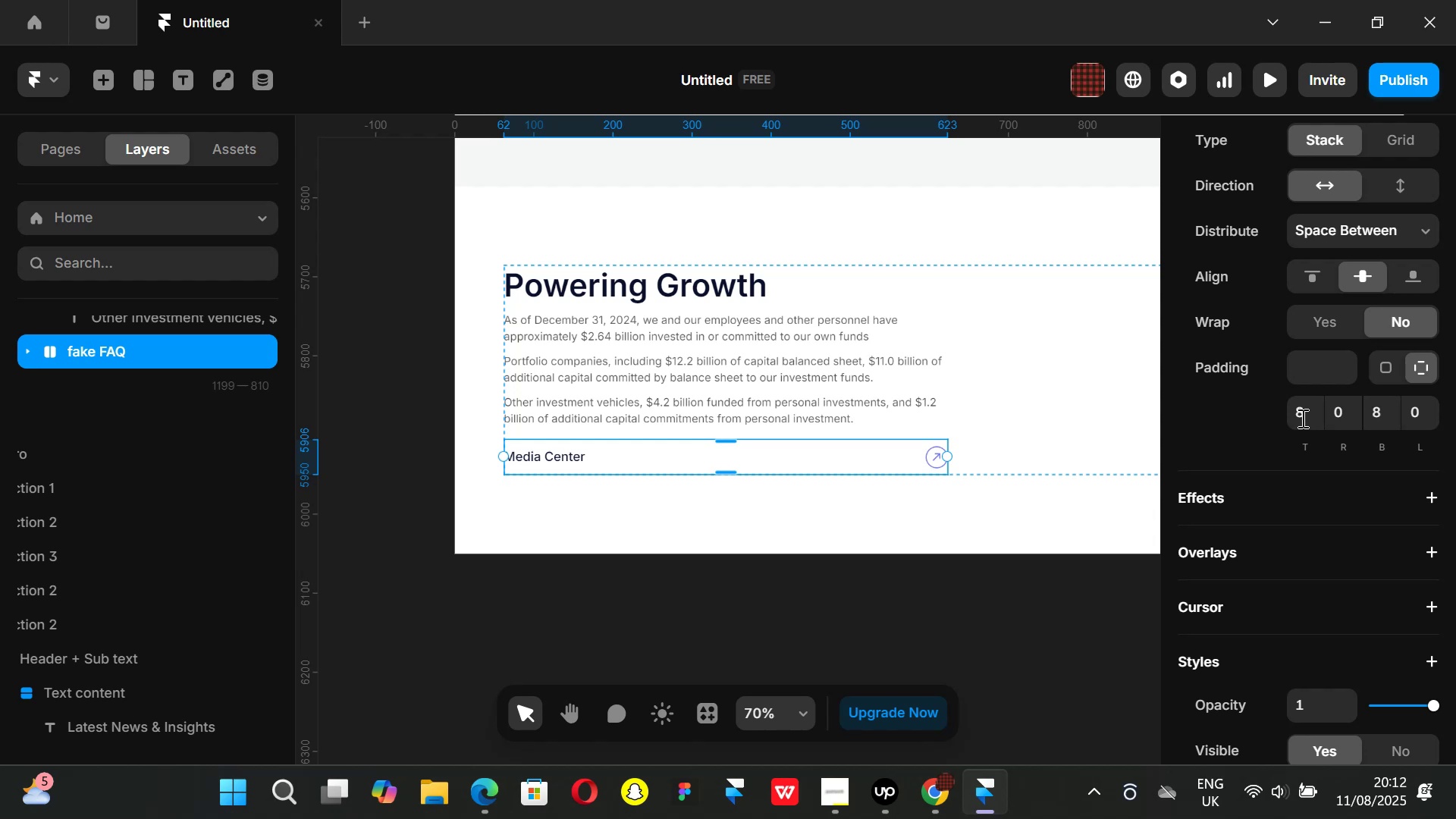 
wait(6.62)
 